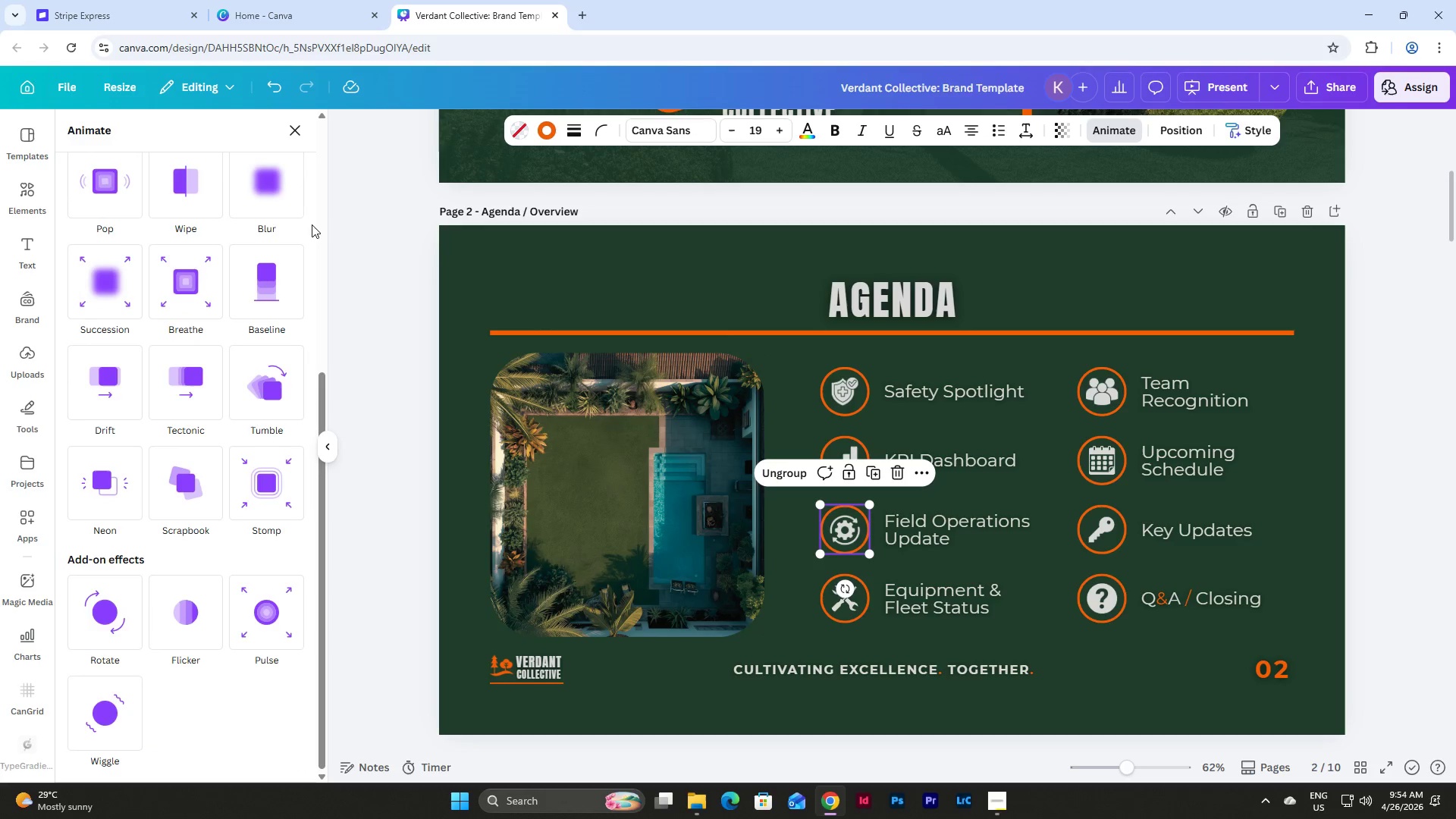 
scroll: coordinate [312, 224], scroll_direction: up, amount: 6.0
 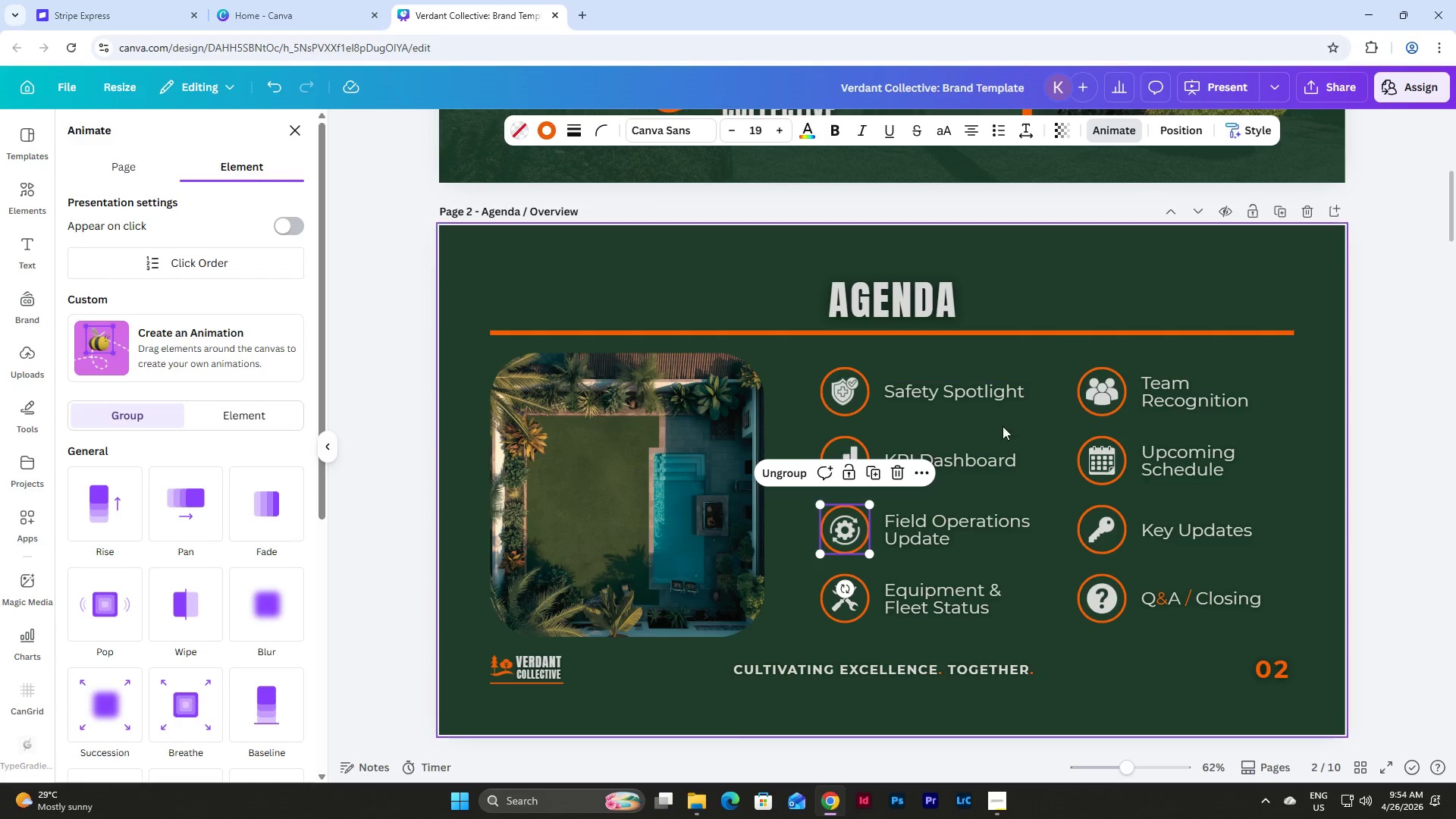 
left_click([977, 458])
 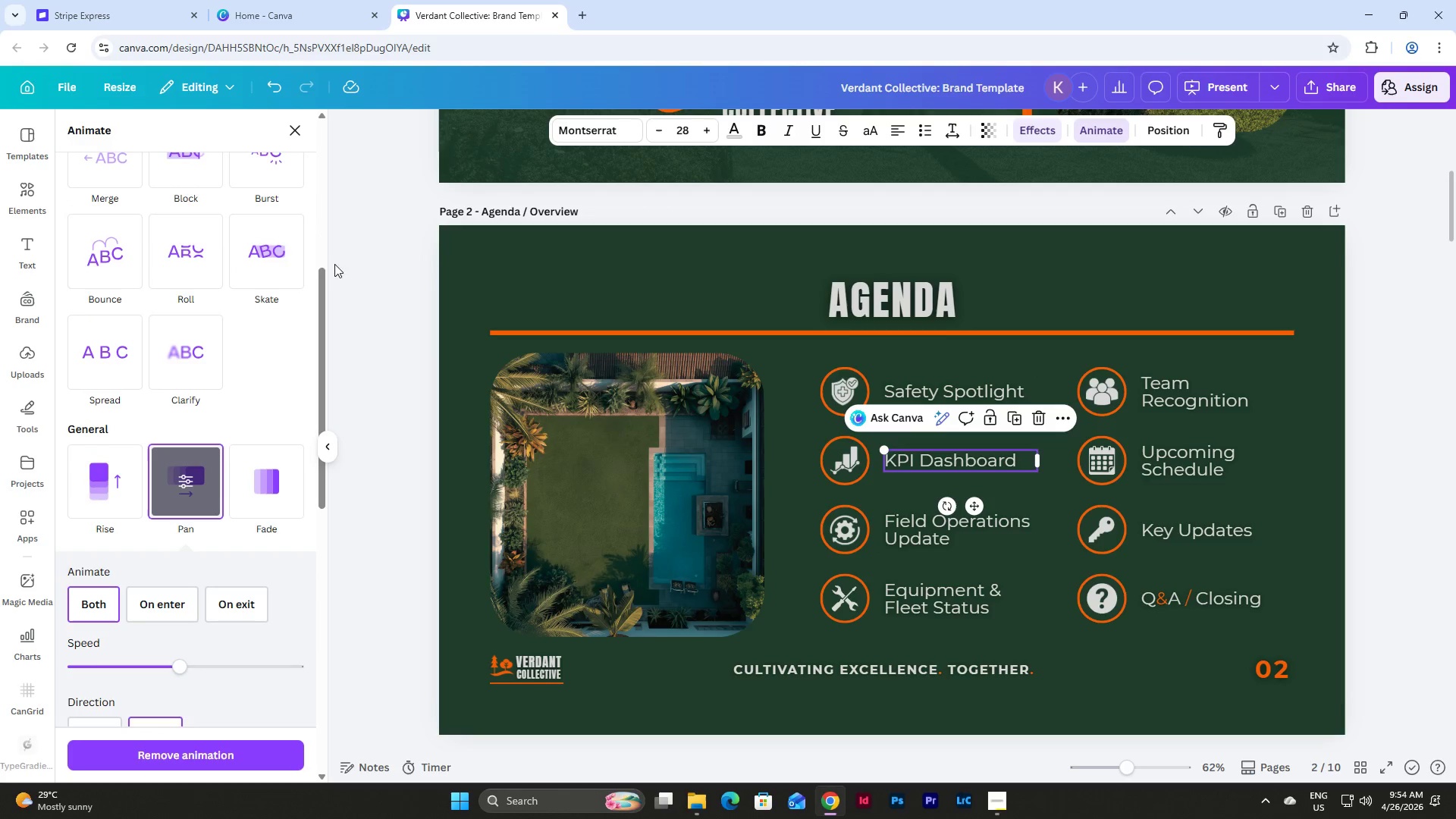 
scroll: coordinate [320, 240], scroll_direction: up, amount: 7.0
 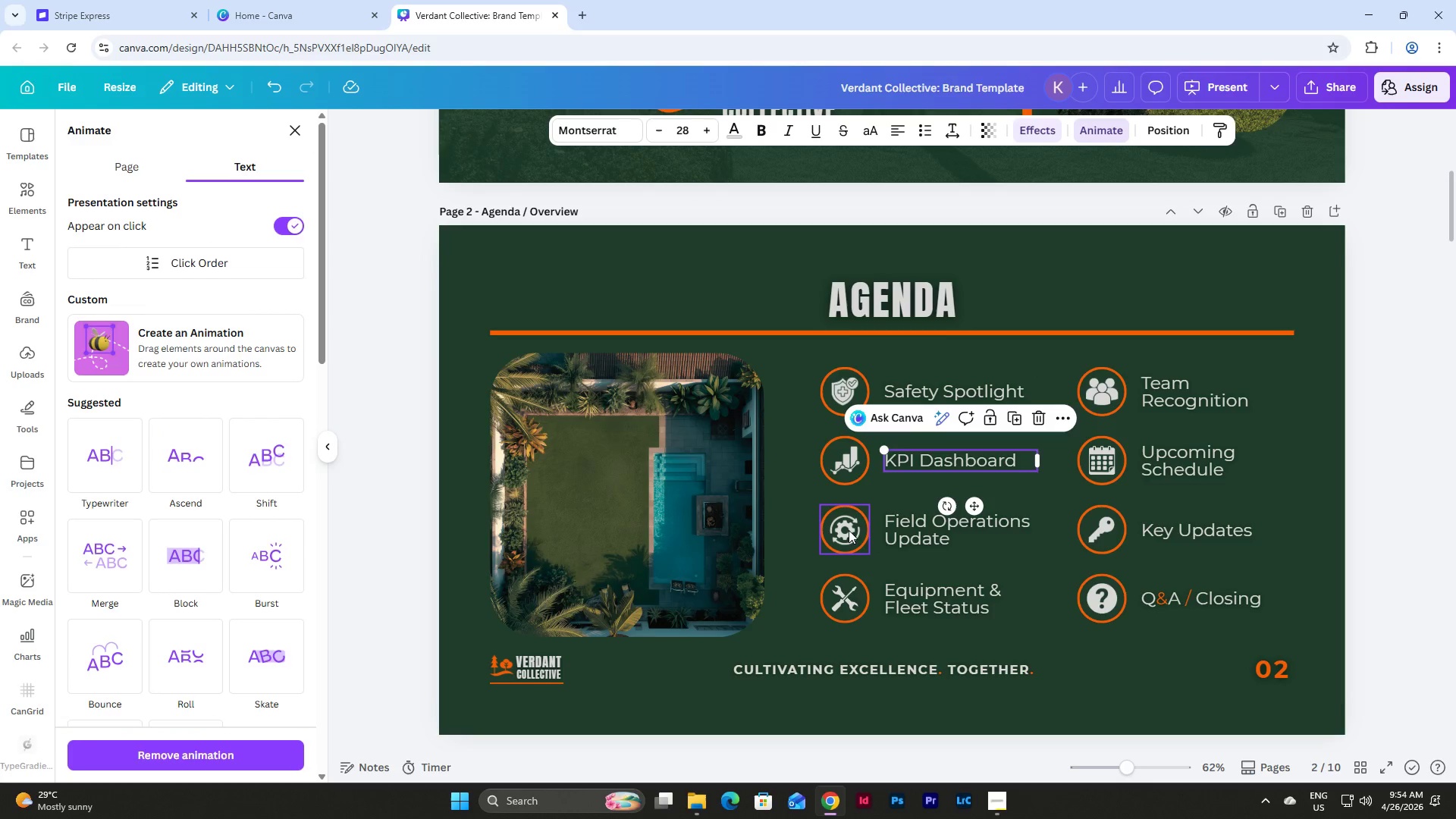 
left_click([856, 533])
 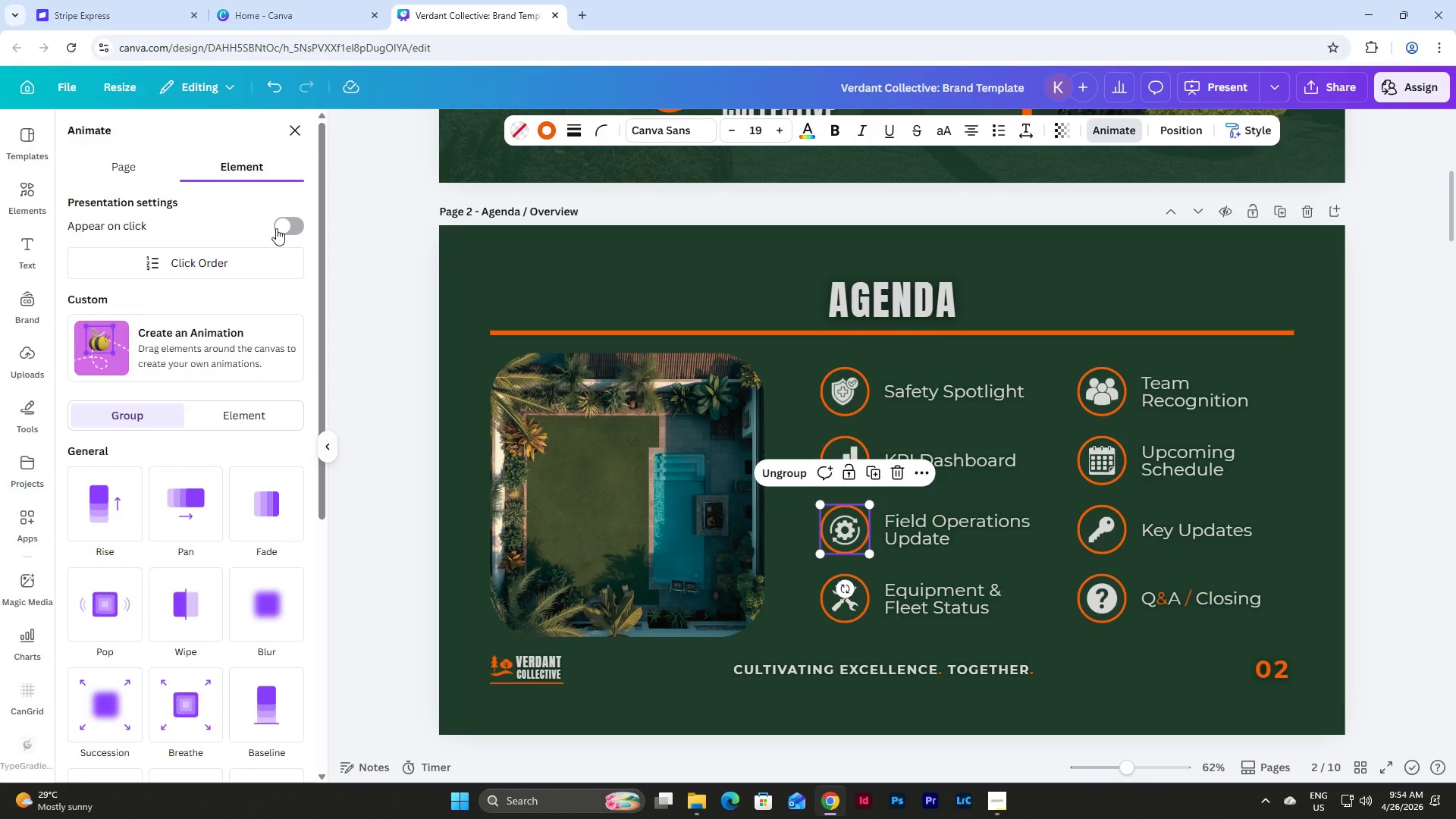 
left_click([289, 225])
 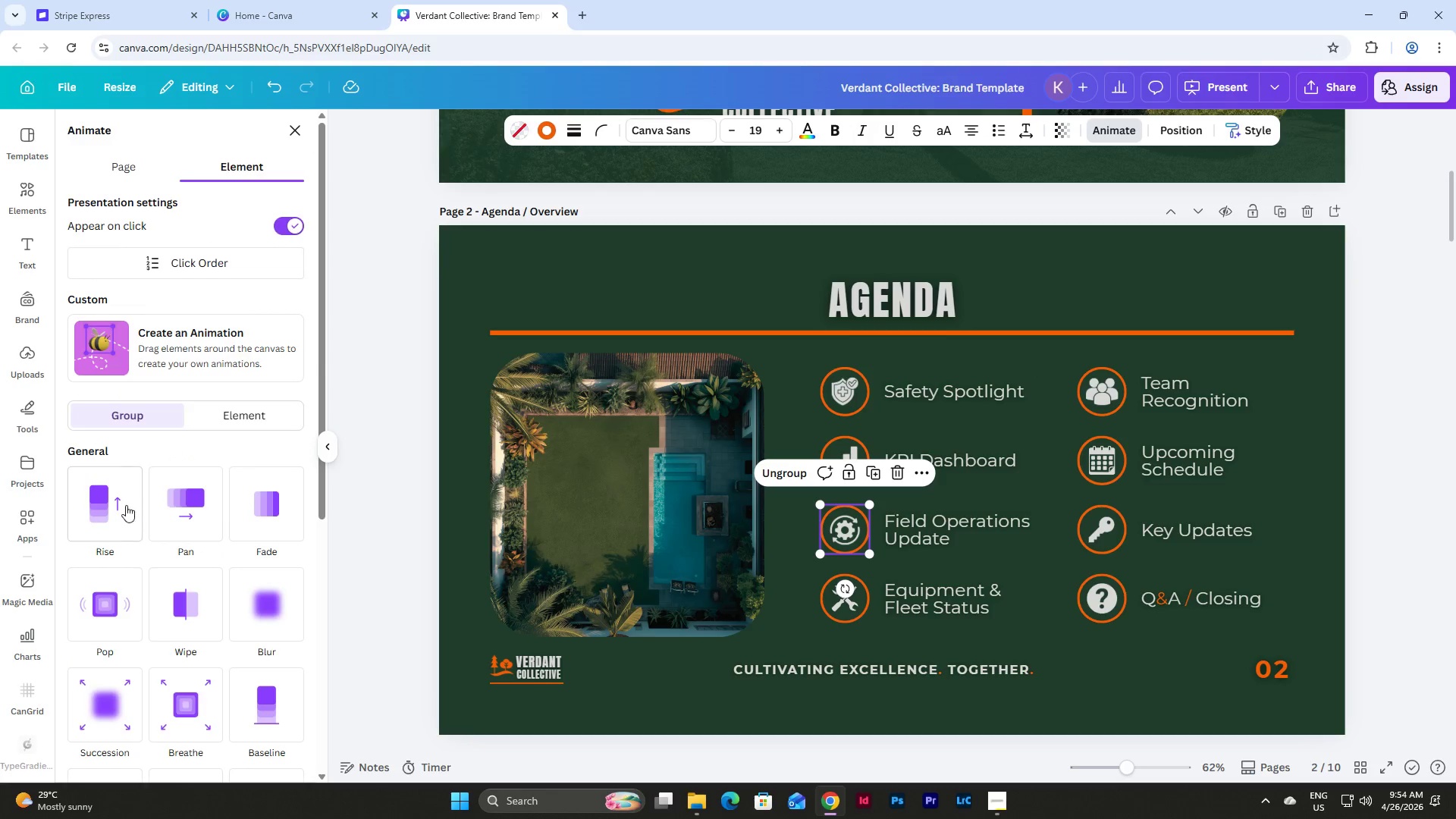 
left_click([123, 513])
 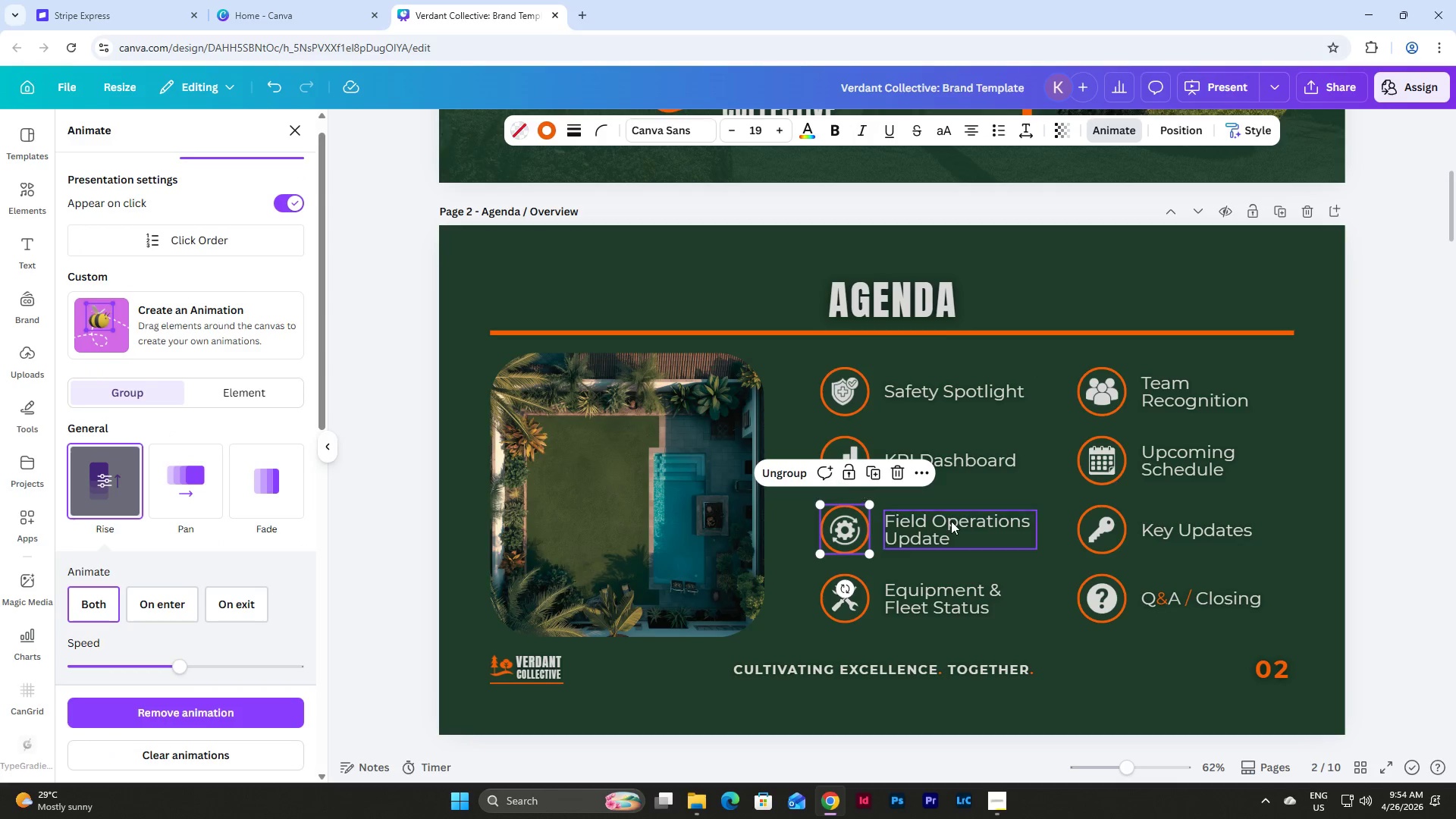 
left_click_drag(start_coordinate=[951, 521], to_coordinate=[293, 208])
 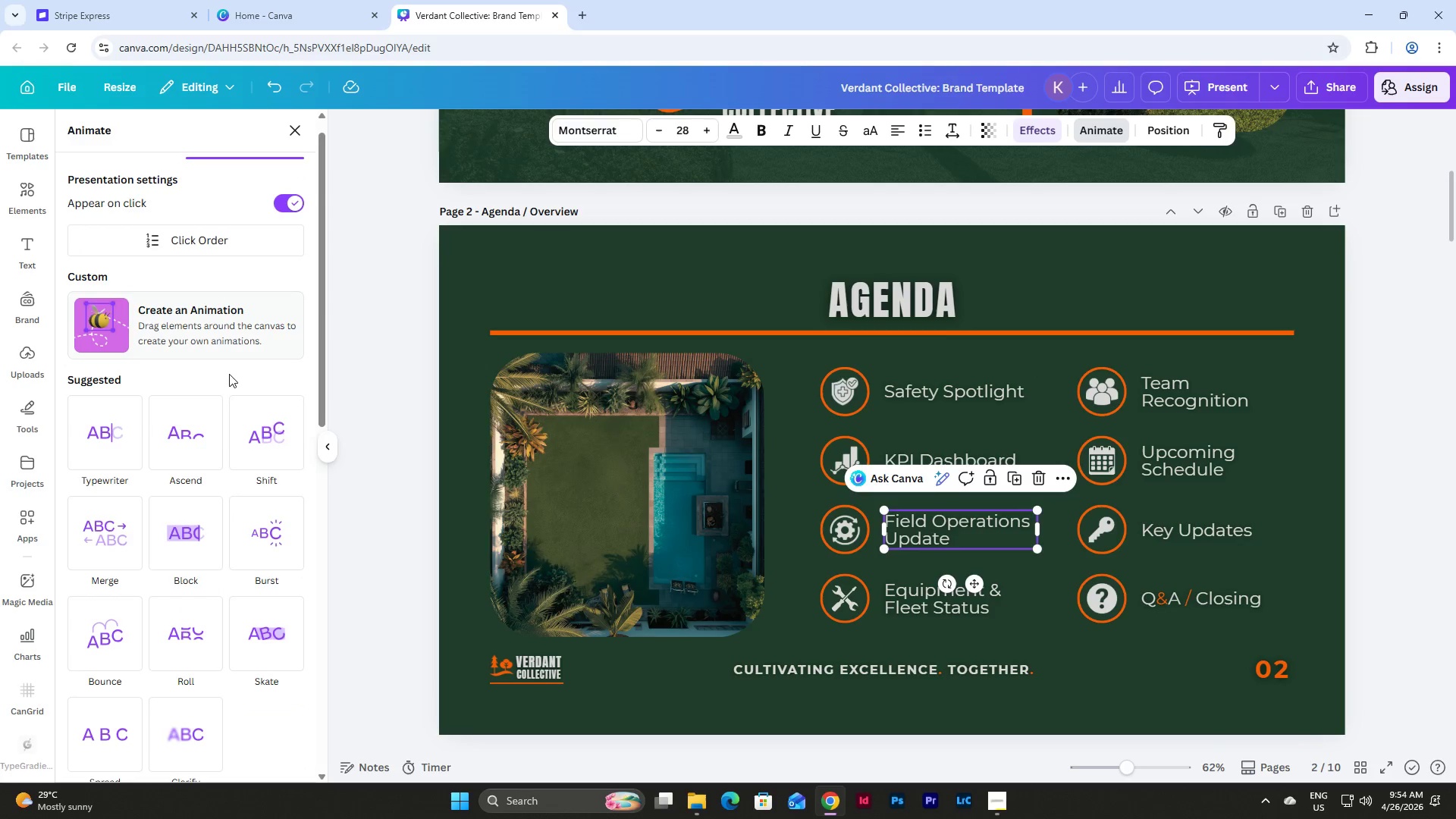 
left_click([293, 208])
 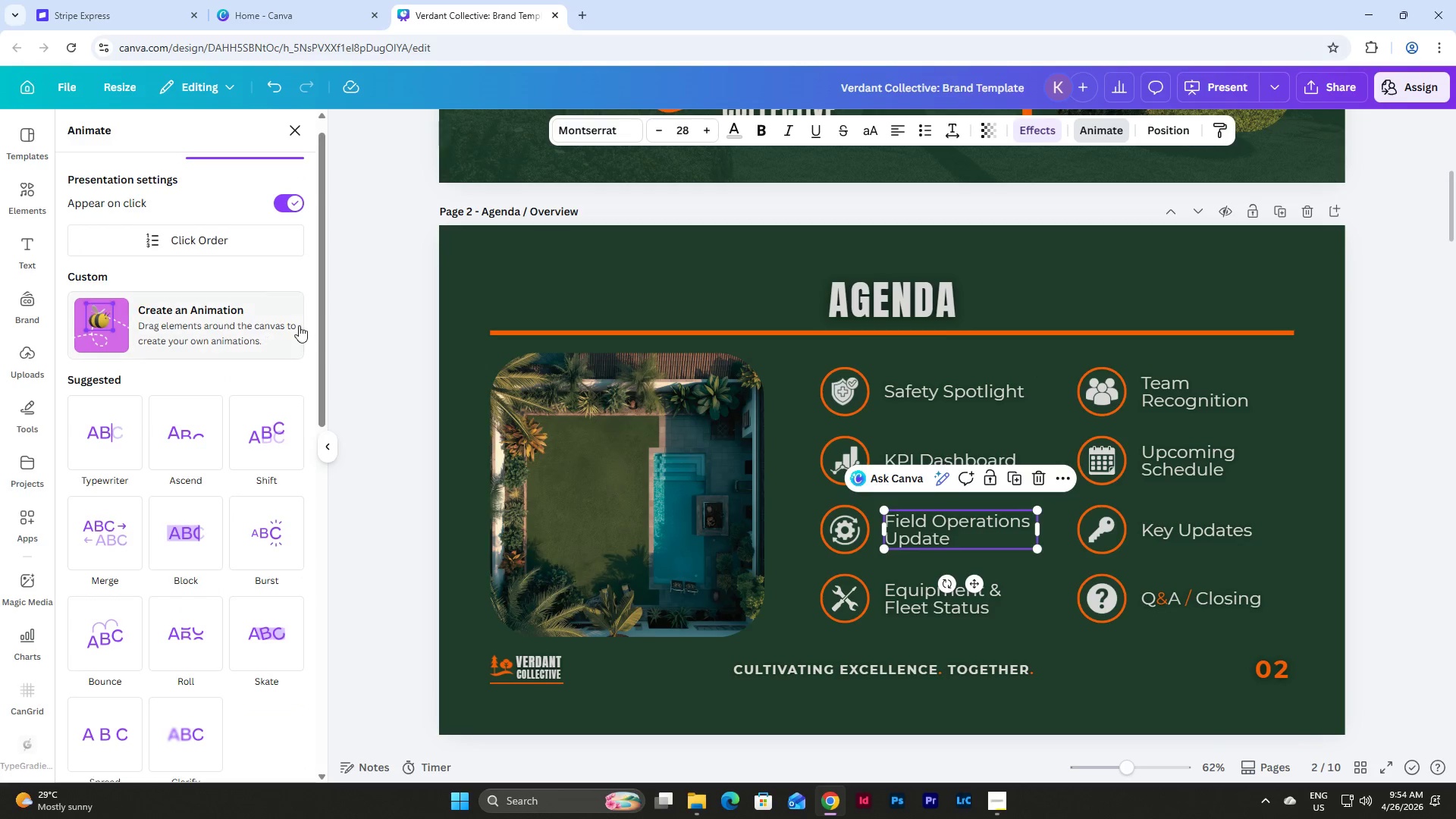 
scroll: coordinate [308, 324], scroll_direction: down, amount: 4.0
 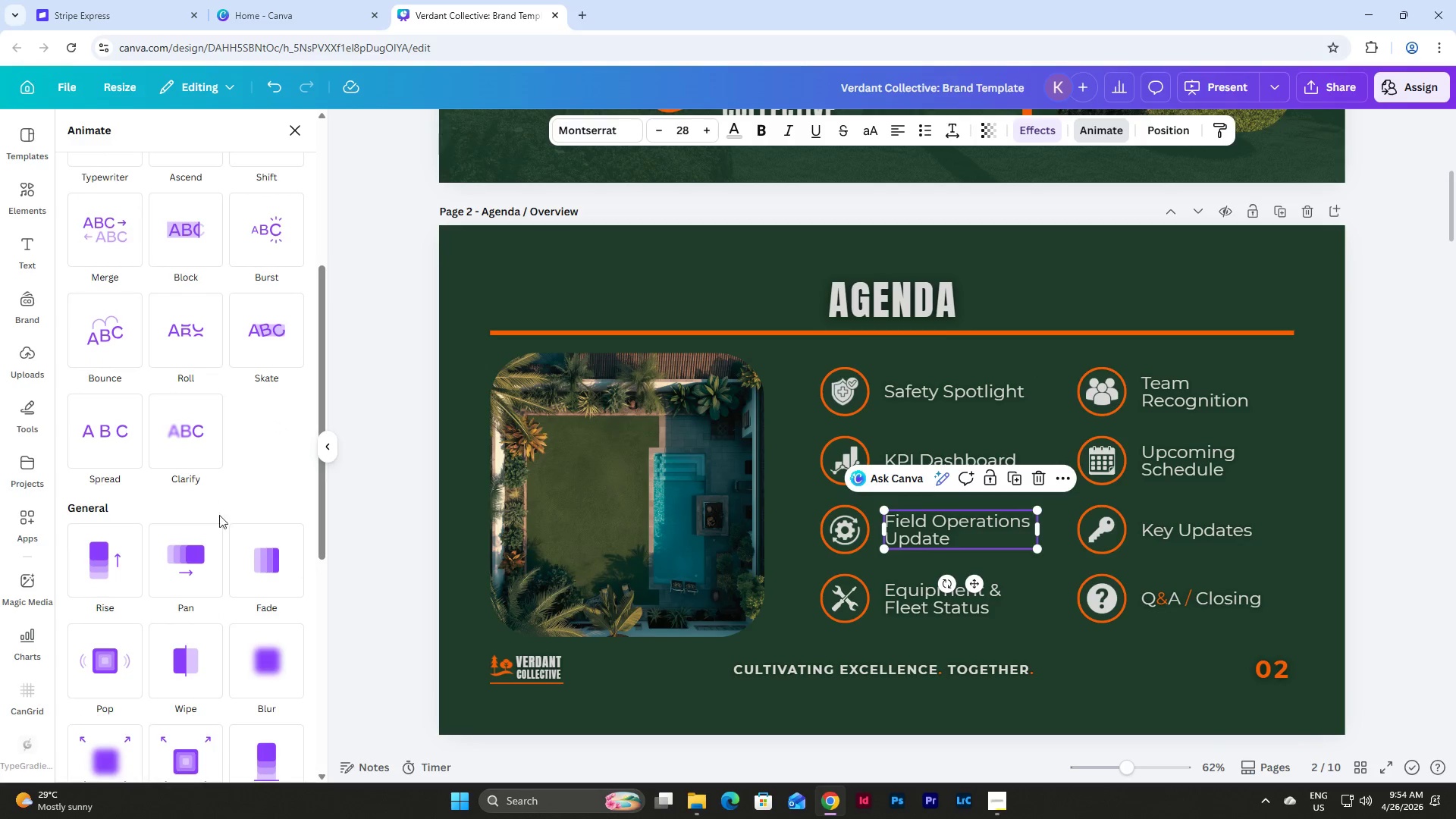 
left_click([197, 550])
 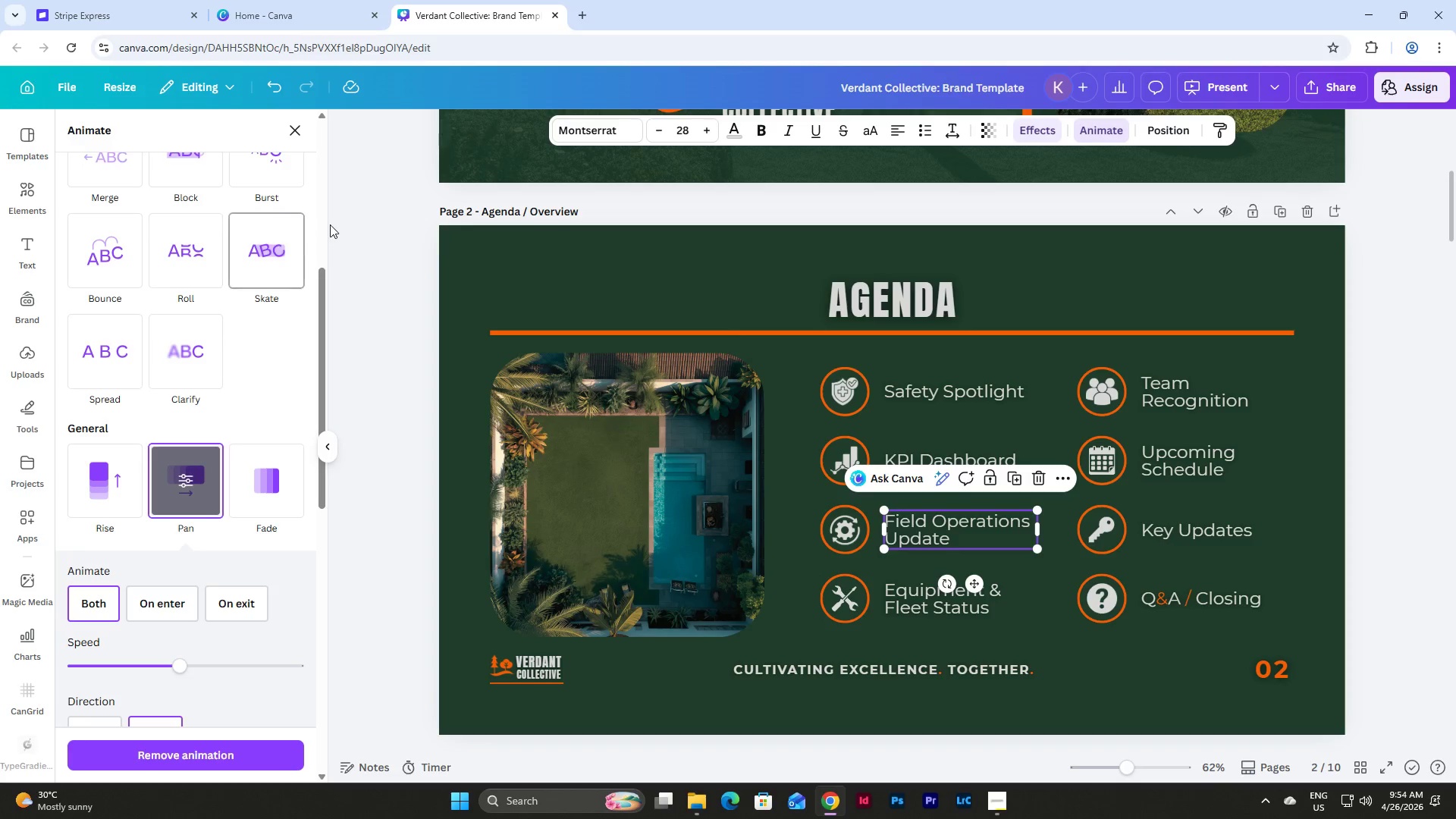 
scroll: coordinate [317, 224], scroll_direction: up, amount: 9.0
 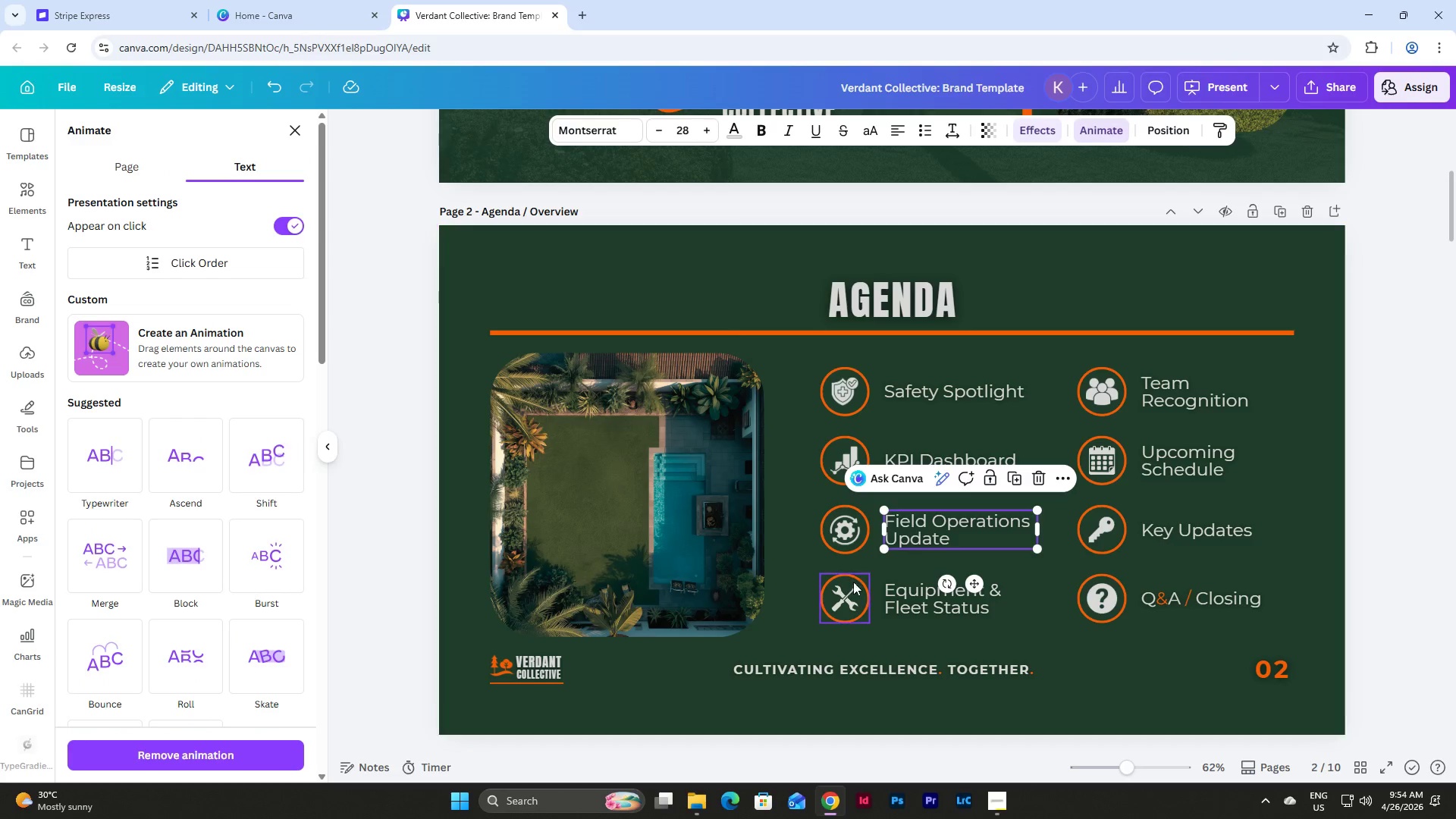 
left_click([848, 590])
 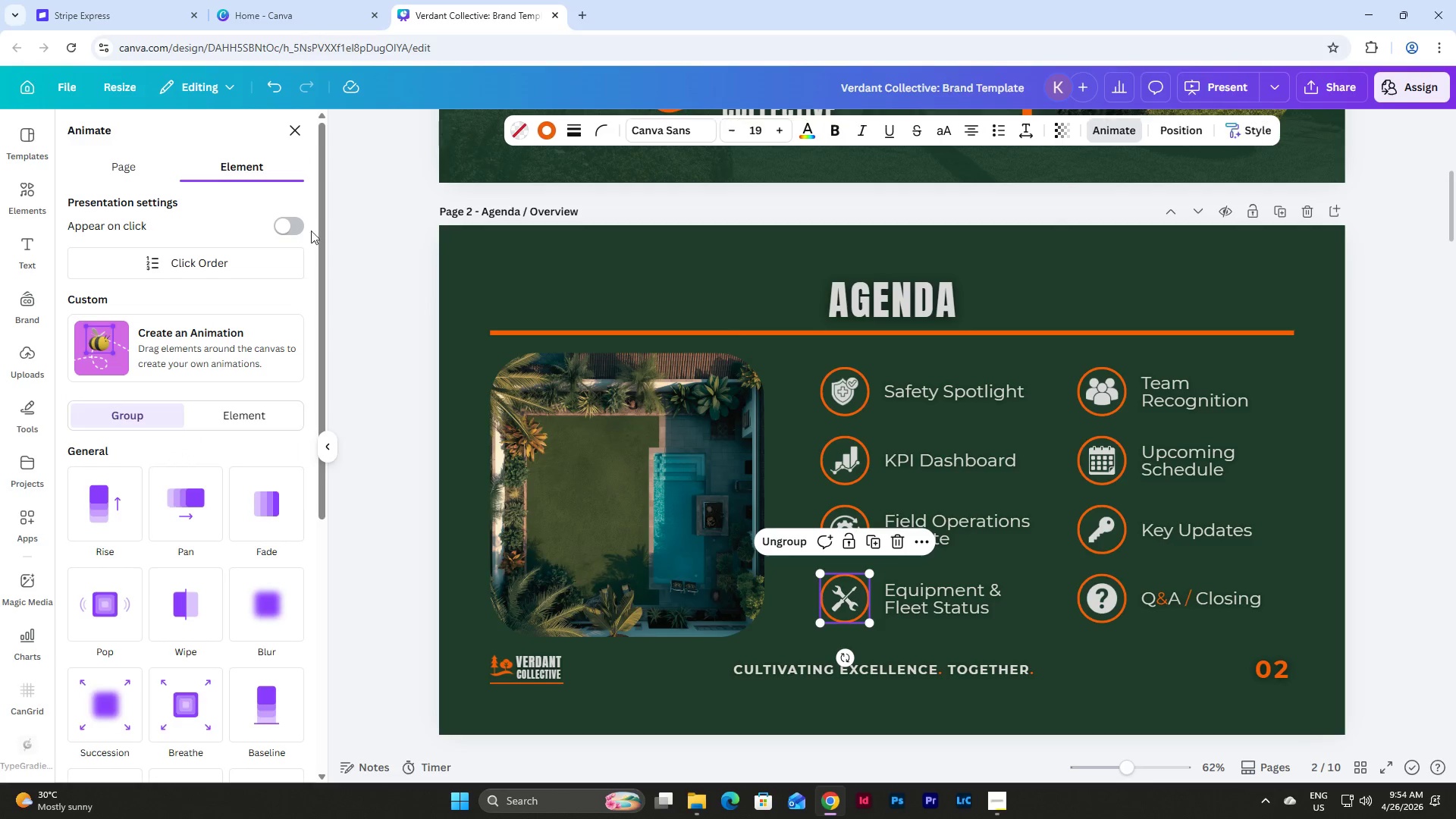 
left_click([303, 228])
 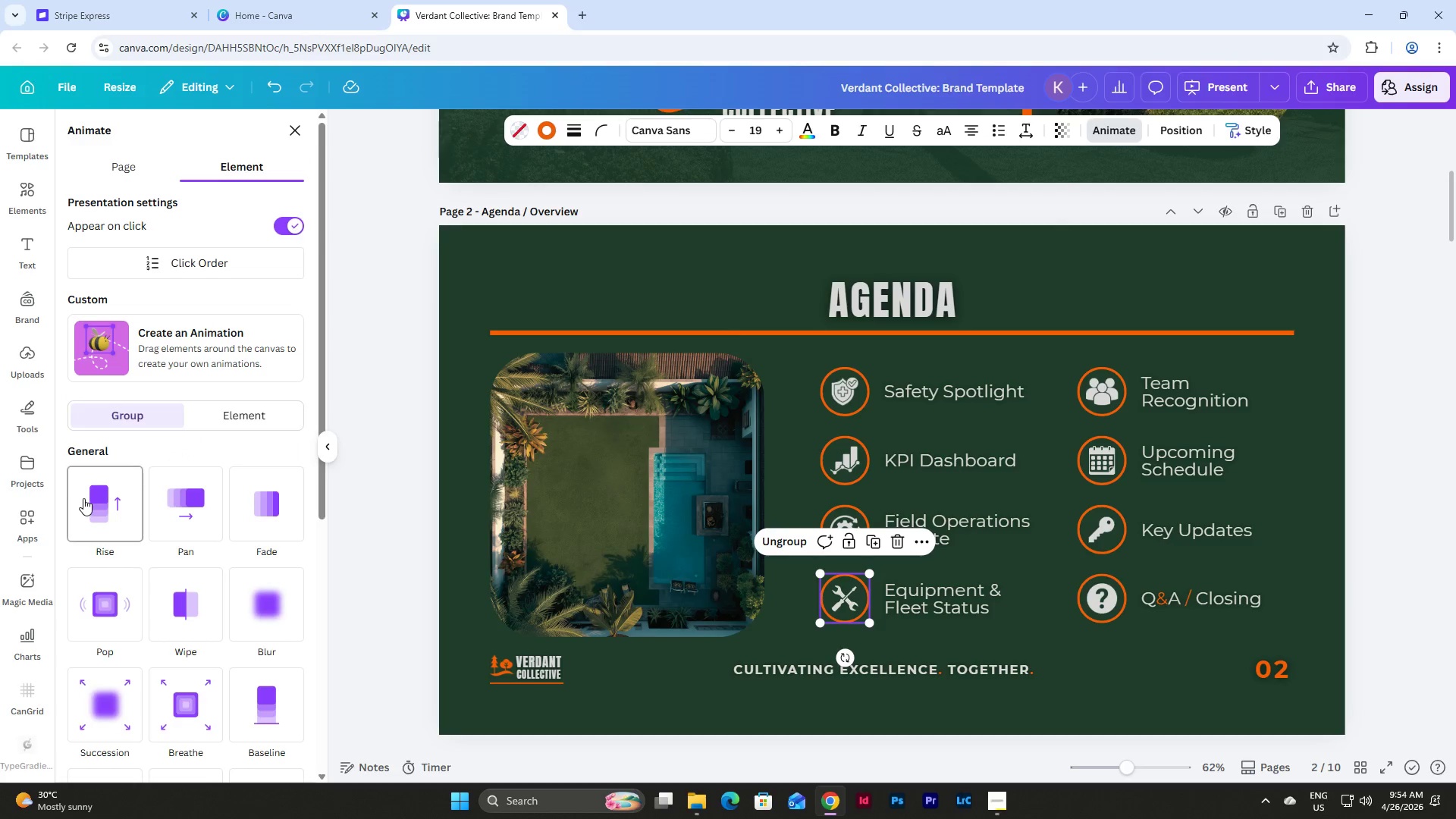 
left_click([92, 502])
 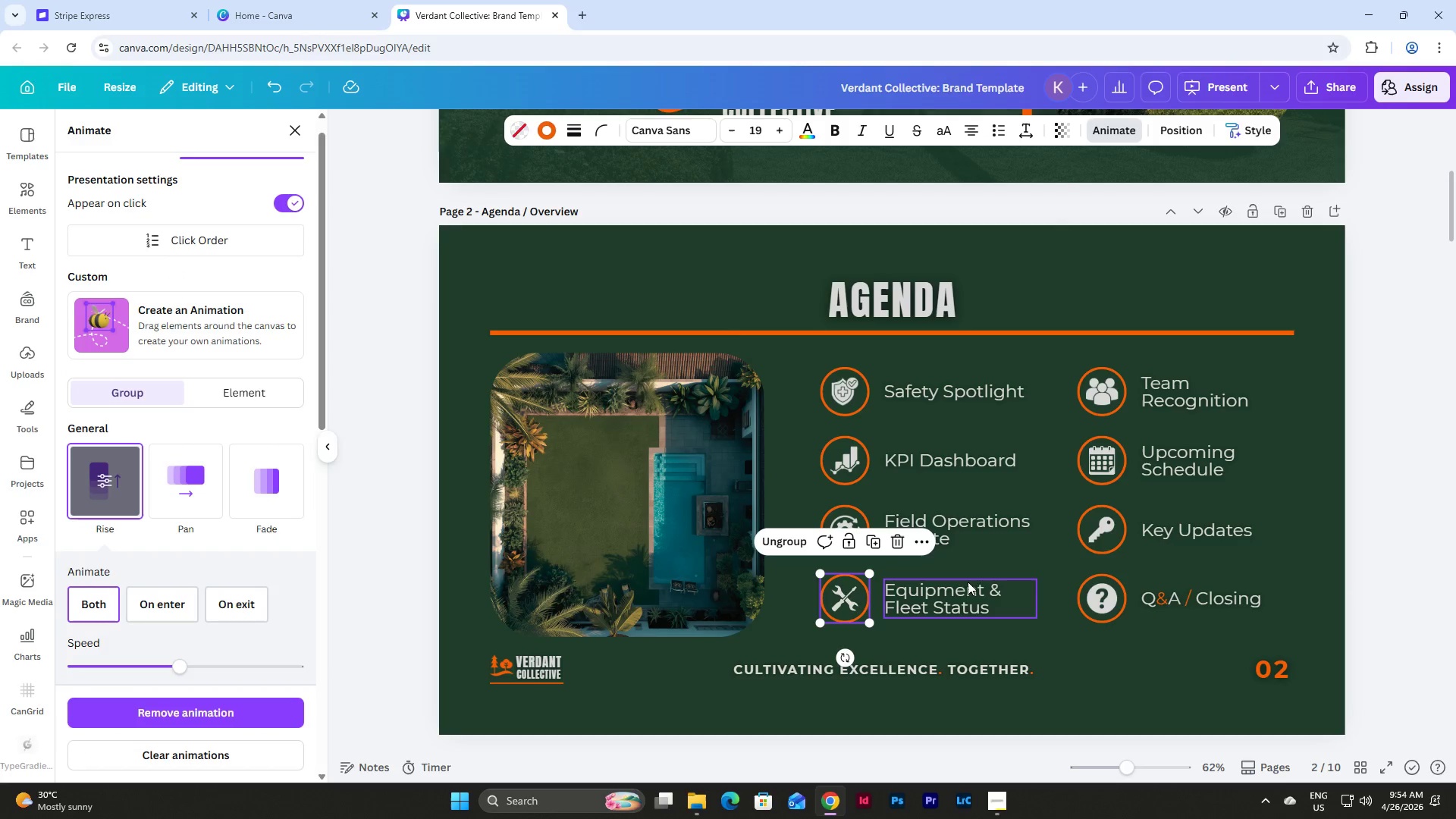 
left_click([951, 599])
 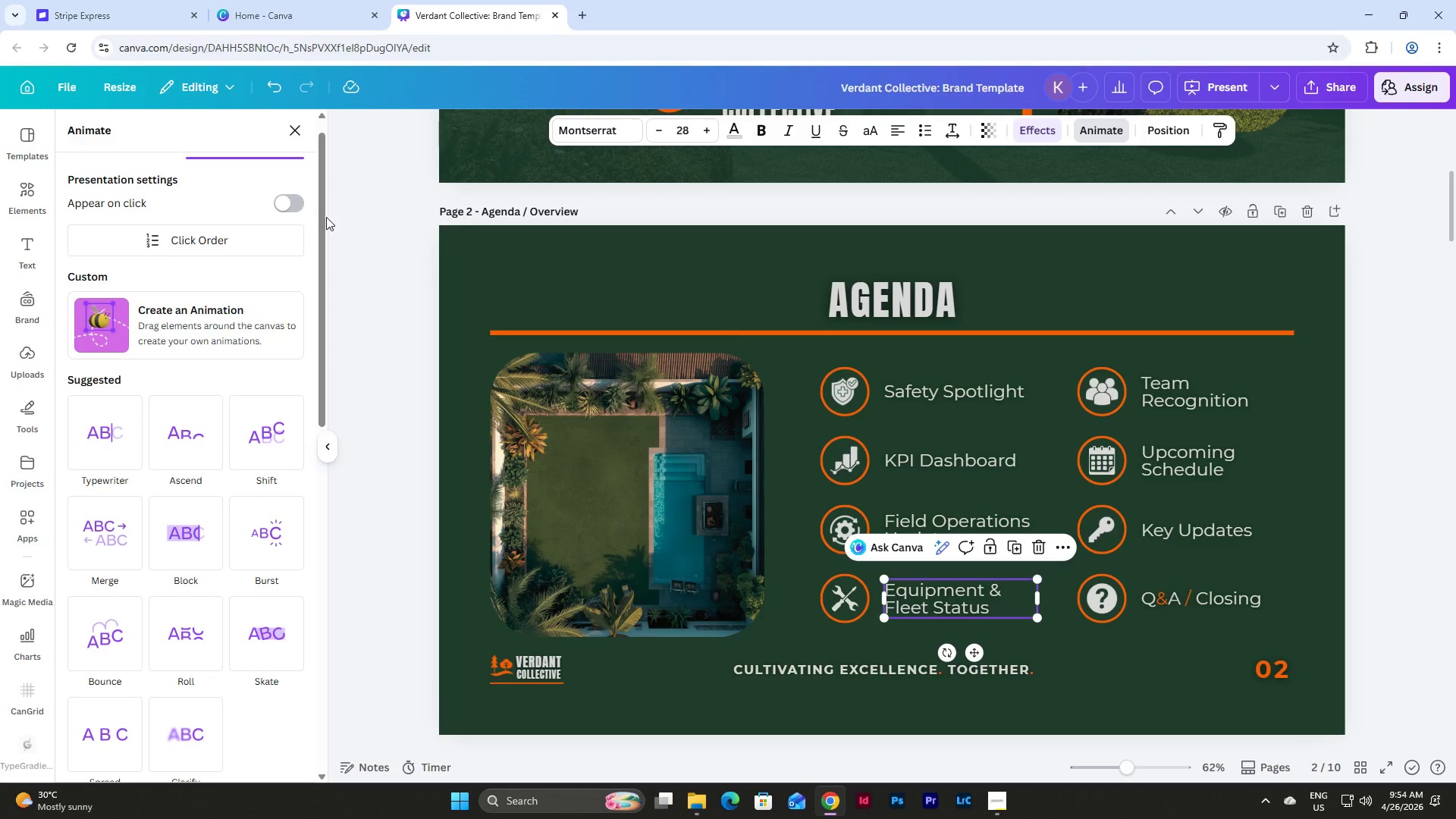 
left_click([290, 196])
 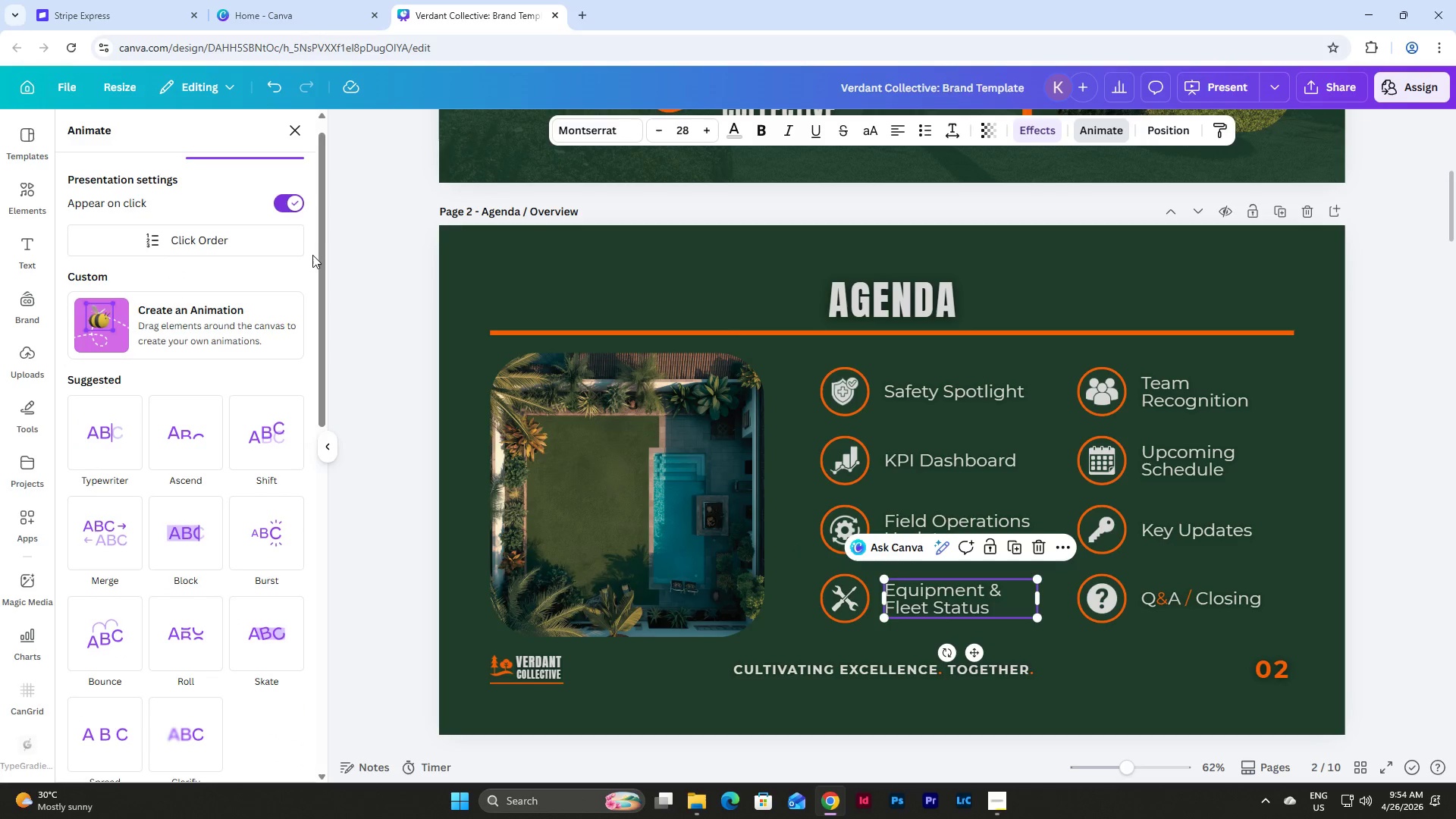 
scroll: coordinate [312, 261], scroll_direction: down, amount: 5.0
 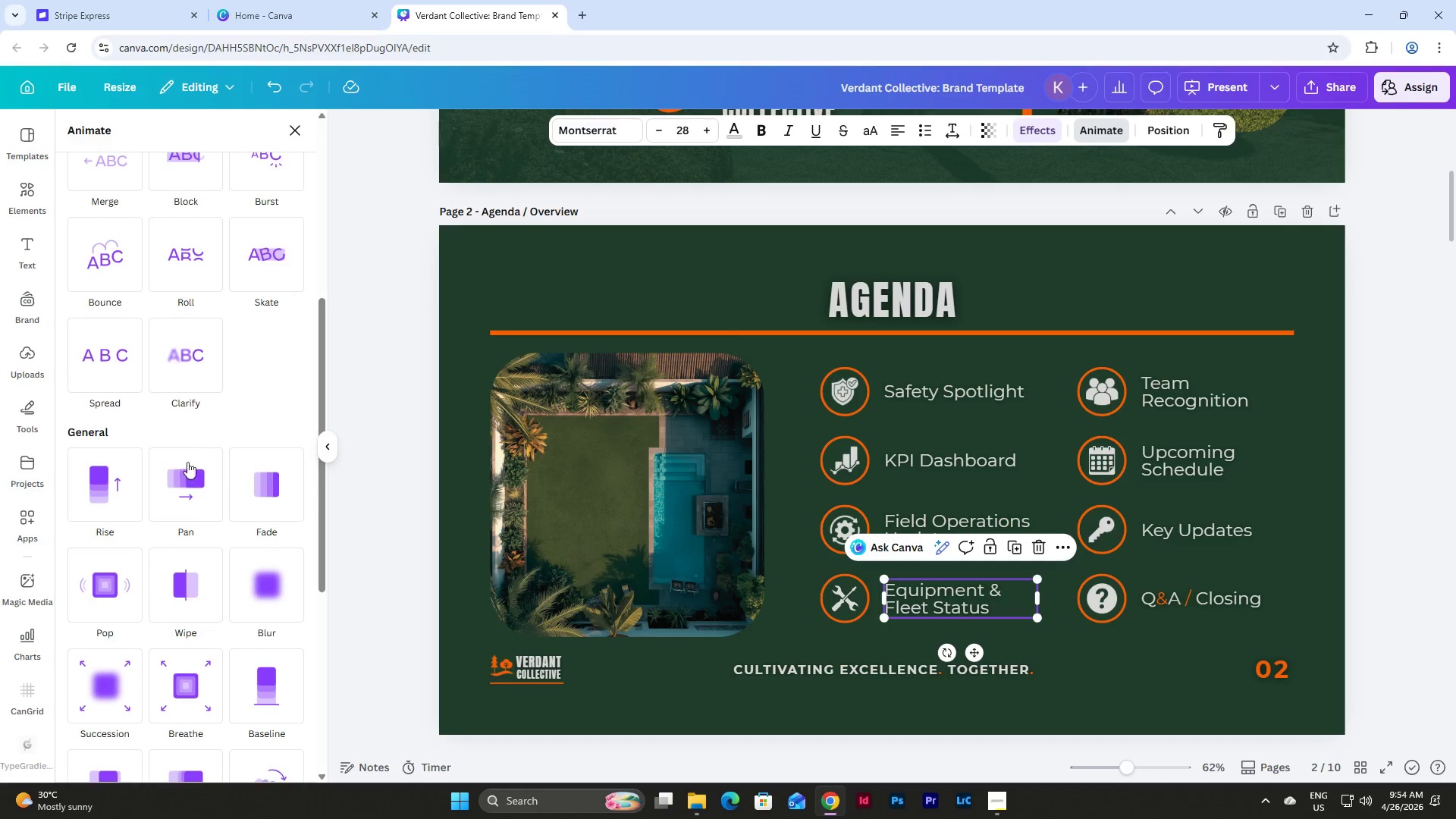 
left_click([185, 476])
 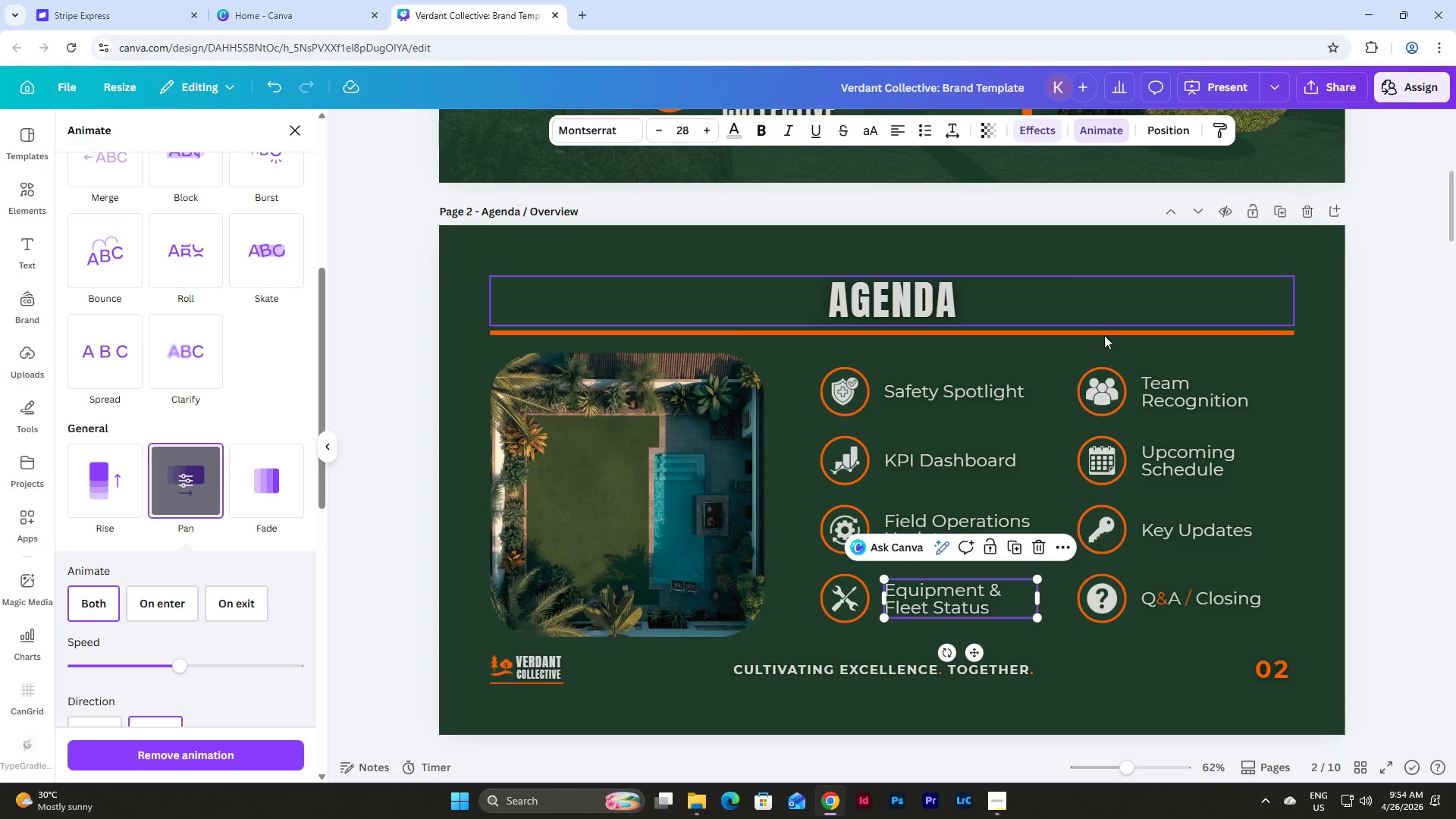 
left_click([1103, 384])
 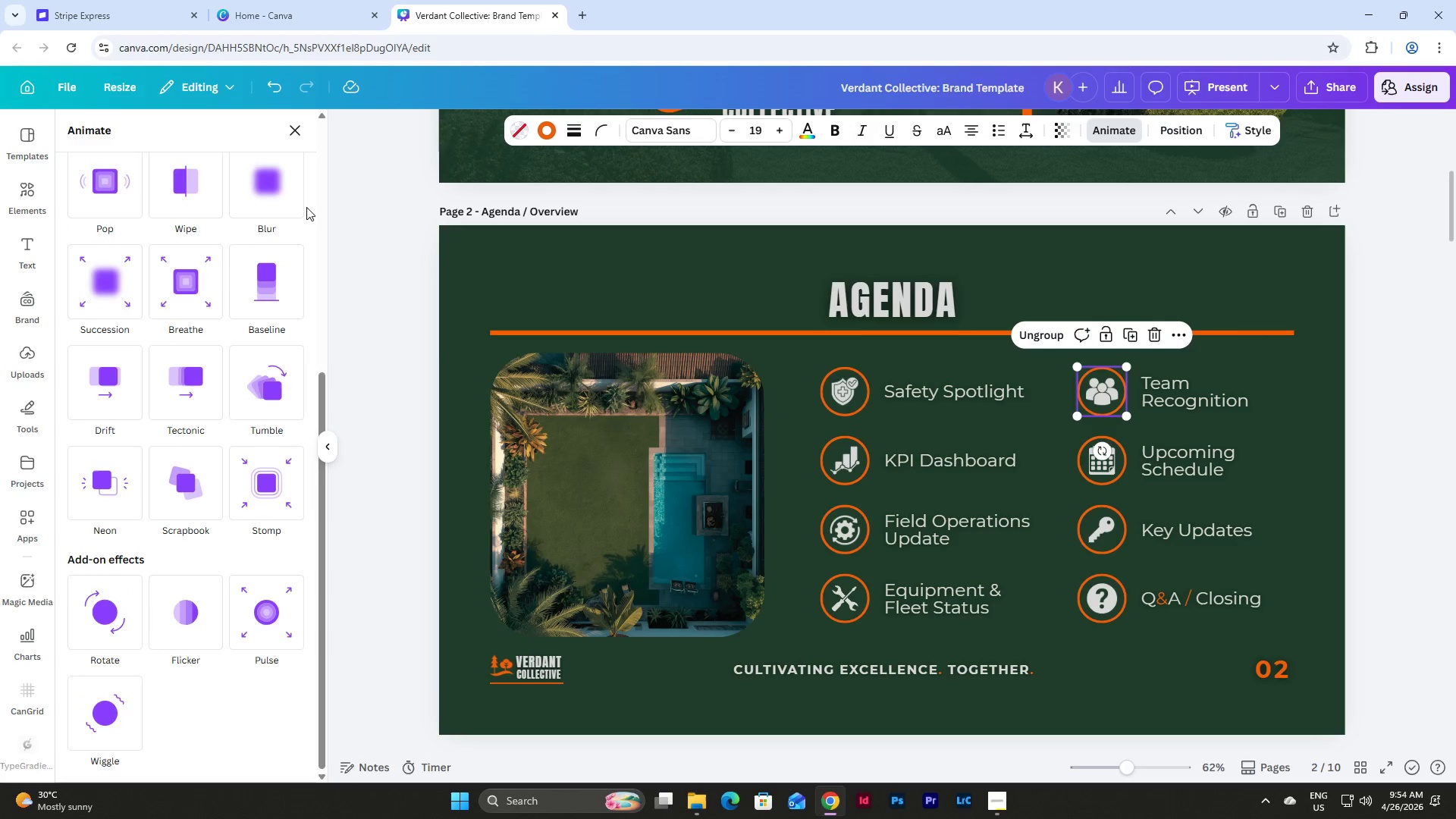 
scroll: coordinate [306, 207], scroll_direction: up, amount: 5.0
 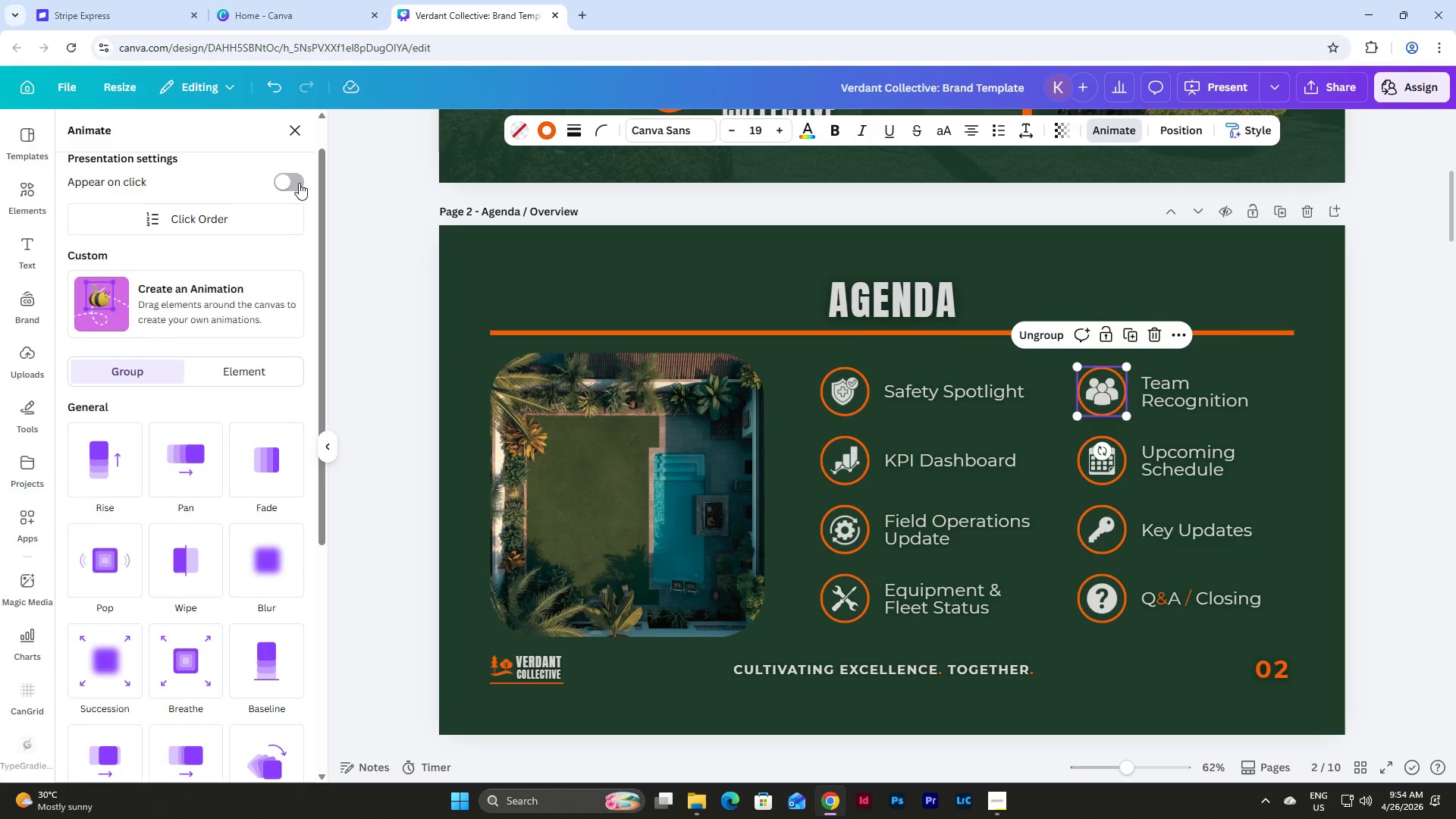 
left_click([299, 183])
 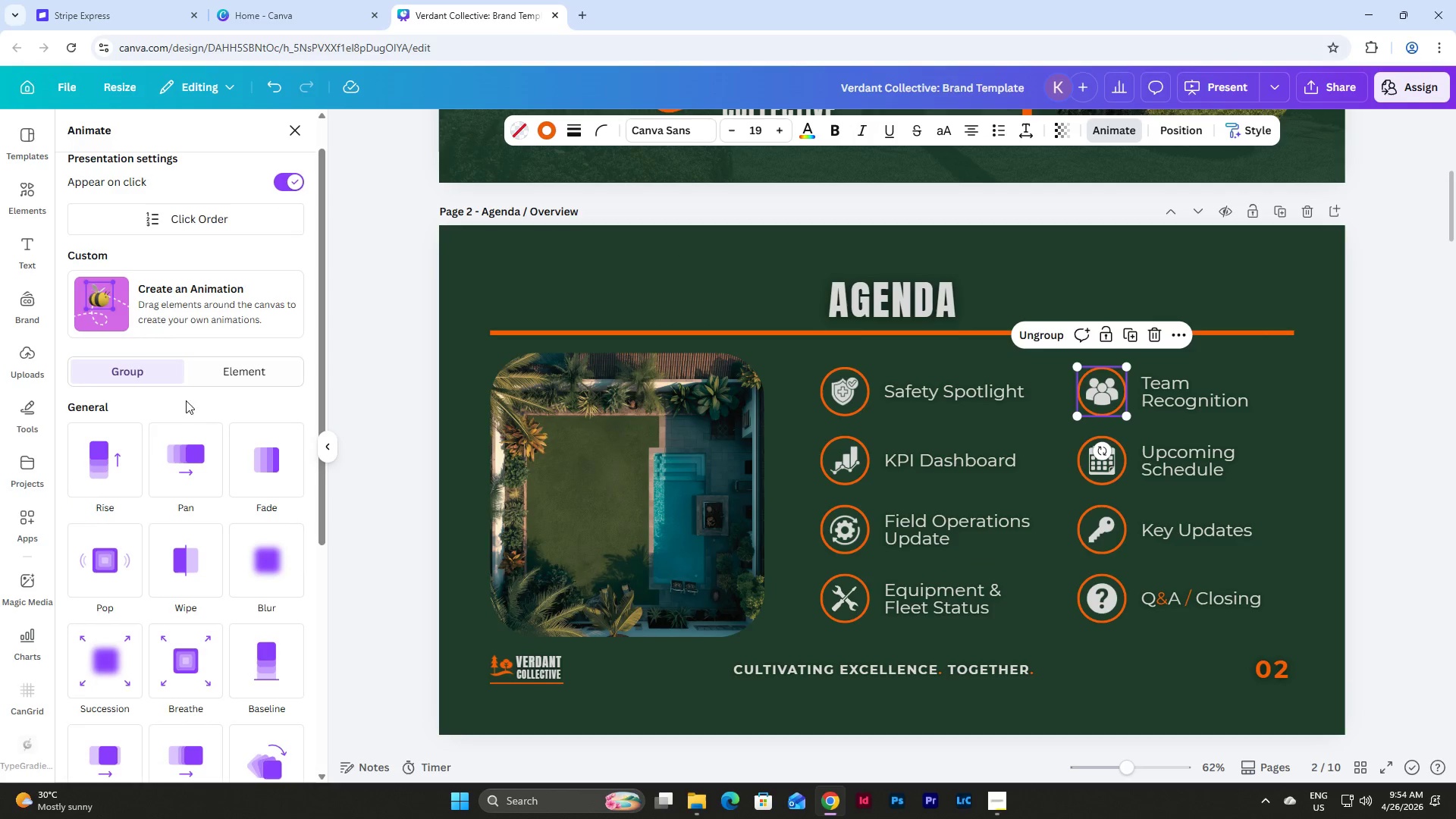 
left_click([79, 455])
 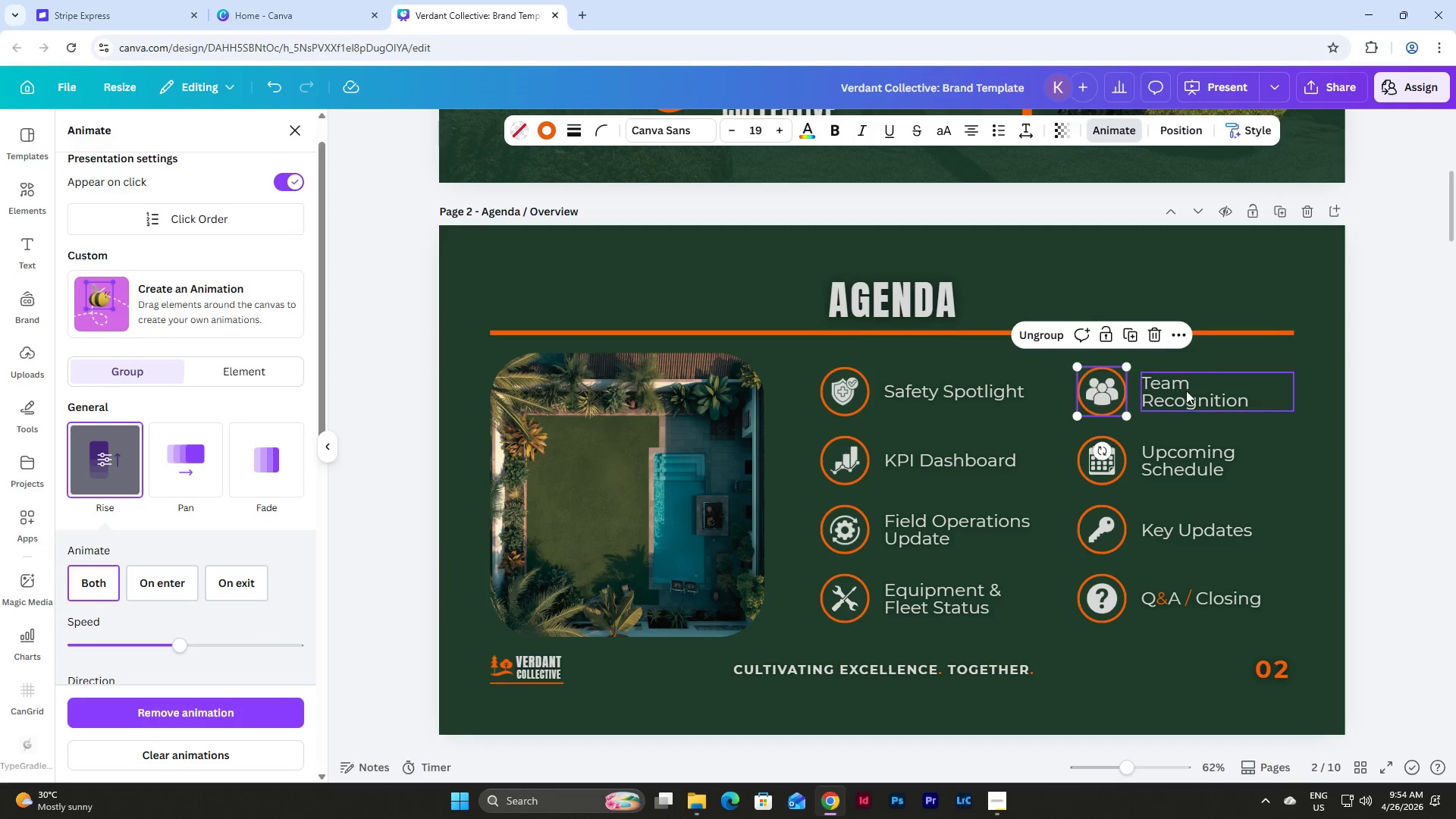 
double_click([1191, 397])
 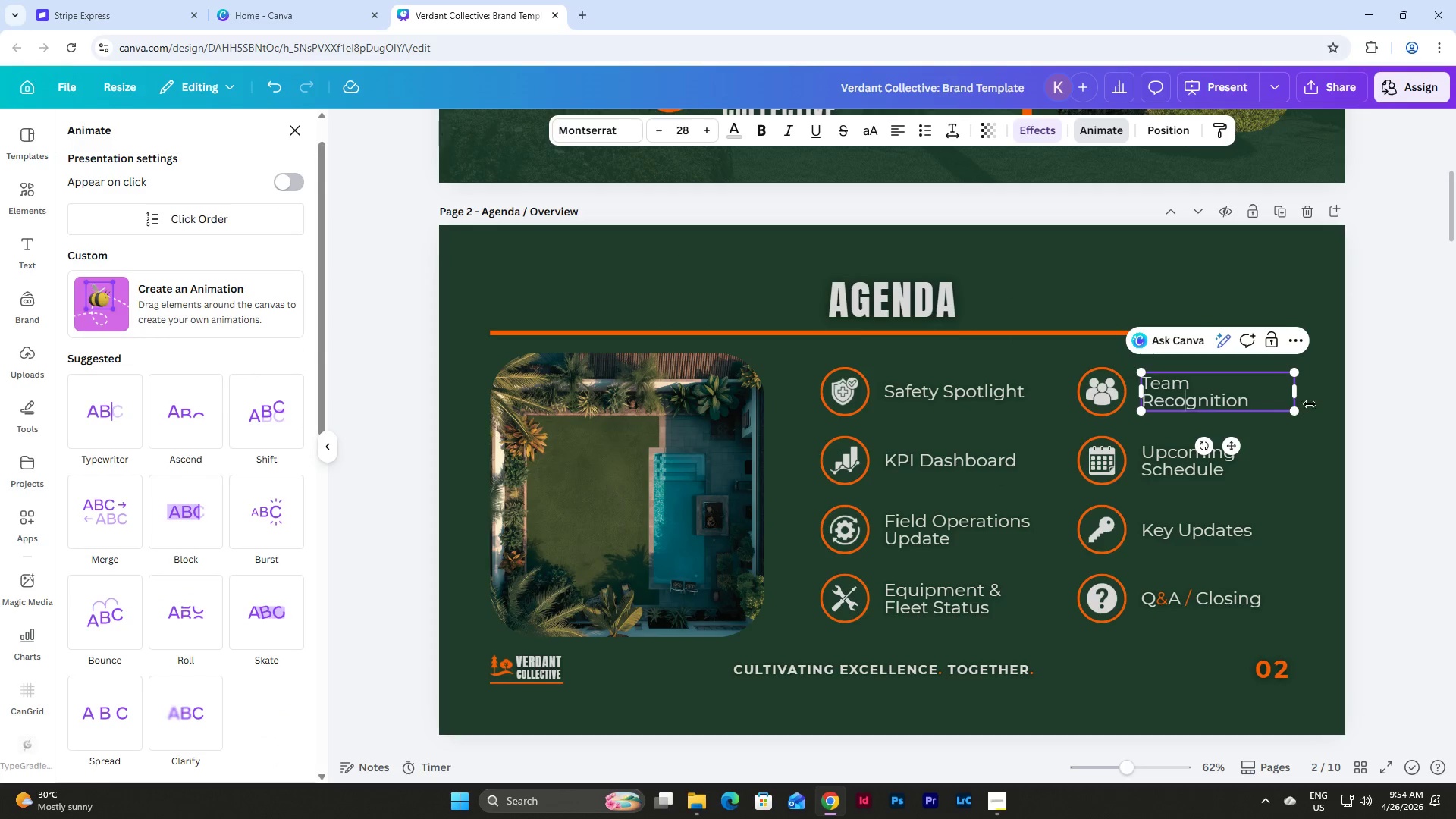 
left_click([1316, 419])
 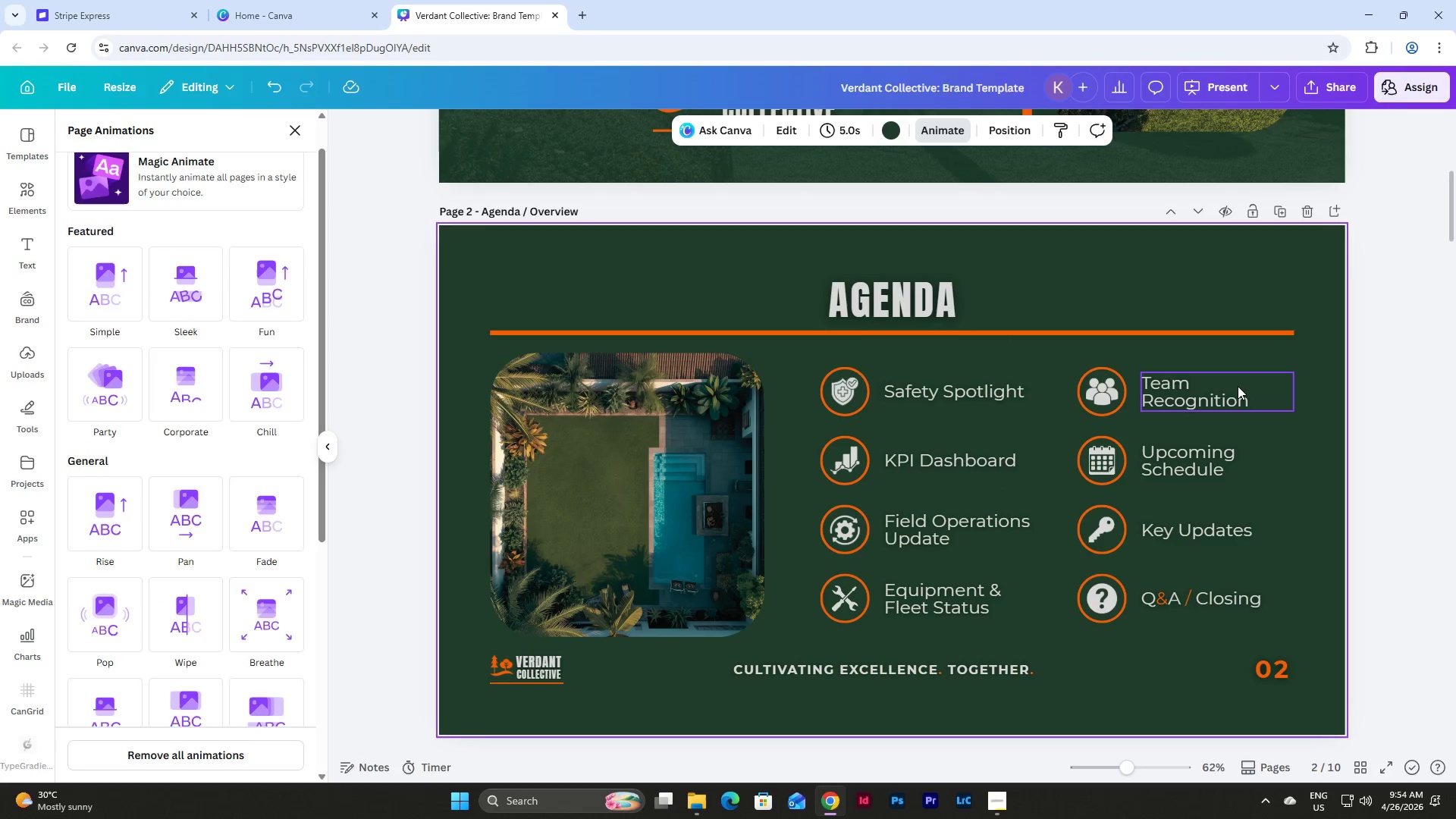 
left_click([1238, 386])
 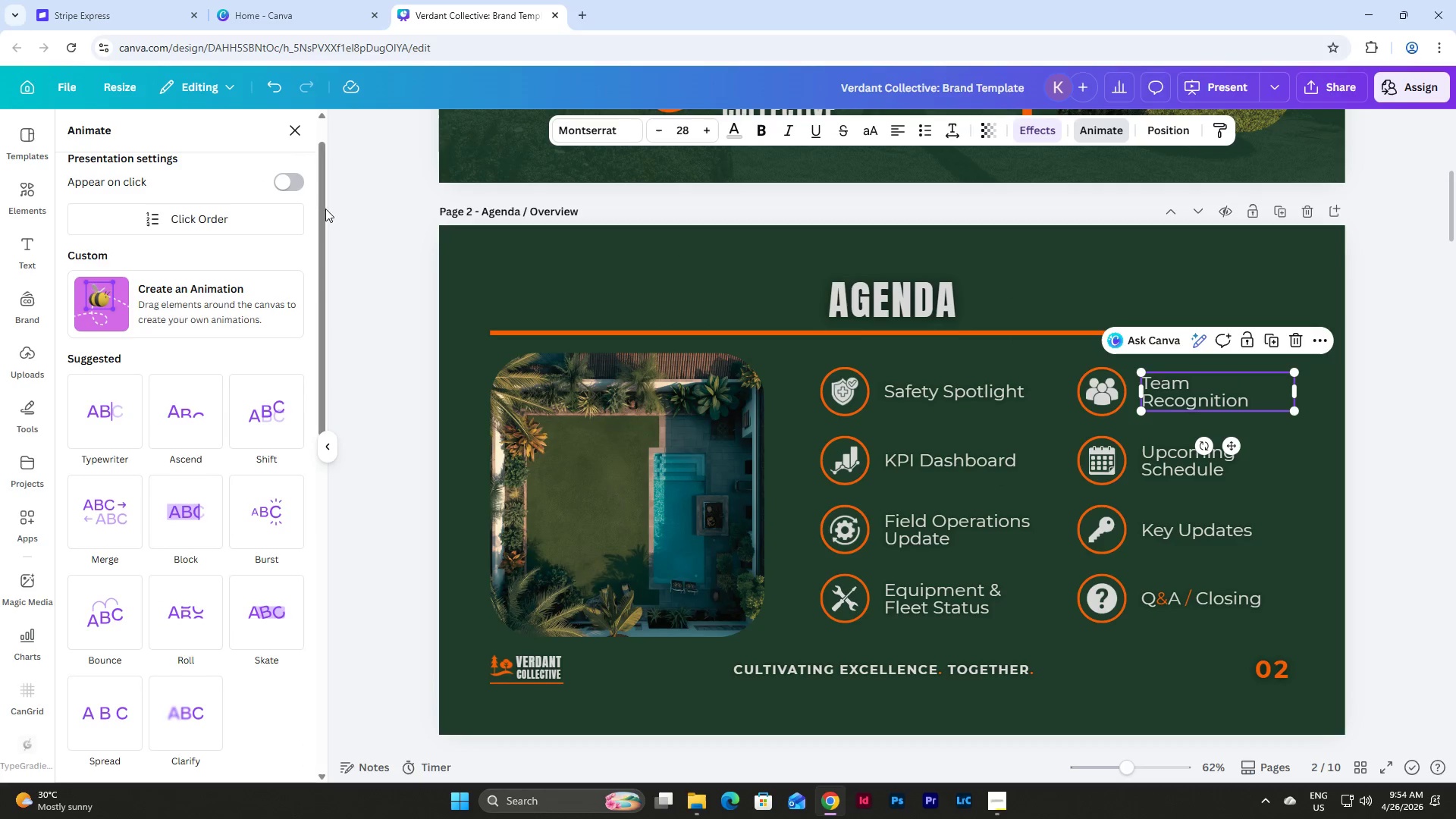 
left_click([294, 184])
 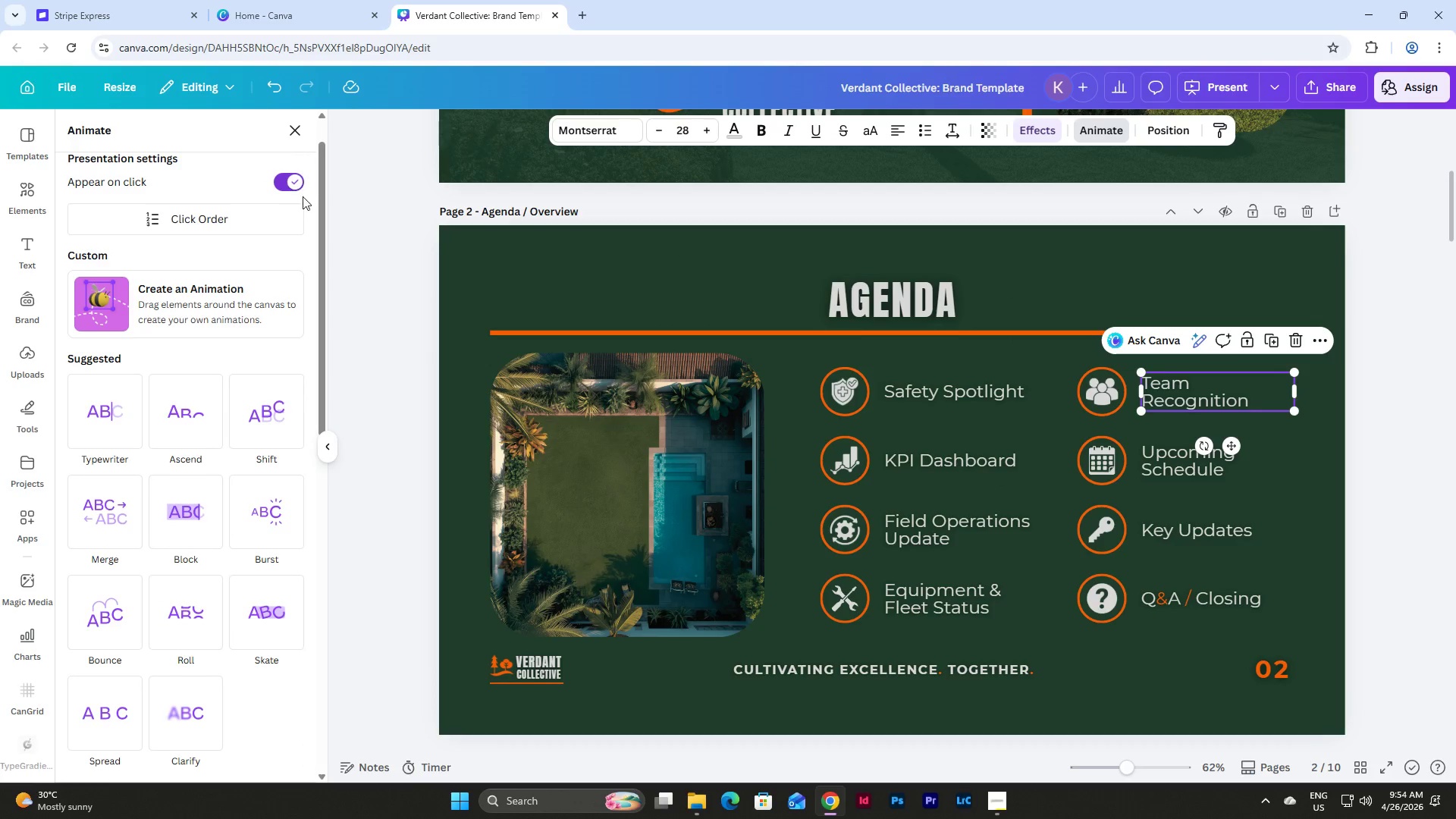 
scroll: coordinate [308, 211], scroll_direction: down, amount: 5.0
 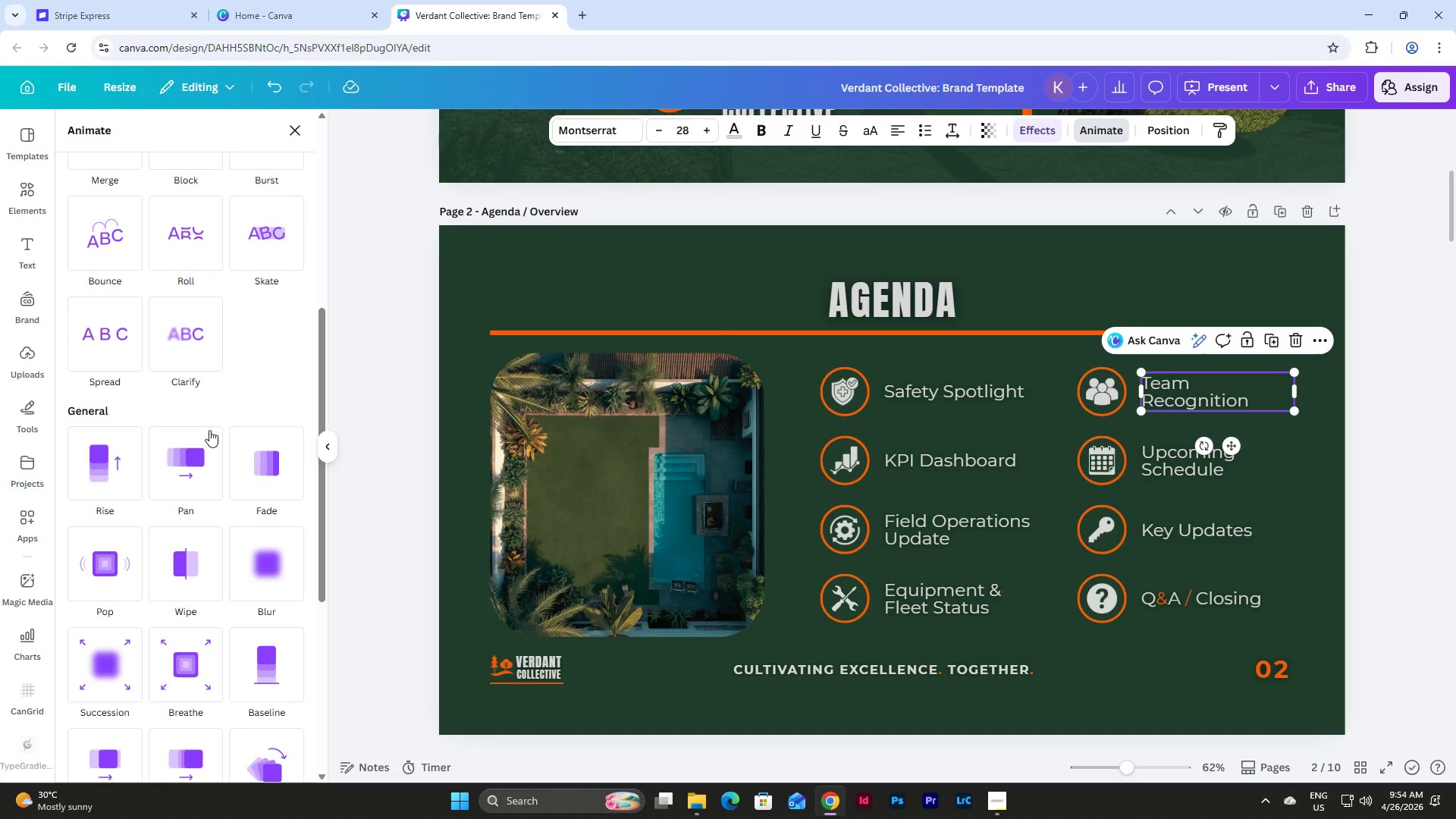 
left_click([199, 440])
 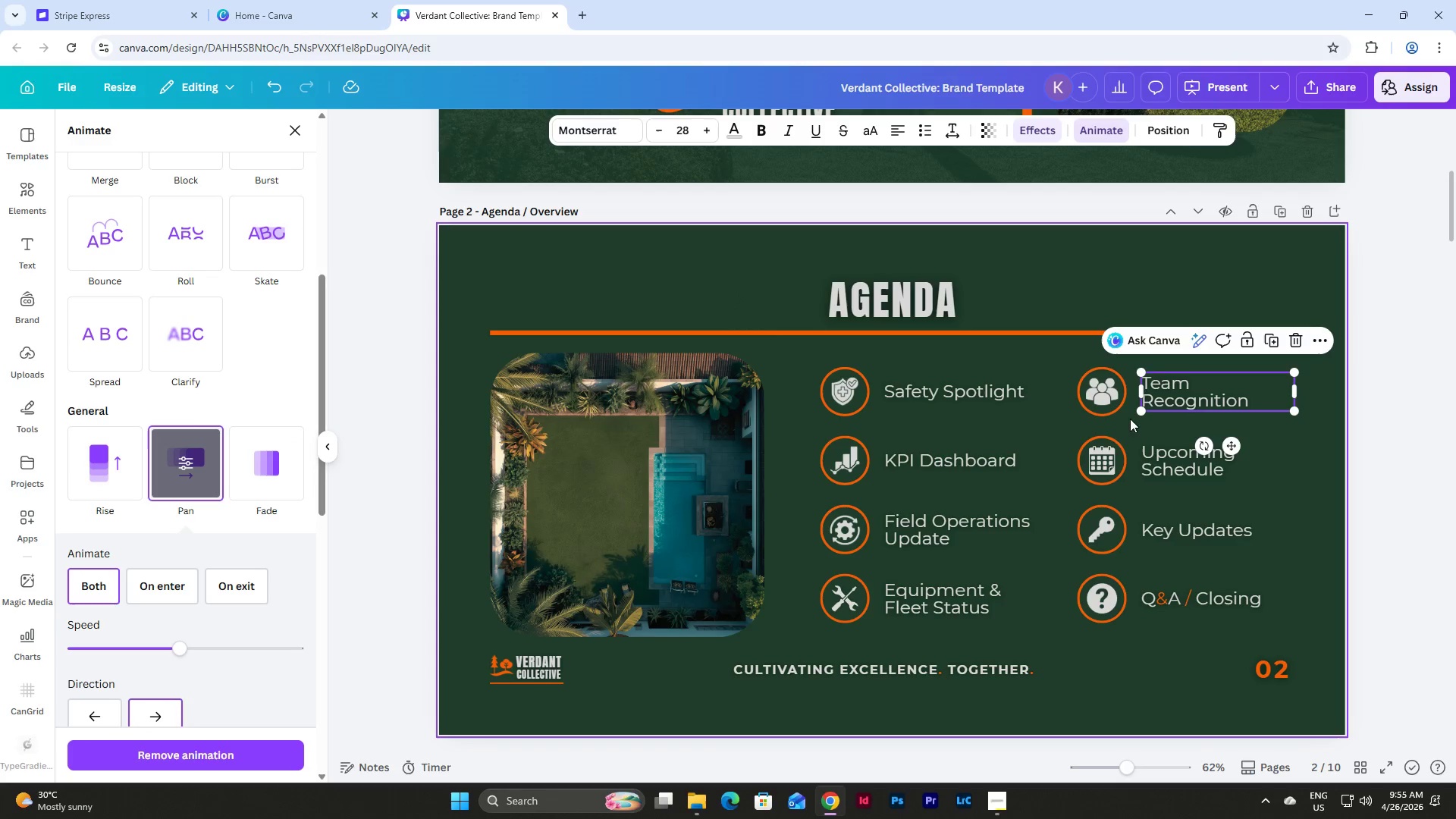 
left_click([1103, 459])
 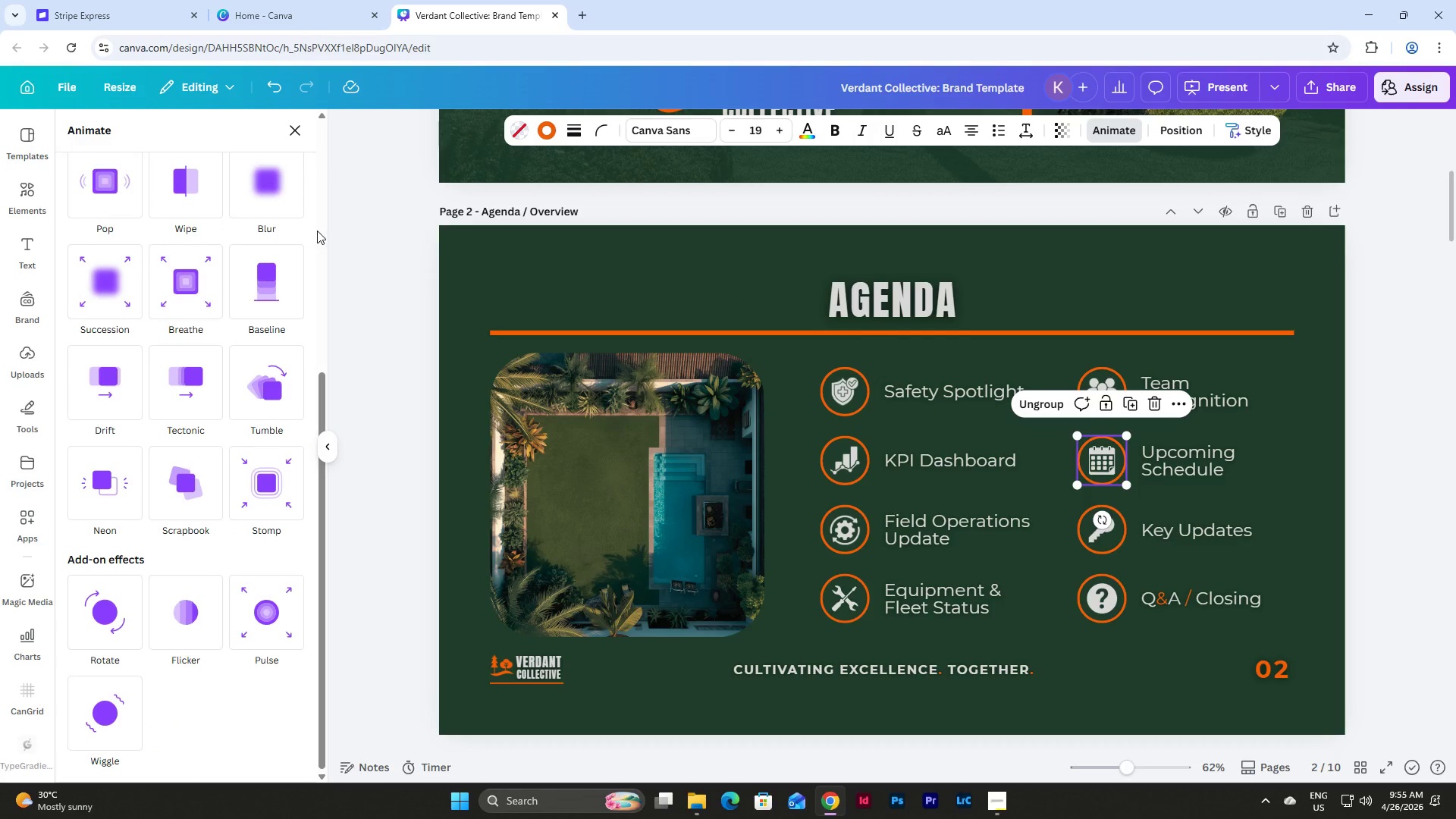 
scroll: coordinate [317, 231], scroll_direction: up, amount: 8.0
 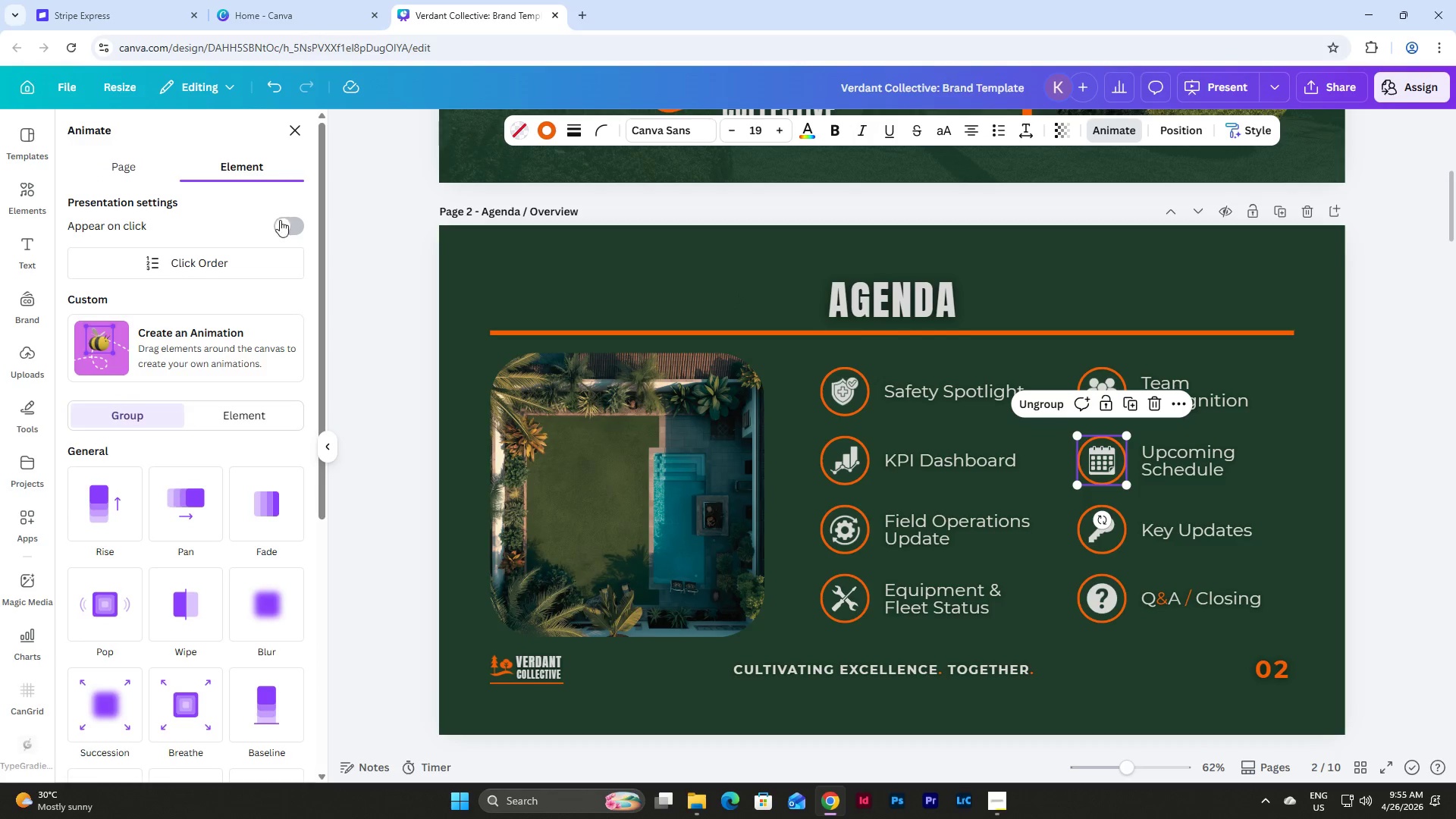 
left_click([288, 225])
 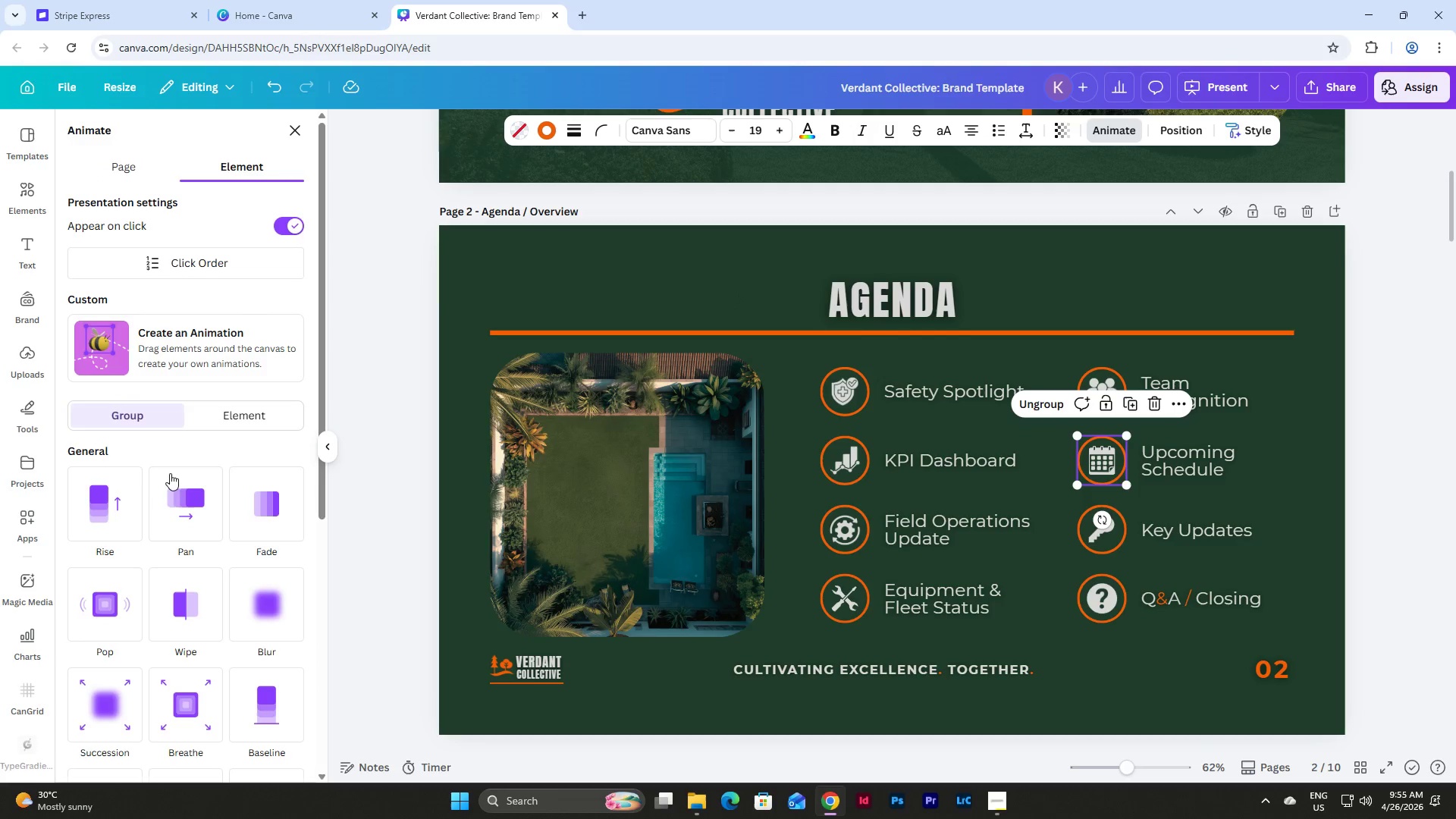 
left_click([115, 498])
 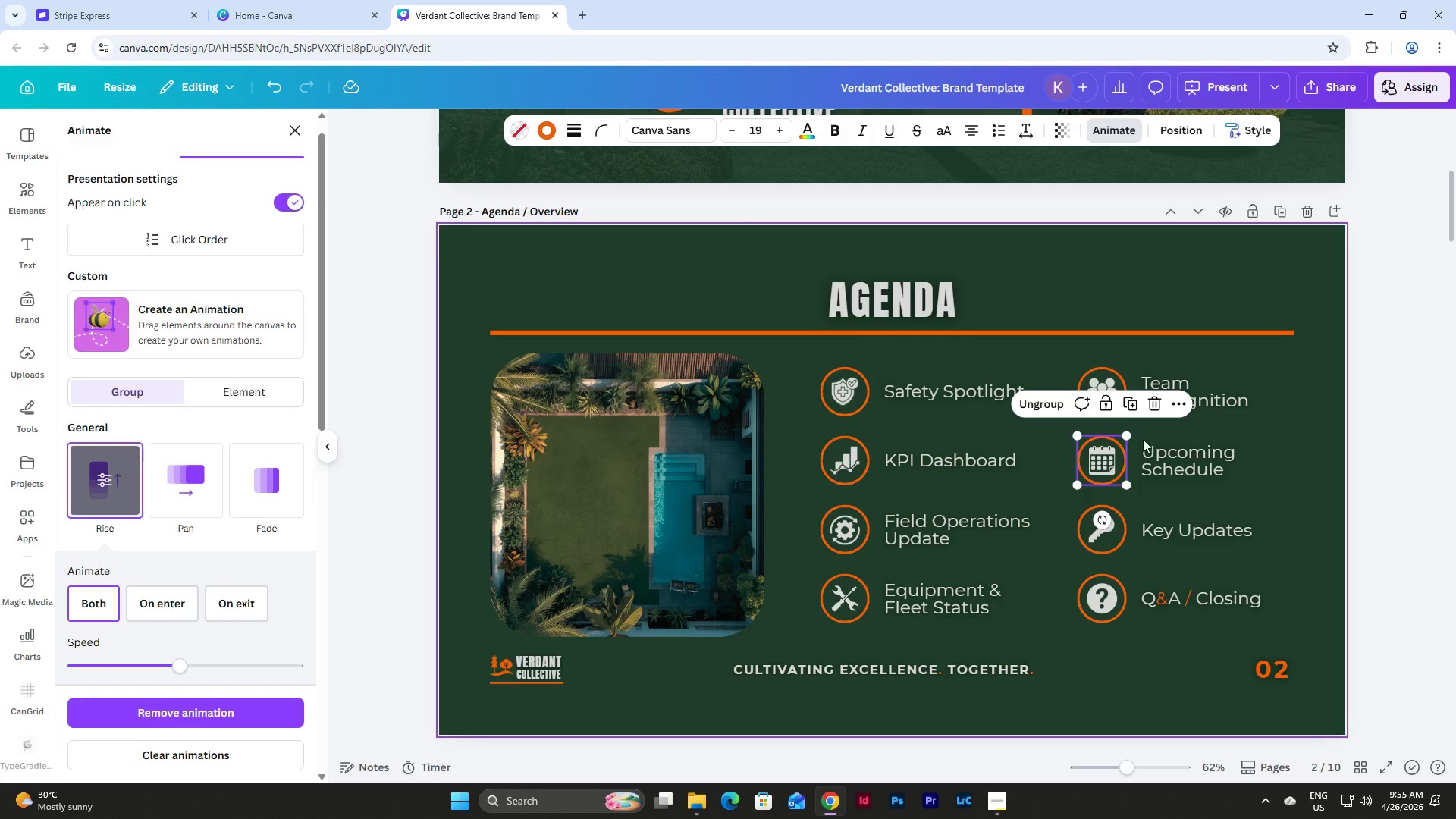 
left_click([1181, 455])
 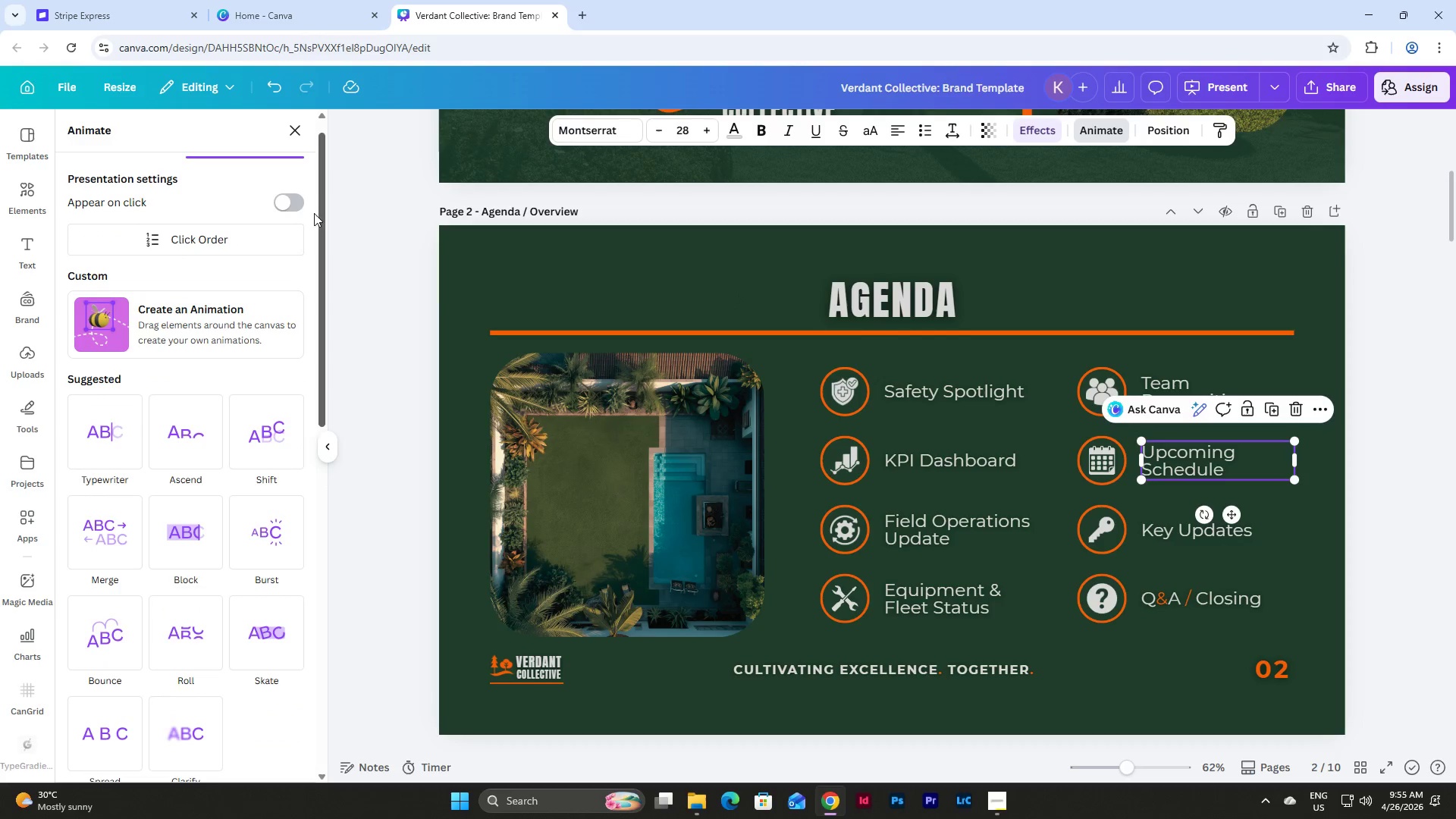 
left_click([288, 201])
 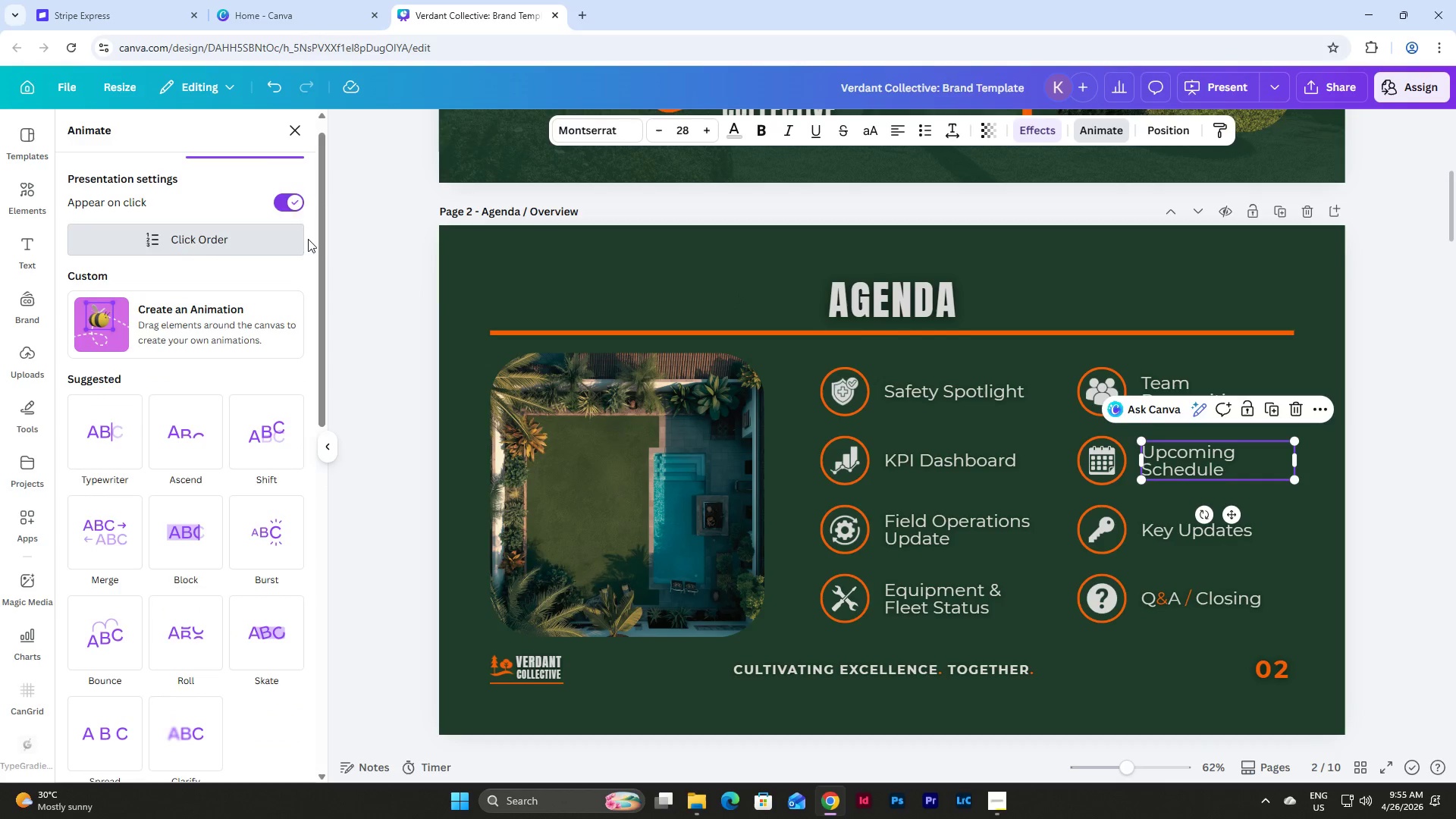 
scroll: coordinate [315, 249], scroll_direction: down, amount: 5.0
 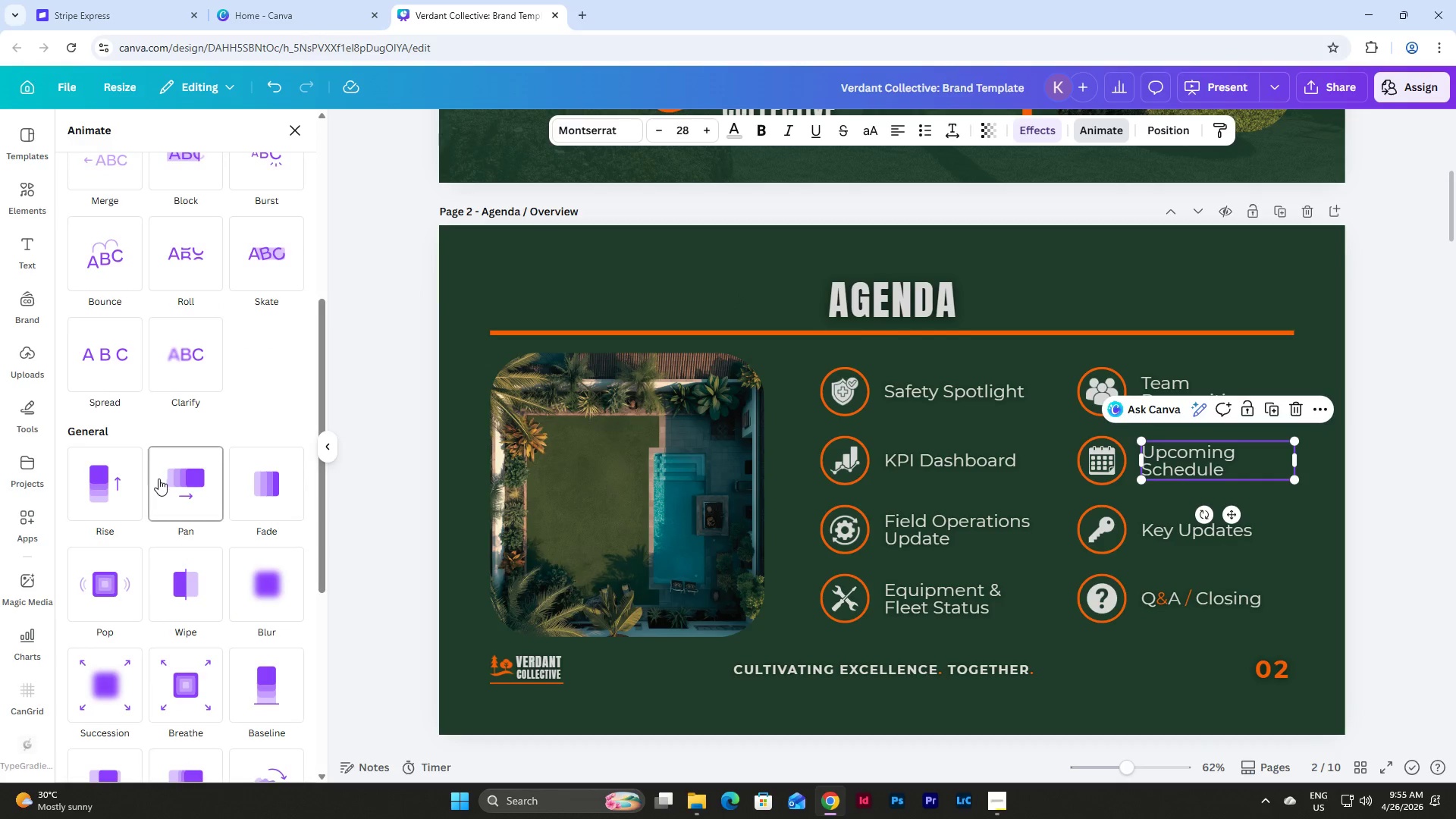 
left_click([180, 478])
 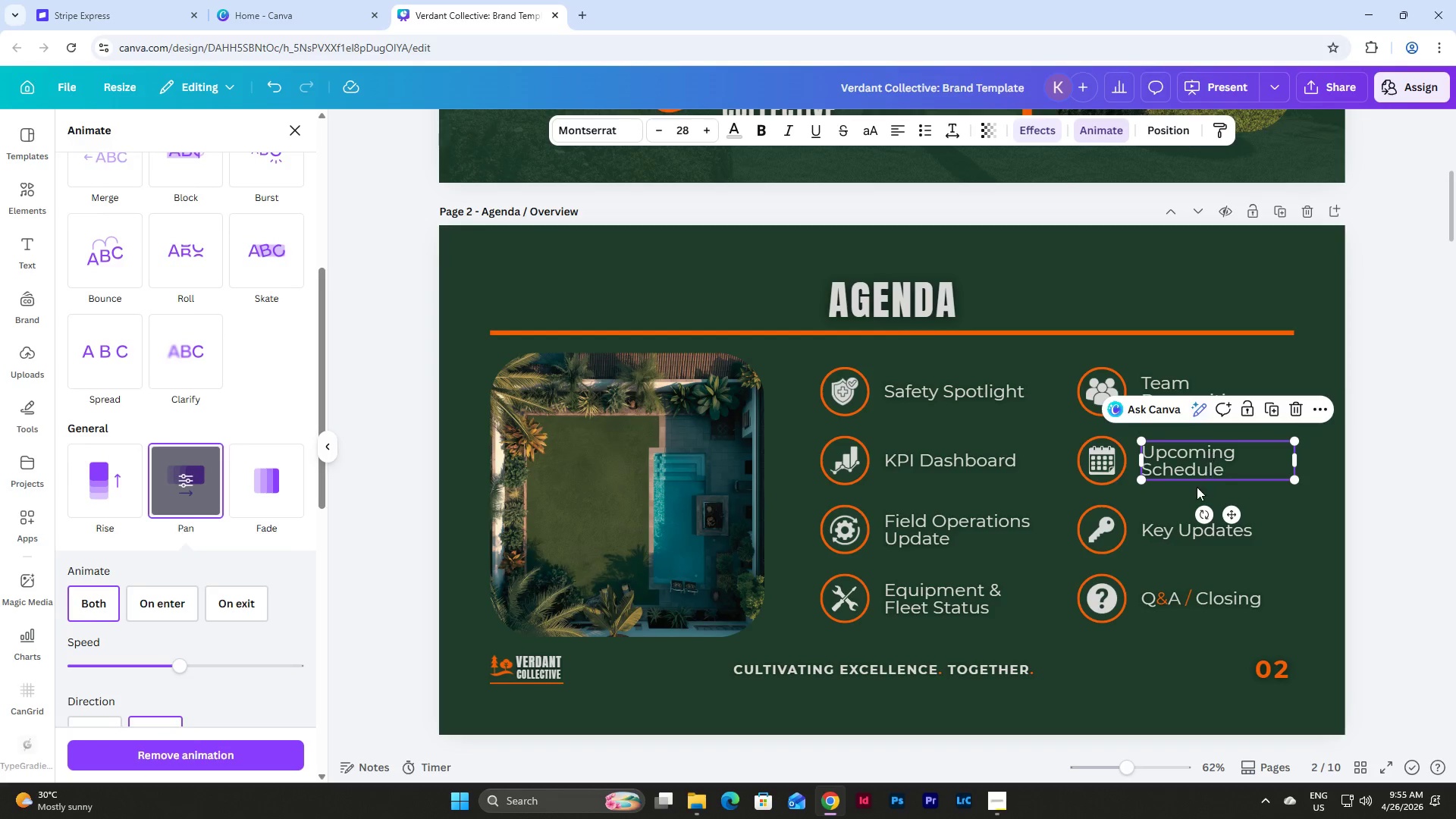 
left_click([1103, 527])
 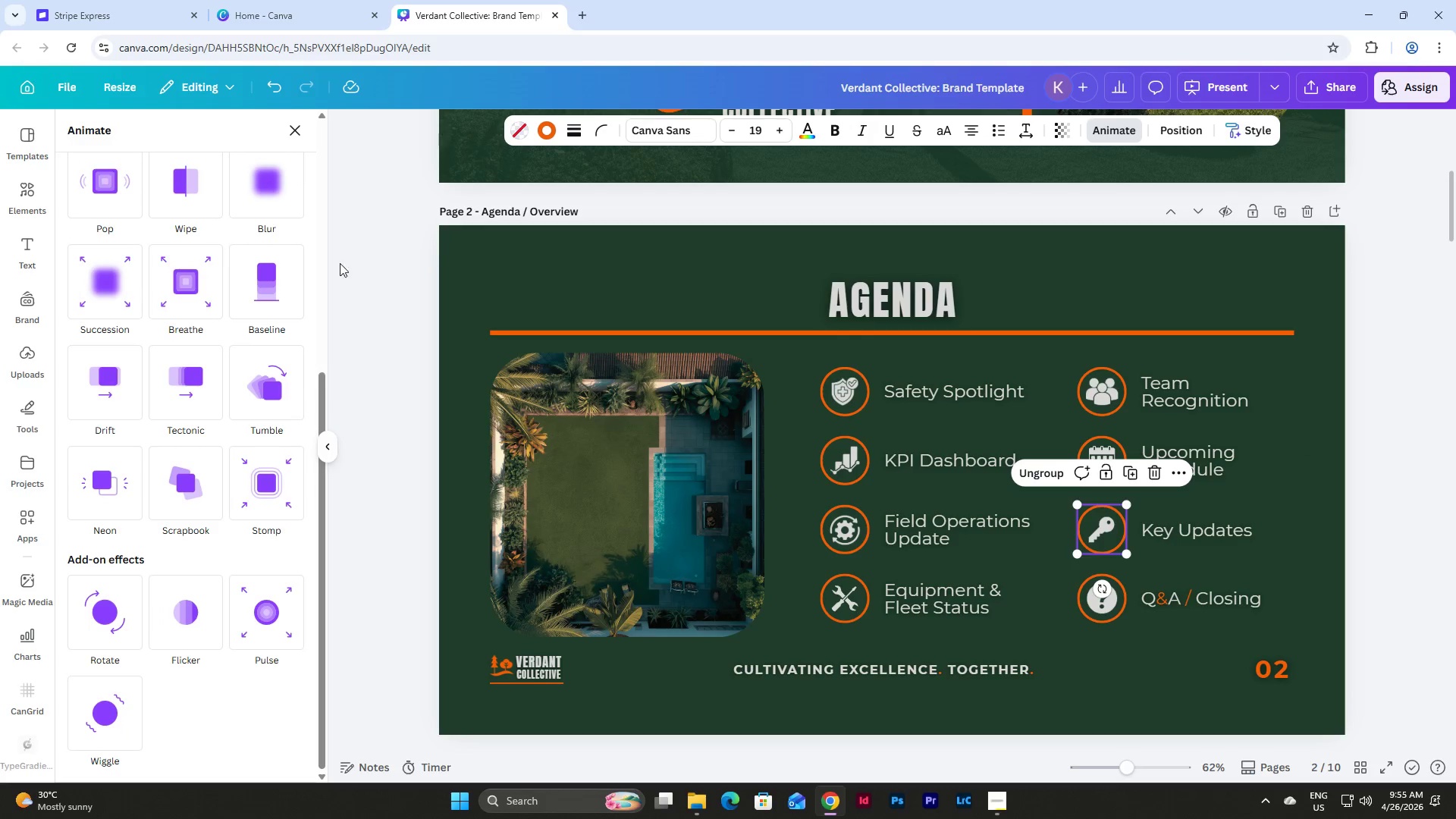 
left_click([289, 219])
 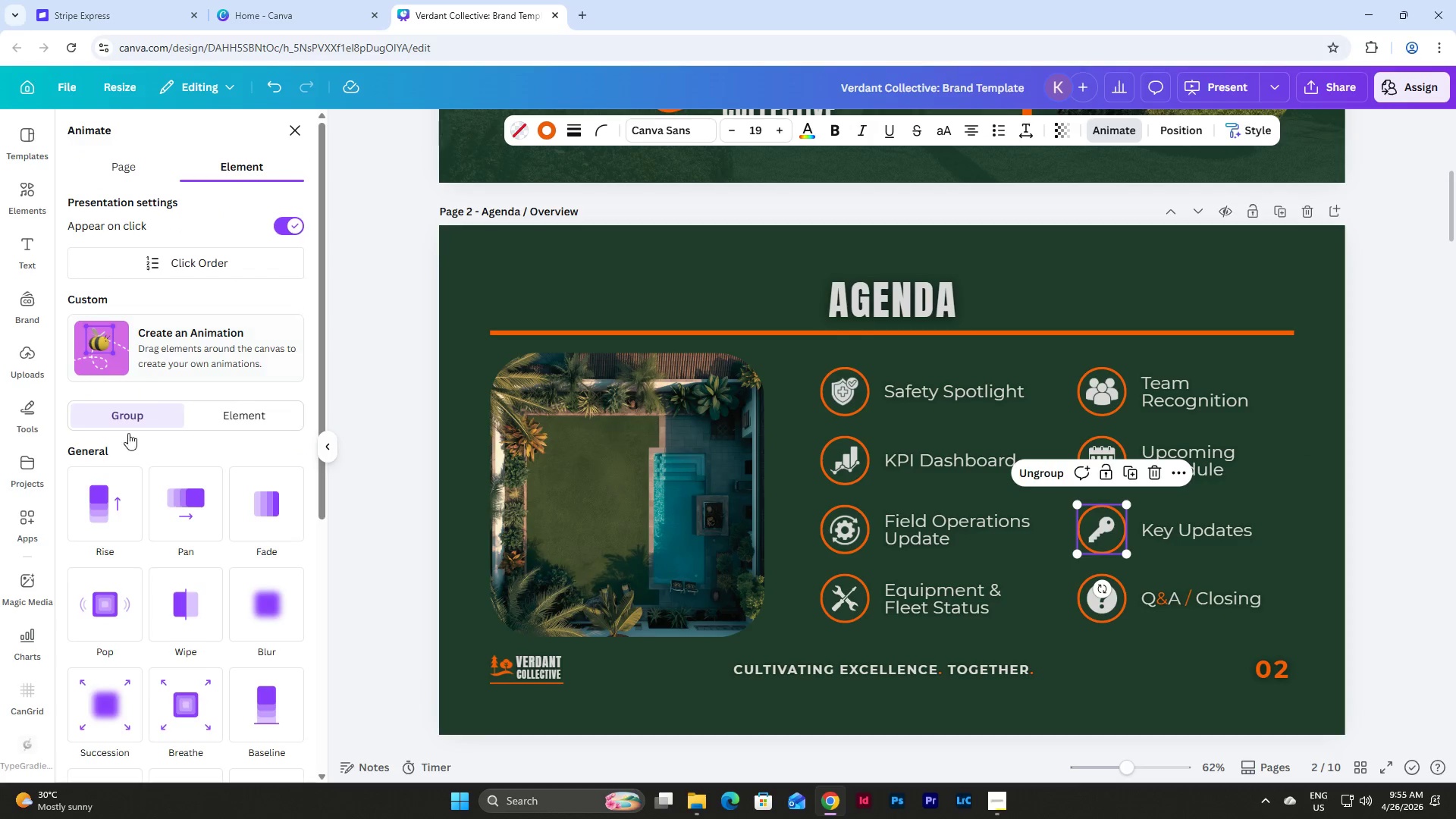 
scroll: coordinate [315, 248], scroll_direction: up, amount: 10.0
 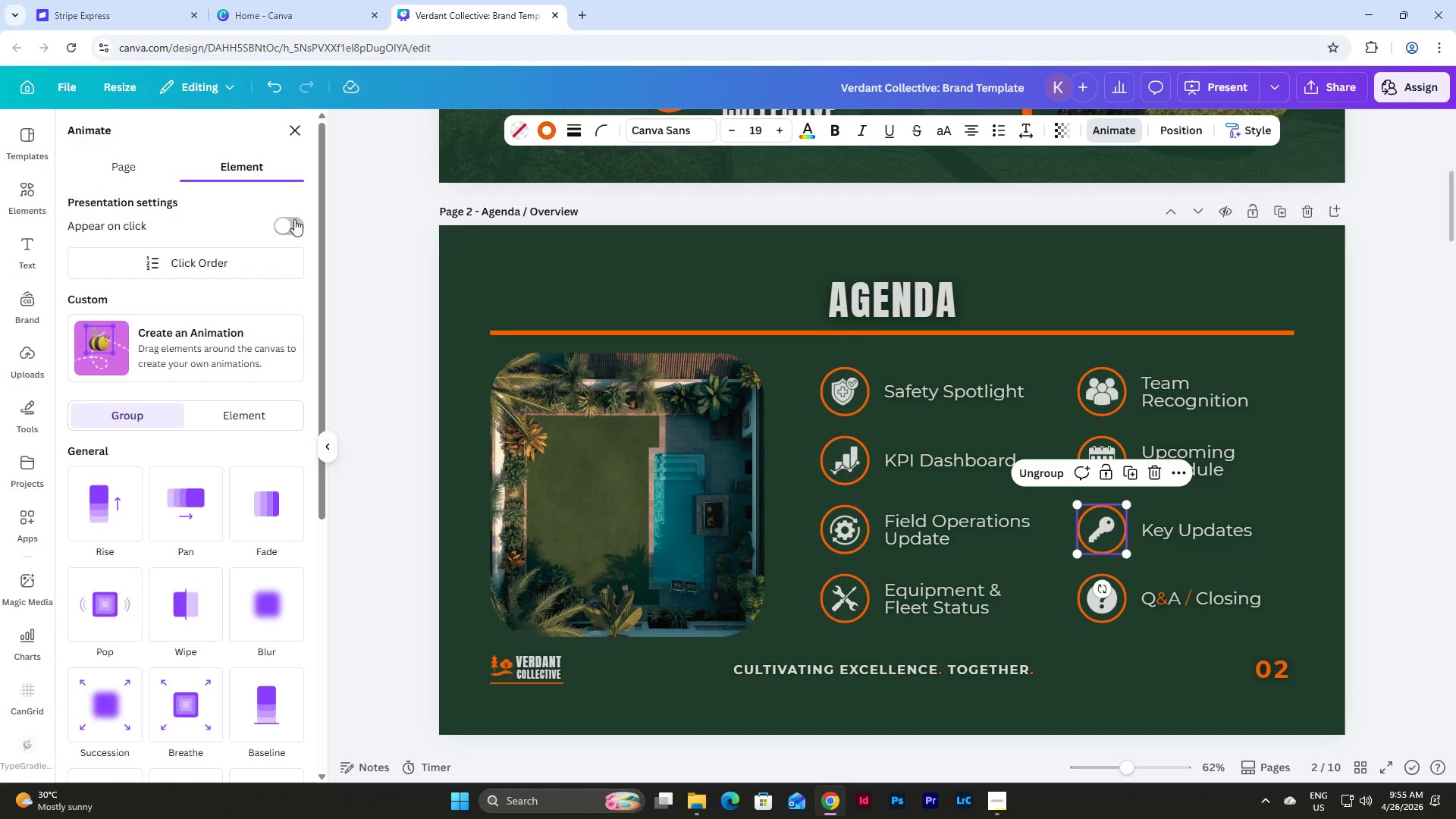 
left_click([108, 488])
 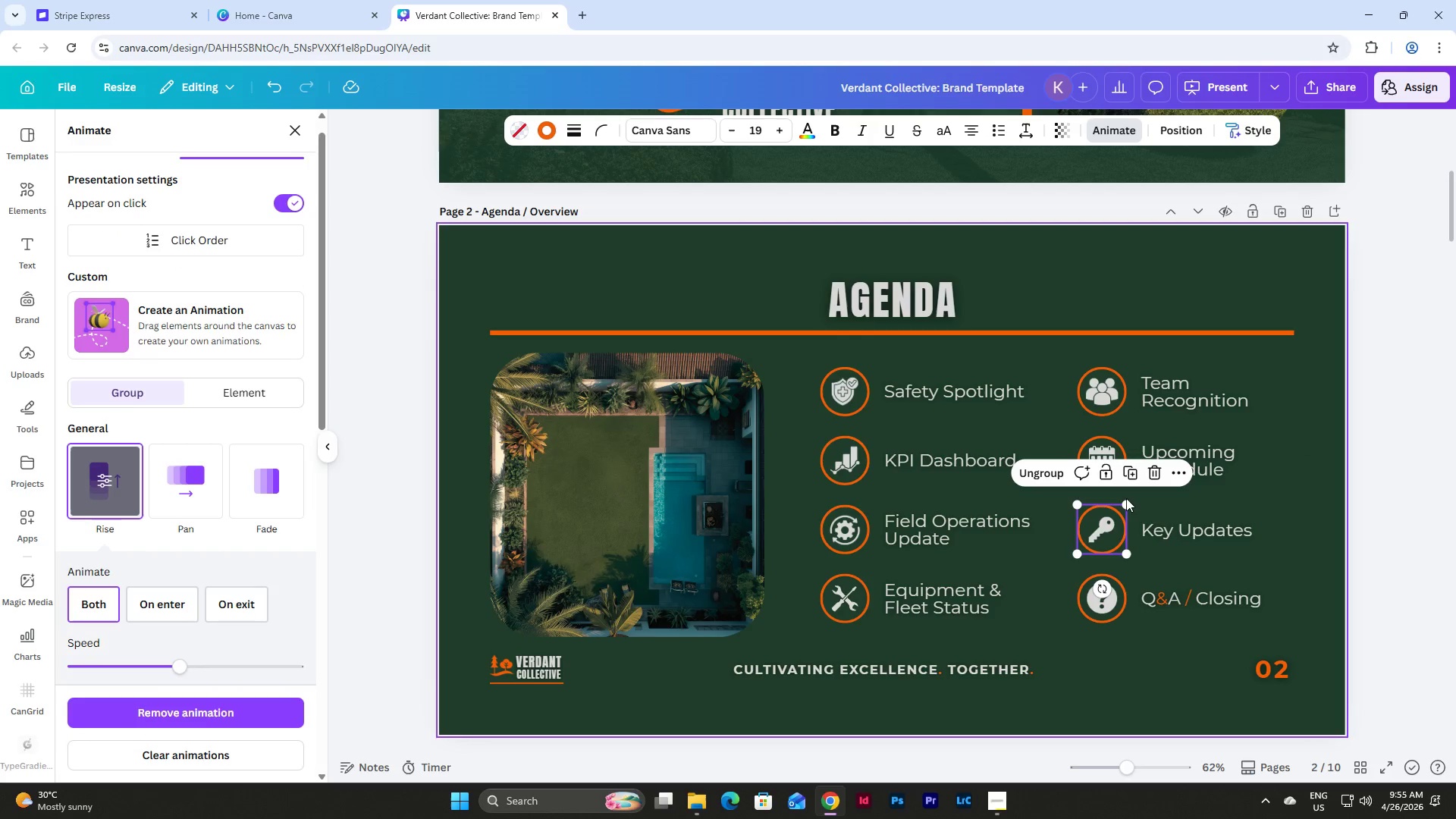 
left_click([1185, 529])
 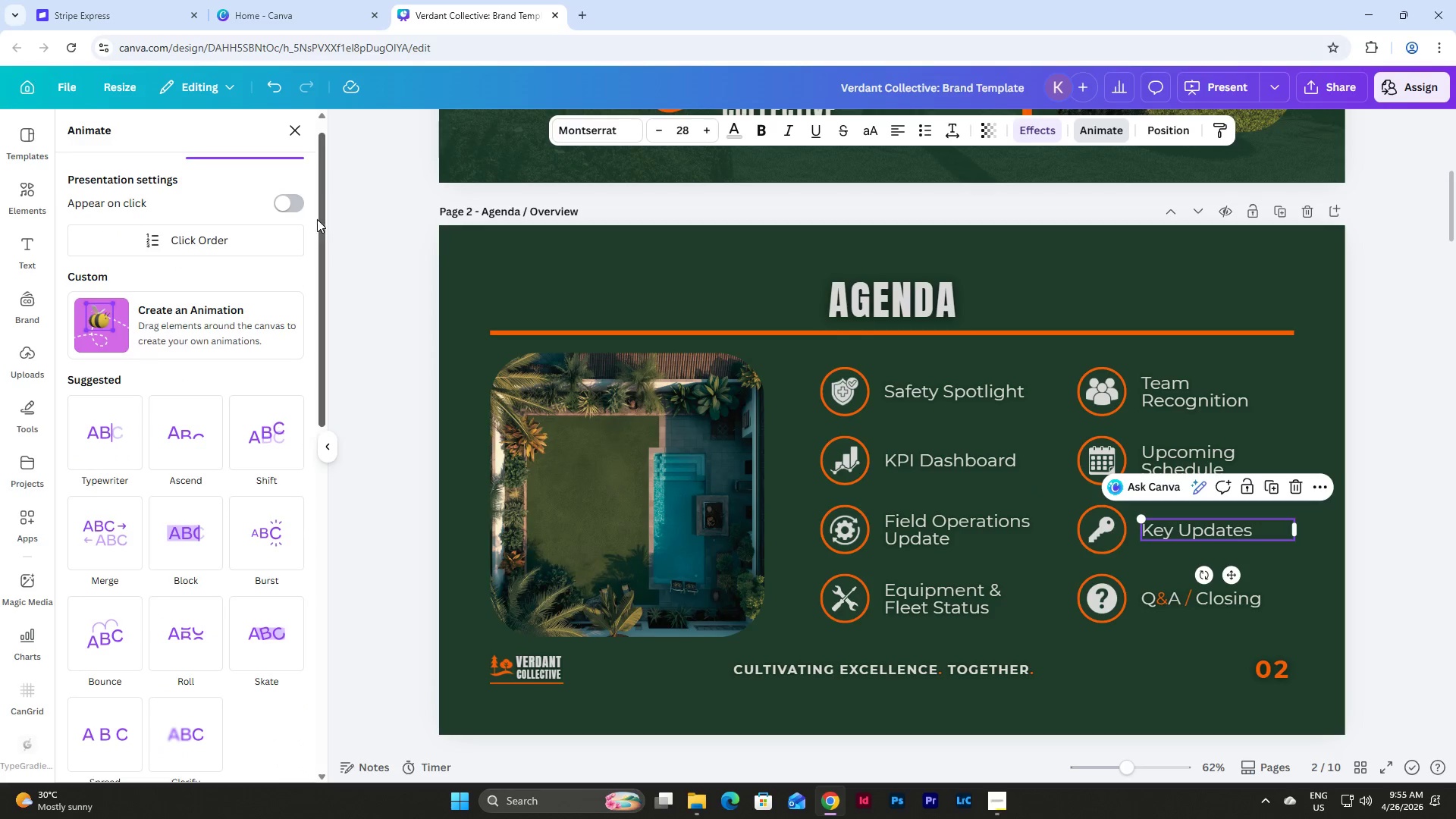 
left_click([290, 203])
 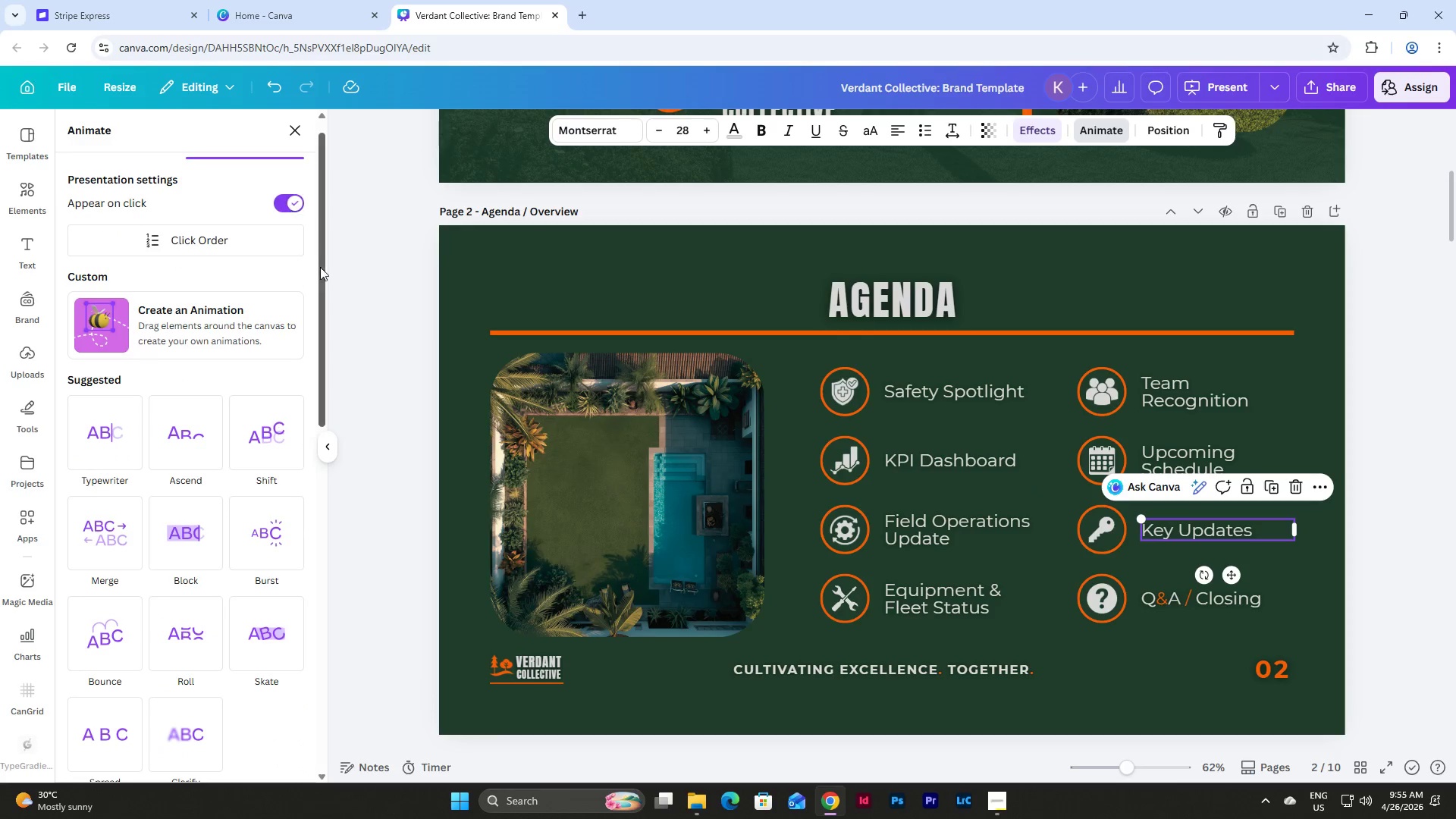 
scroll: coordinate [320, 268], scroll_direction: down, amount: 5.0
 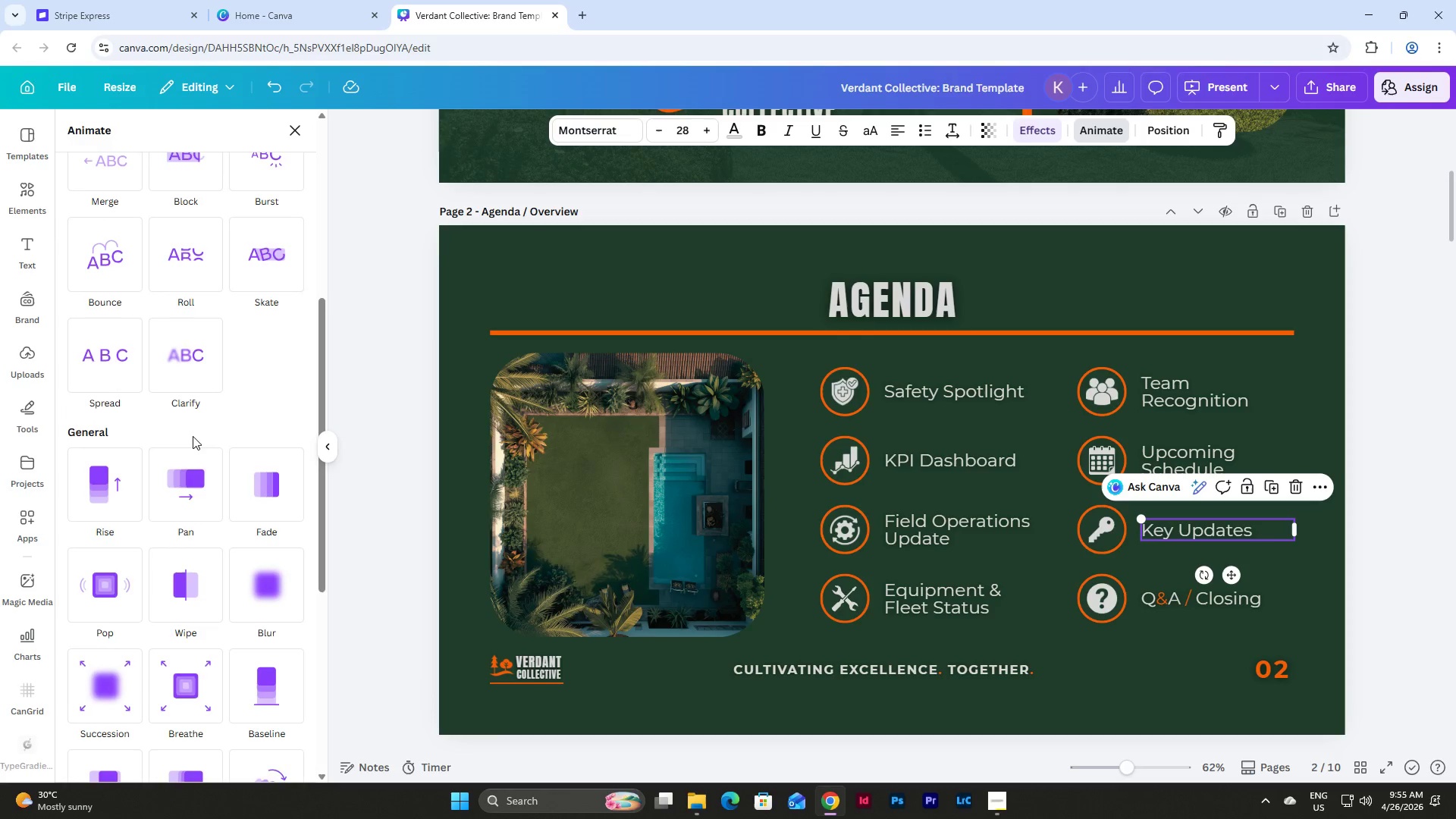 
left_click([193, 489])
 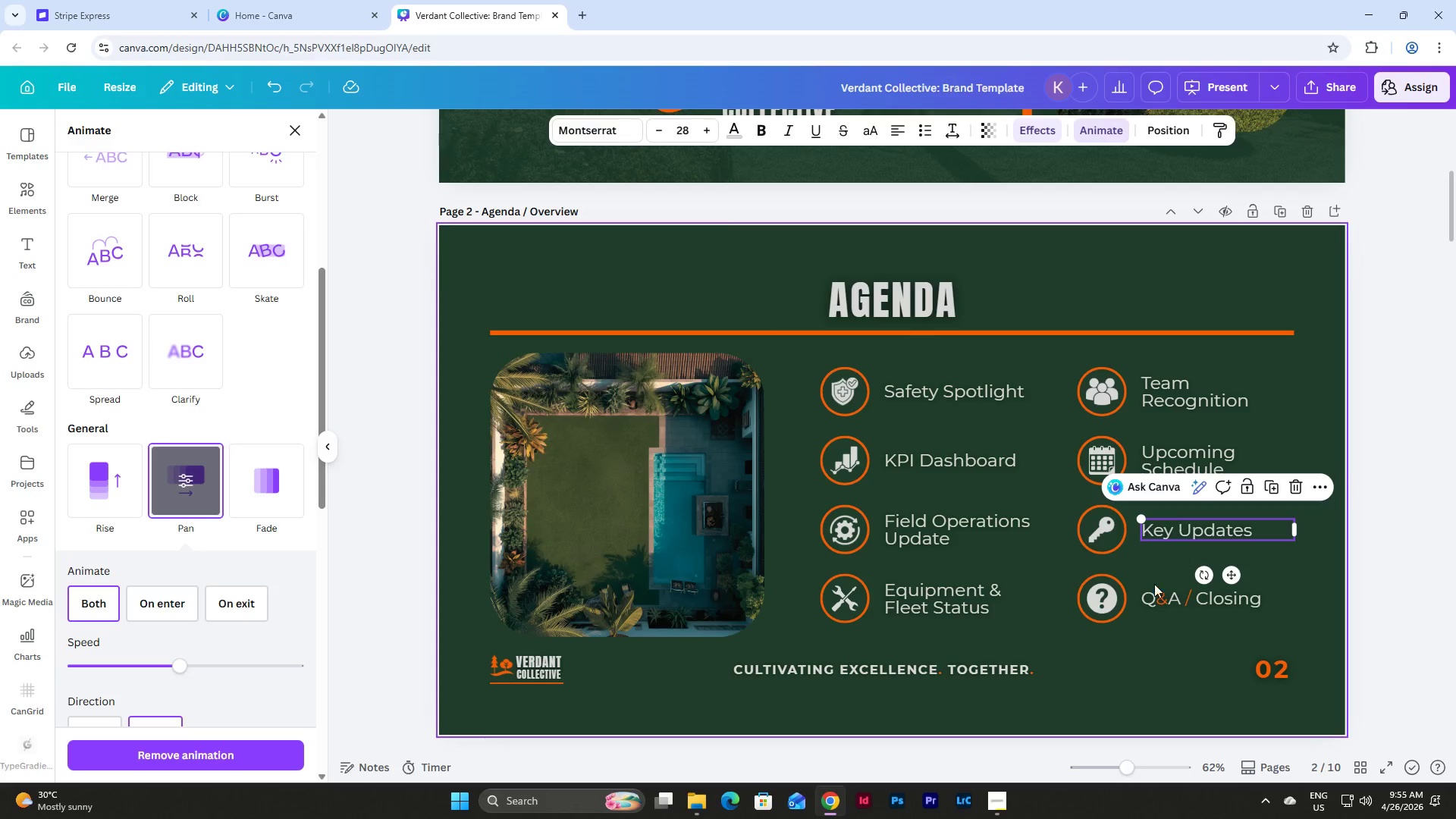 
left_click([1116, 598])
 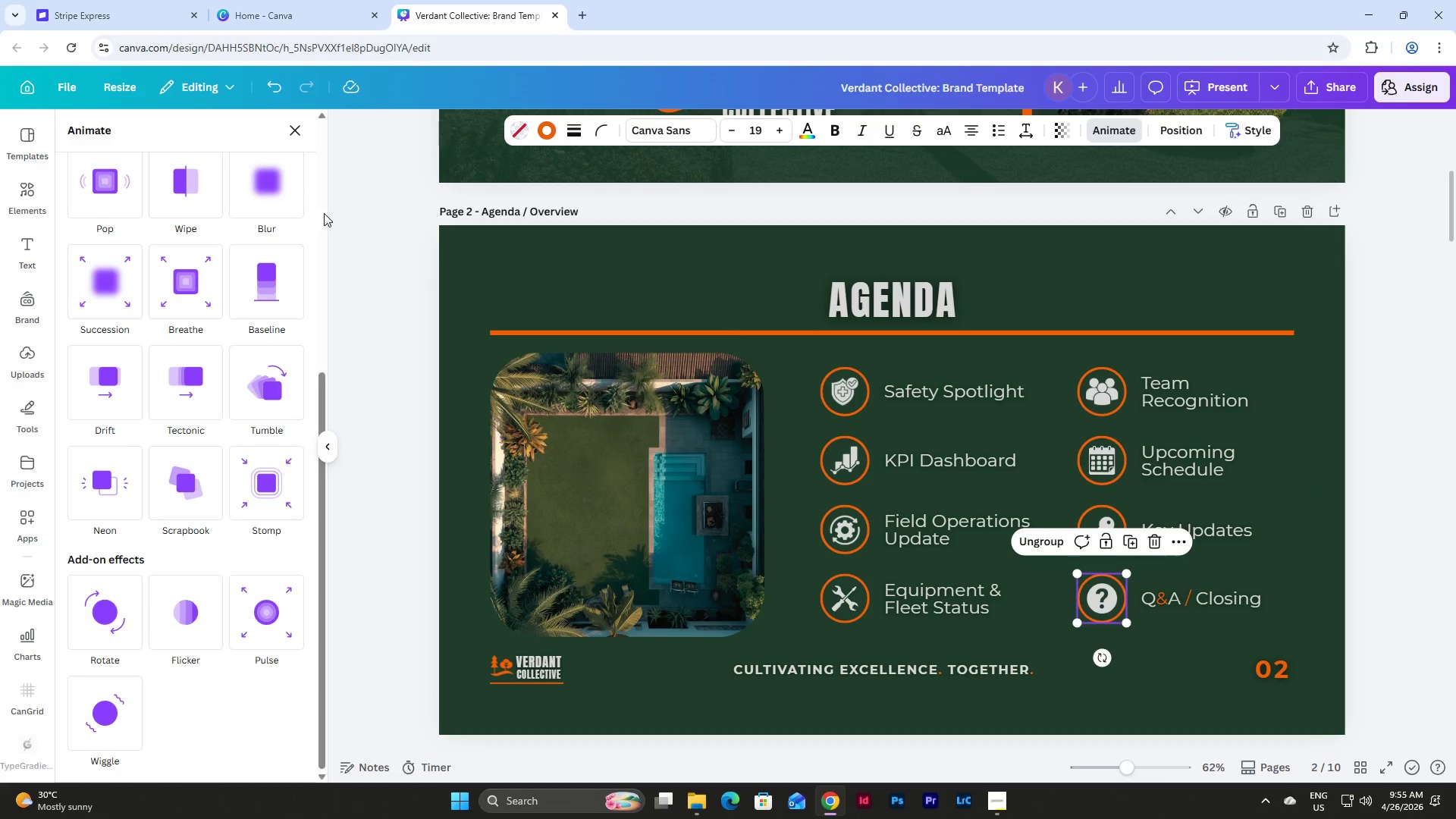 
scroll: coordinate [324, 213], scroll_direction: up, amount: 7.0
 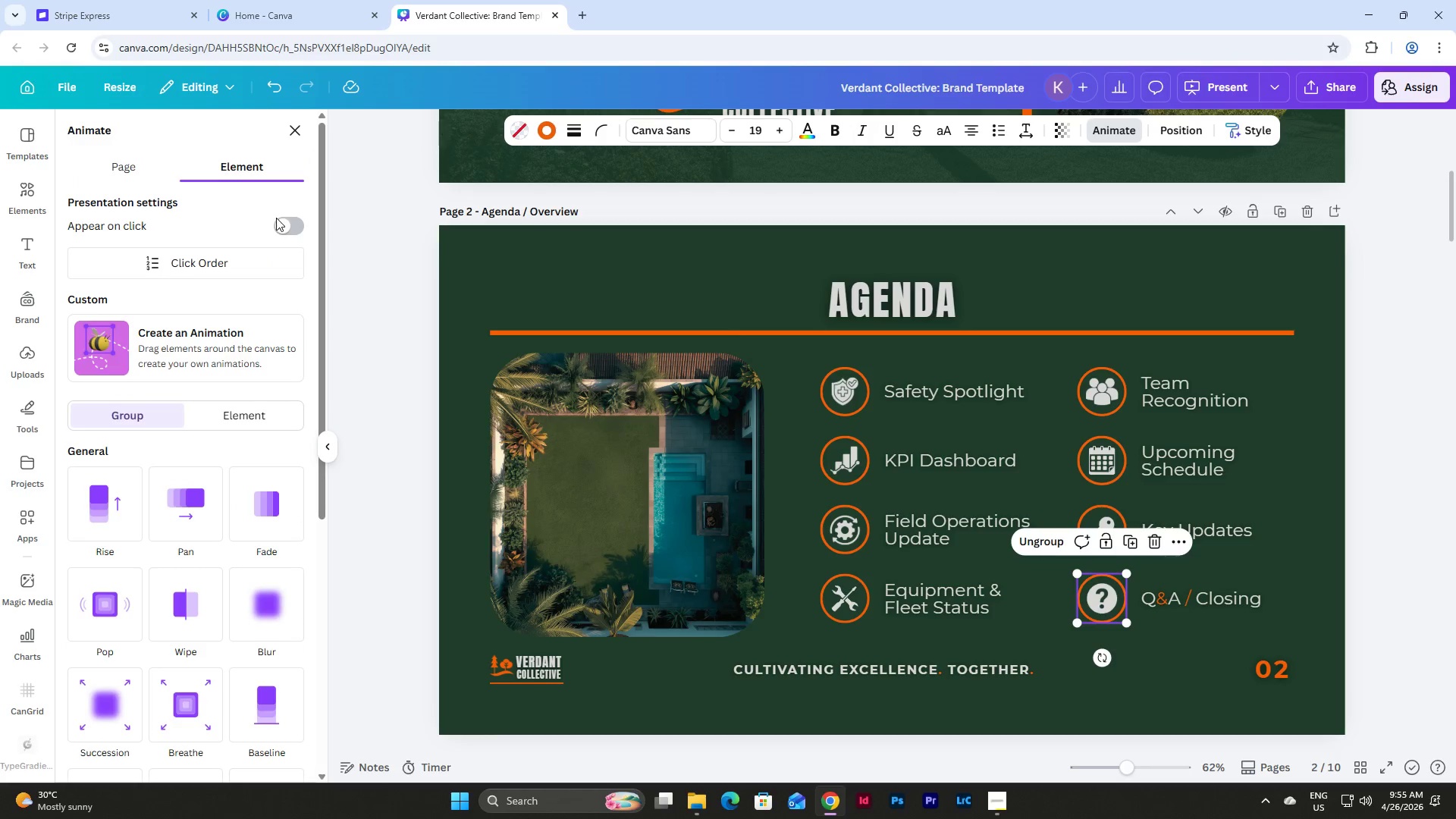 
double_click([289, 222])
 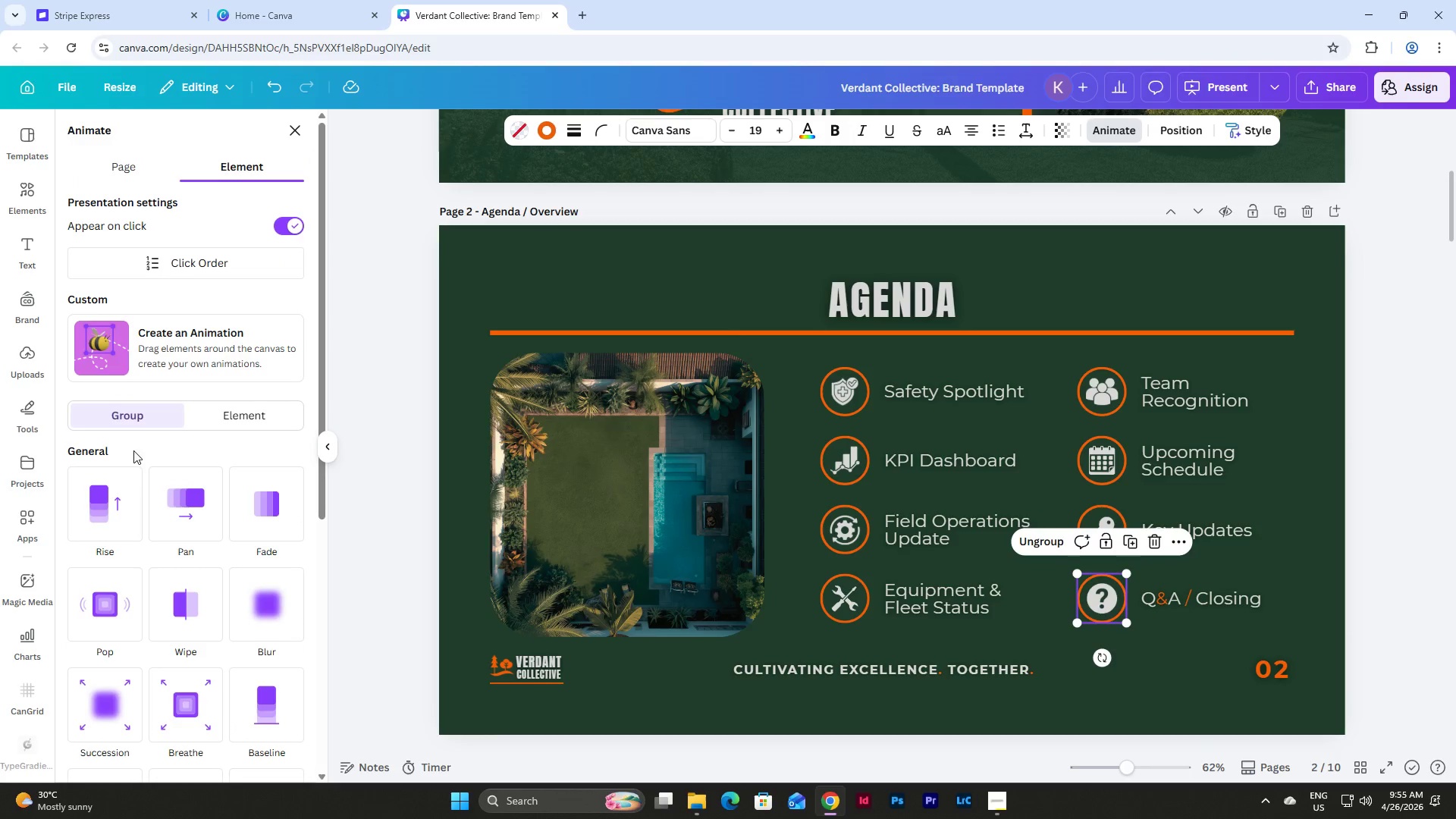 
left_click([118, 497])
 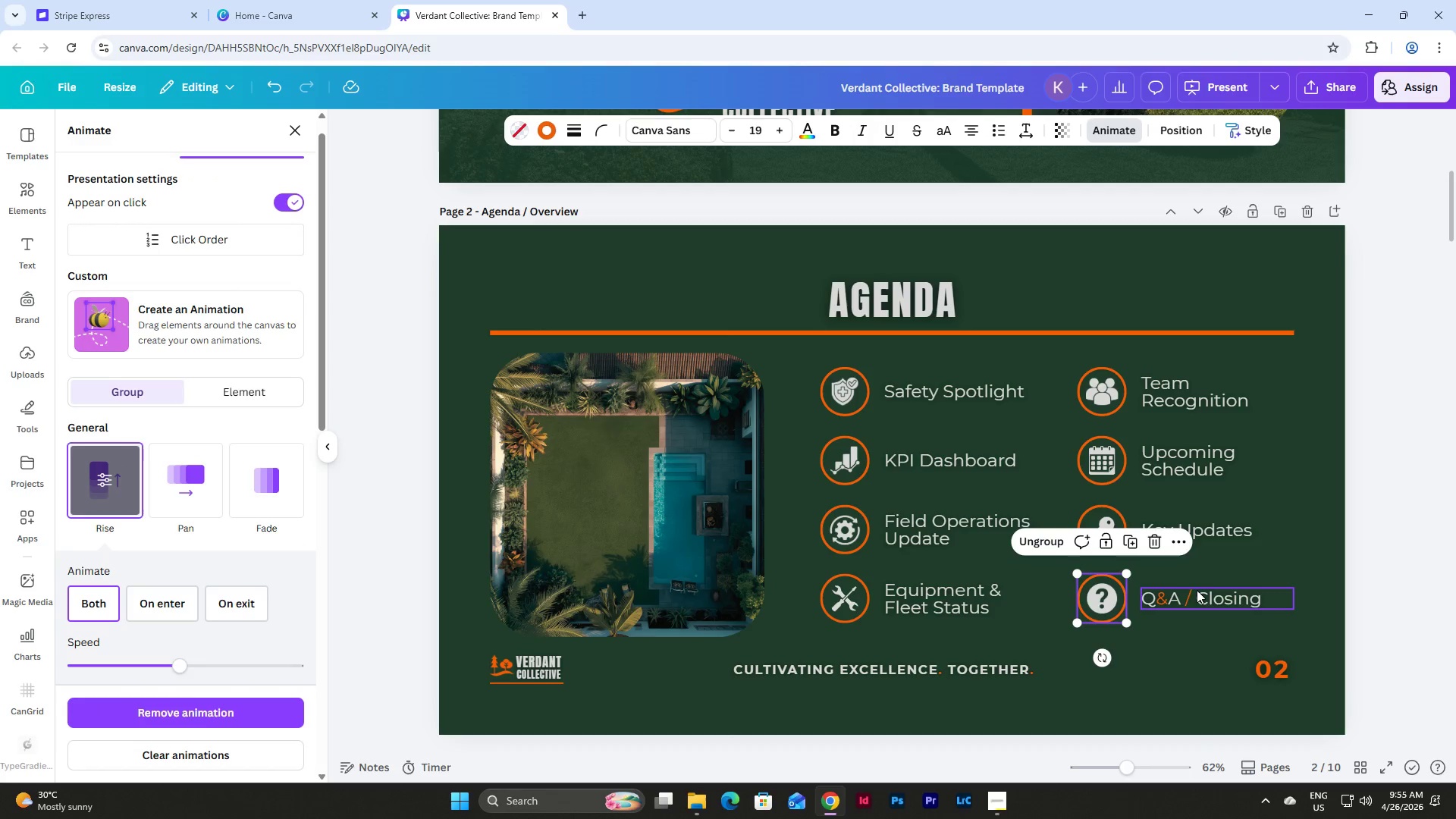 
left_click([1196, 595])
 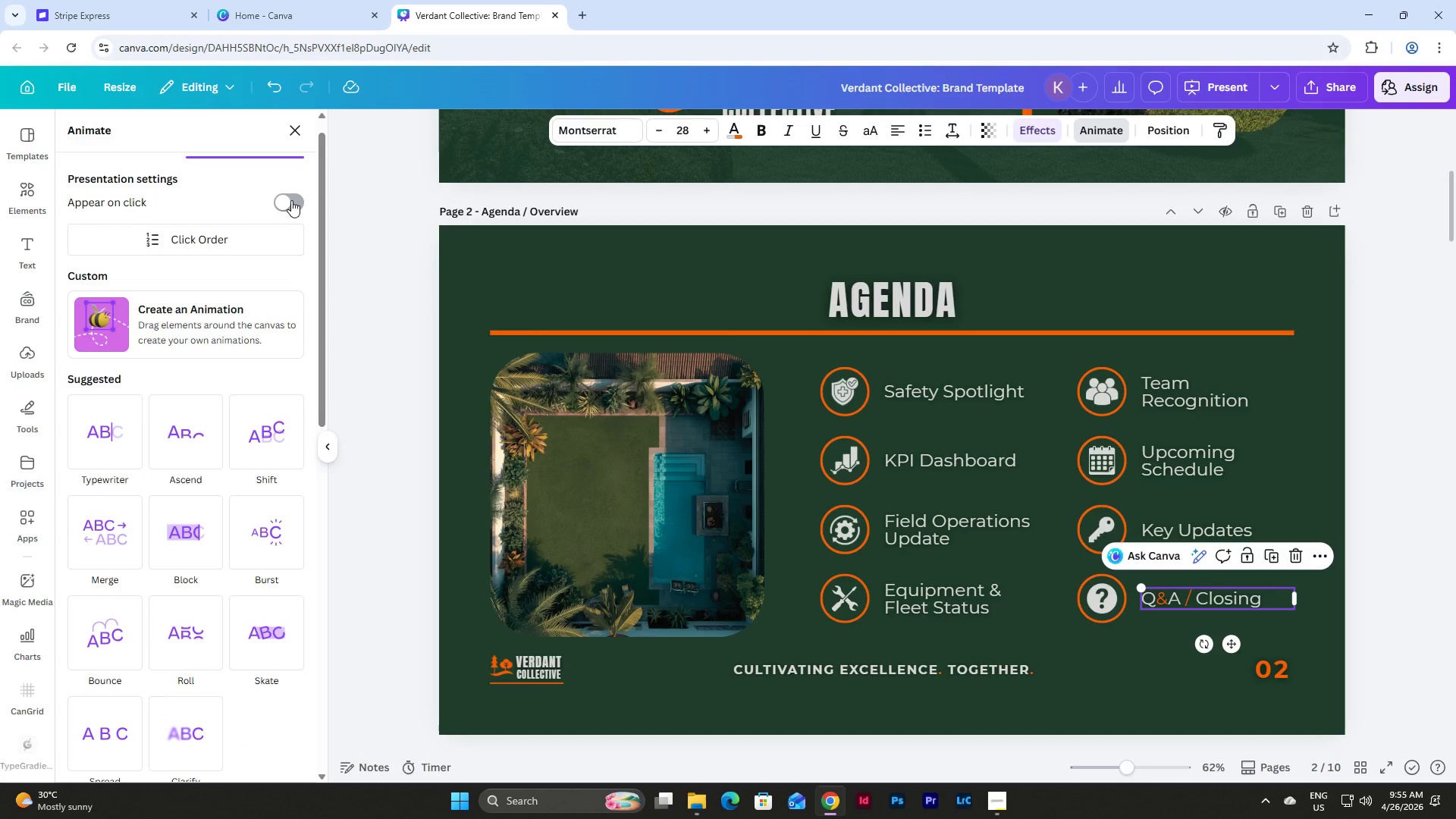 
left_click([291, 200])
 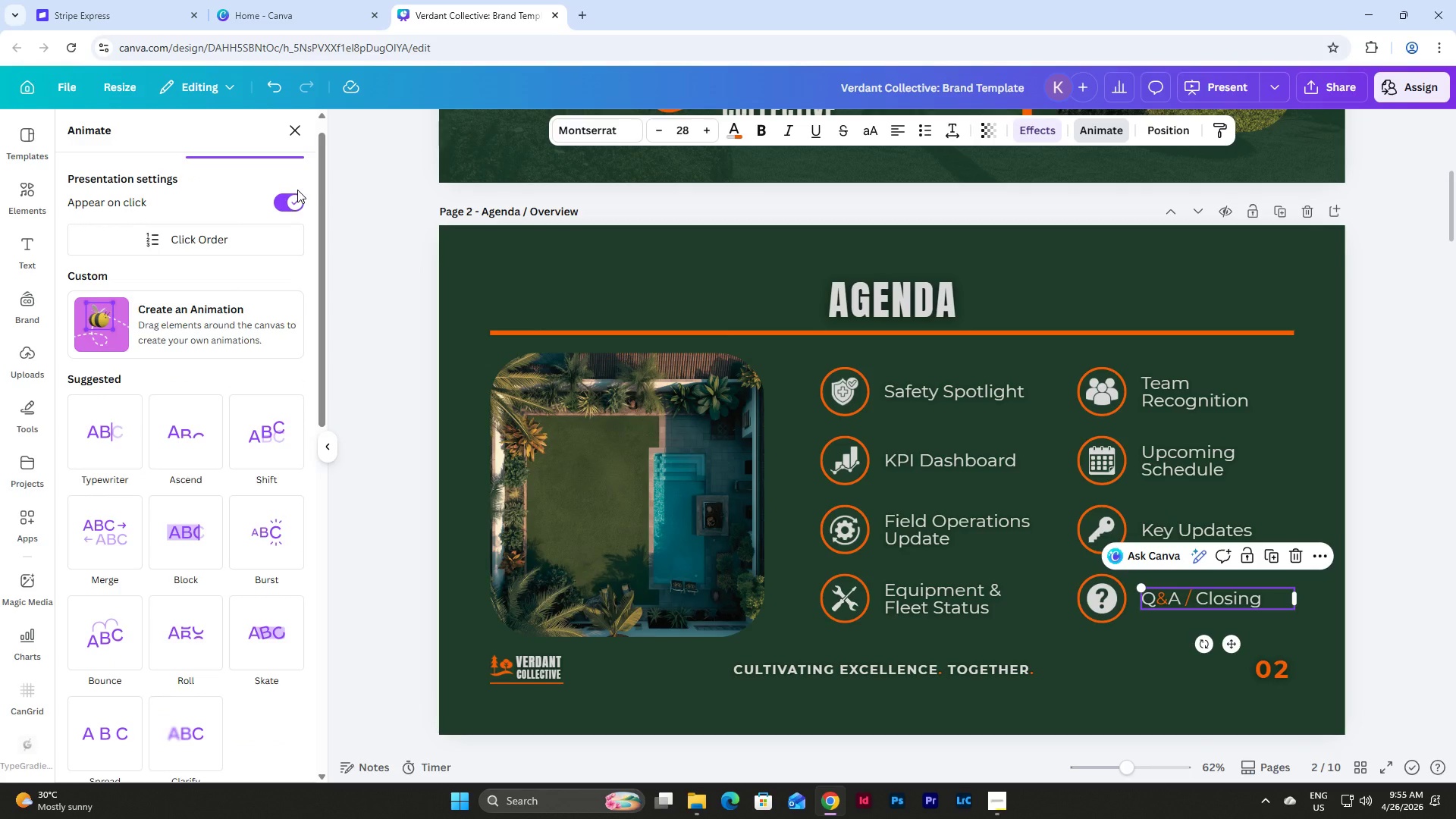 
wait(5.84)
 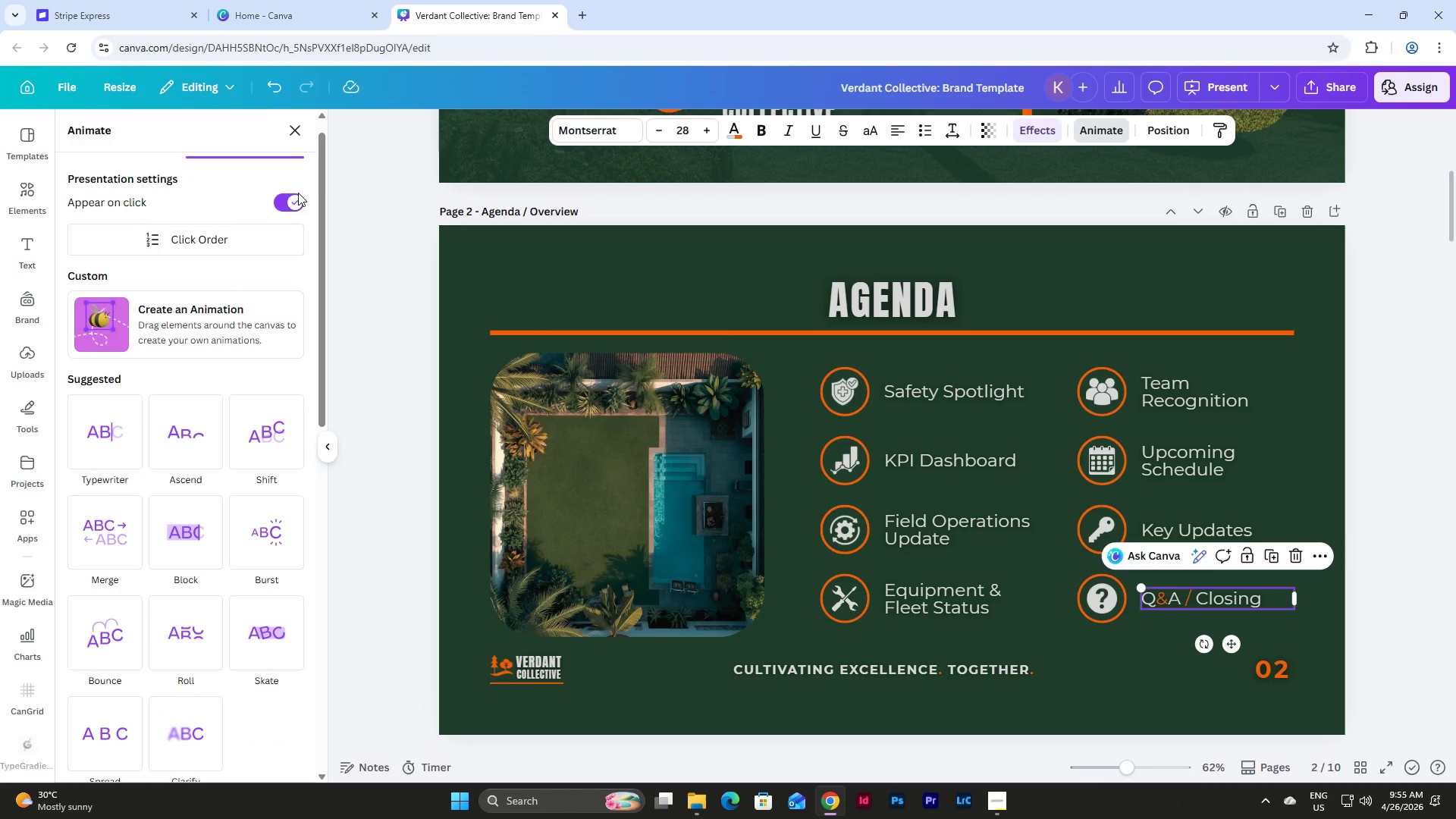 
scroll: coordinate [281, 248], scroll_direction: down, amount: 6.0
 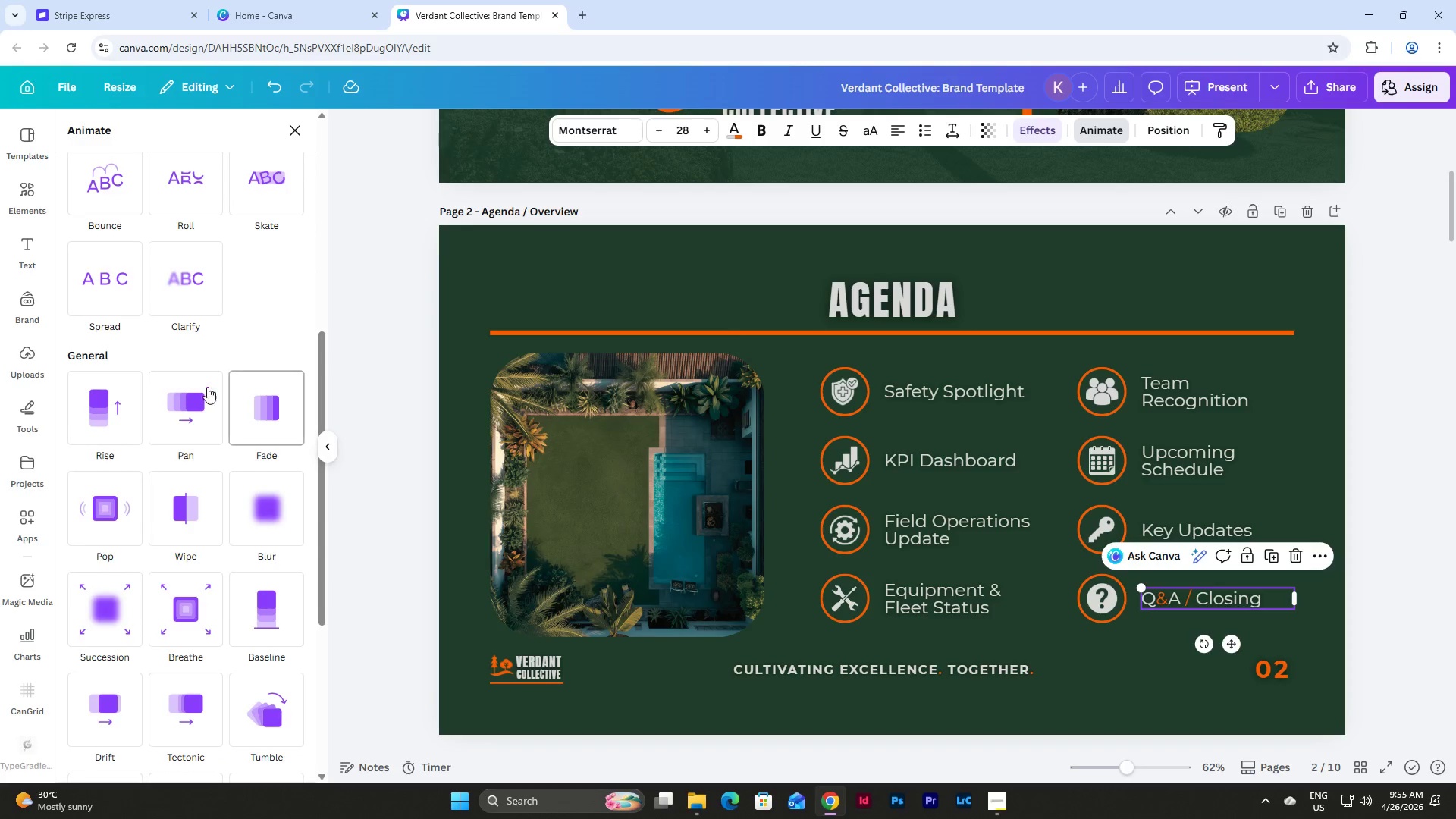 
left_click([198, 397])
 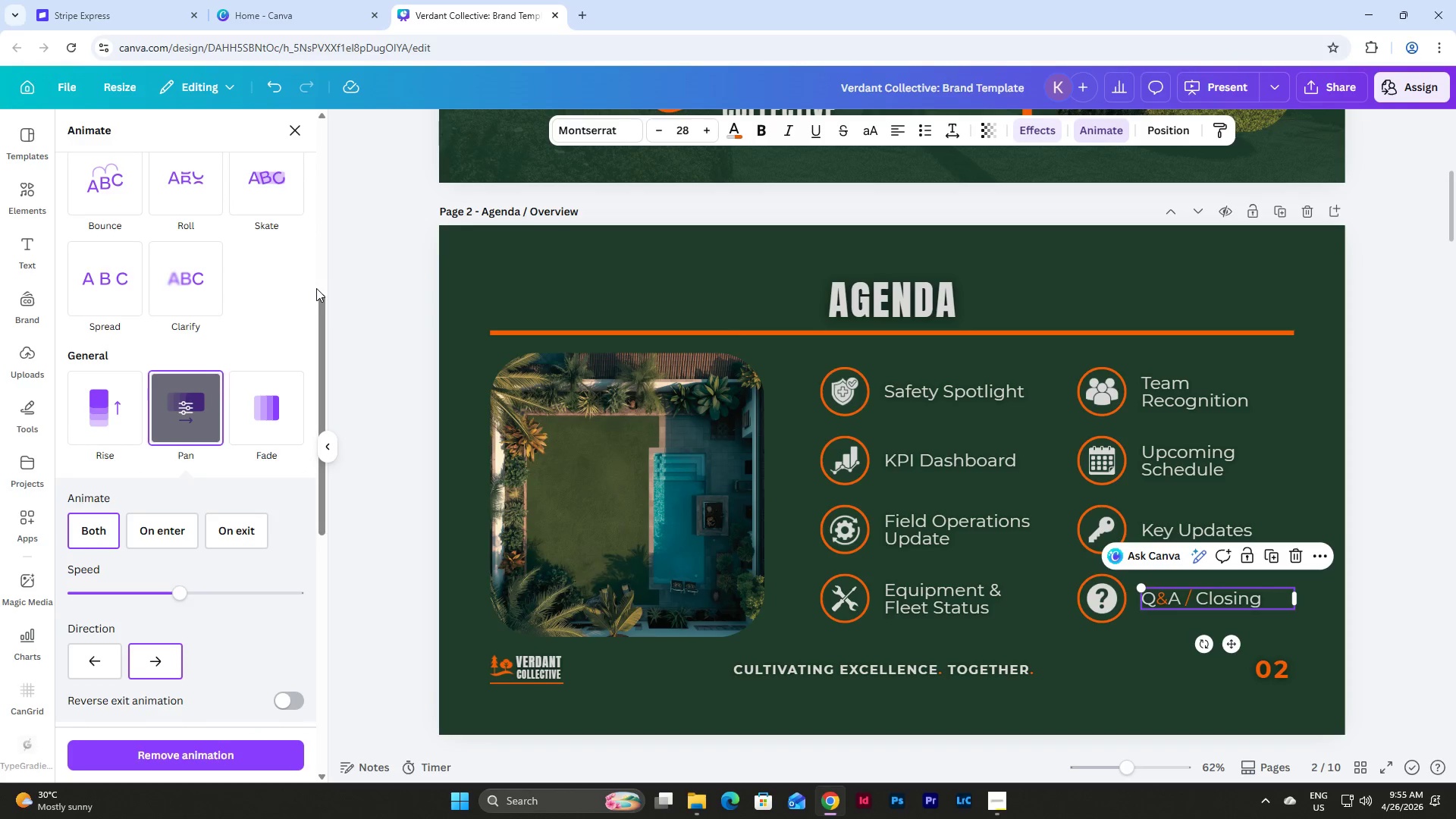 
scroll: coordinate [318, 295], scroll_direction: up, amount: 9.0
 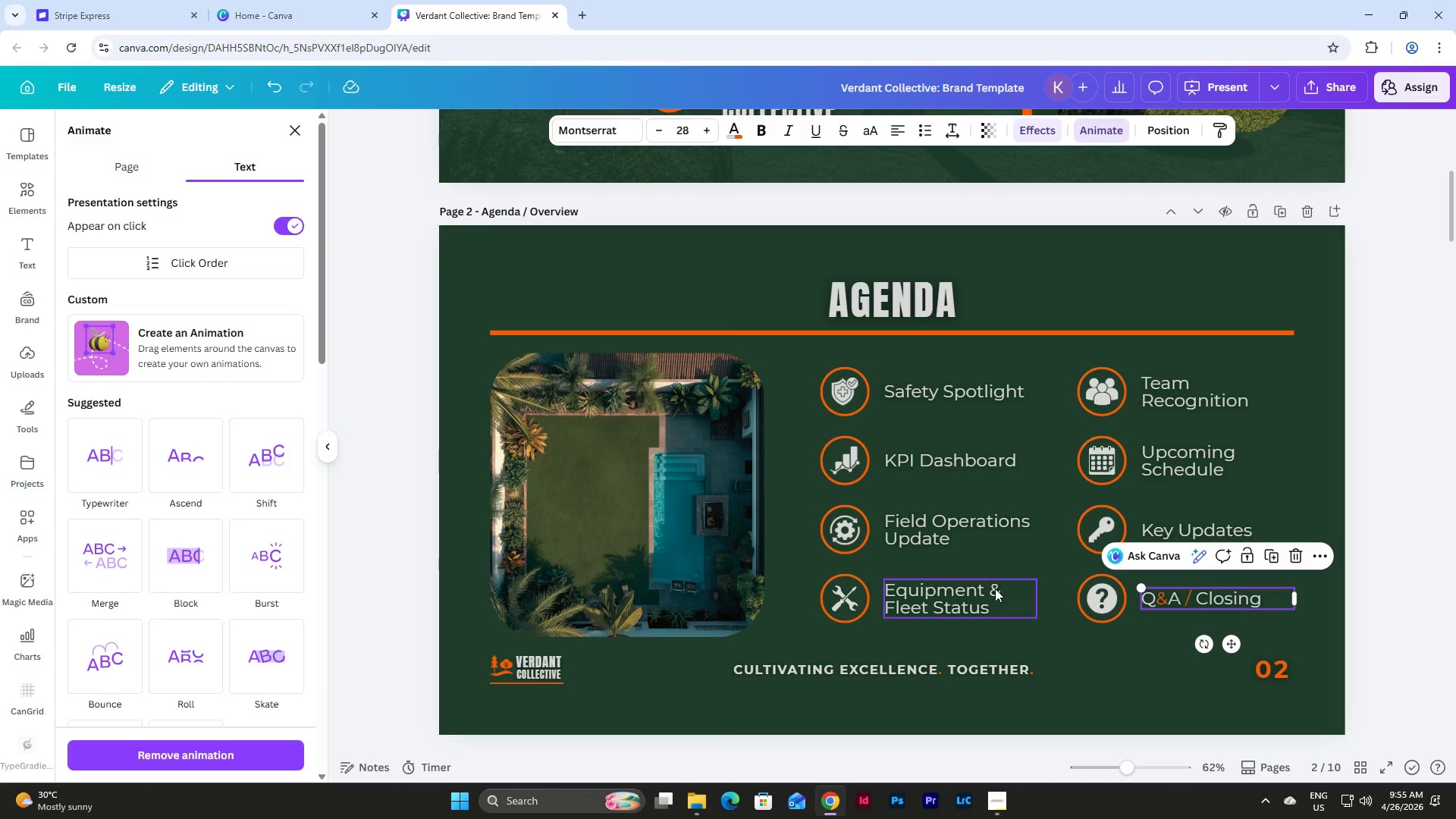 
double_click([995, 588])
 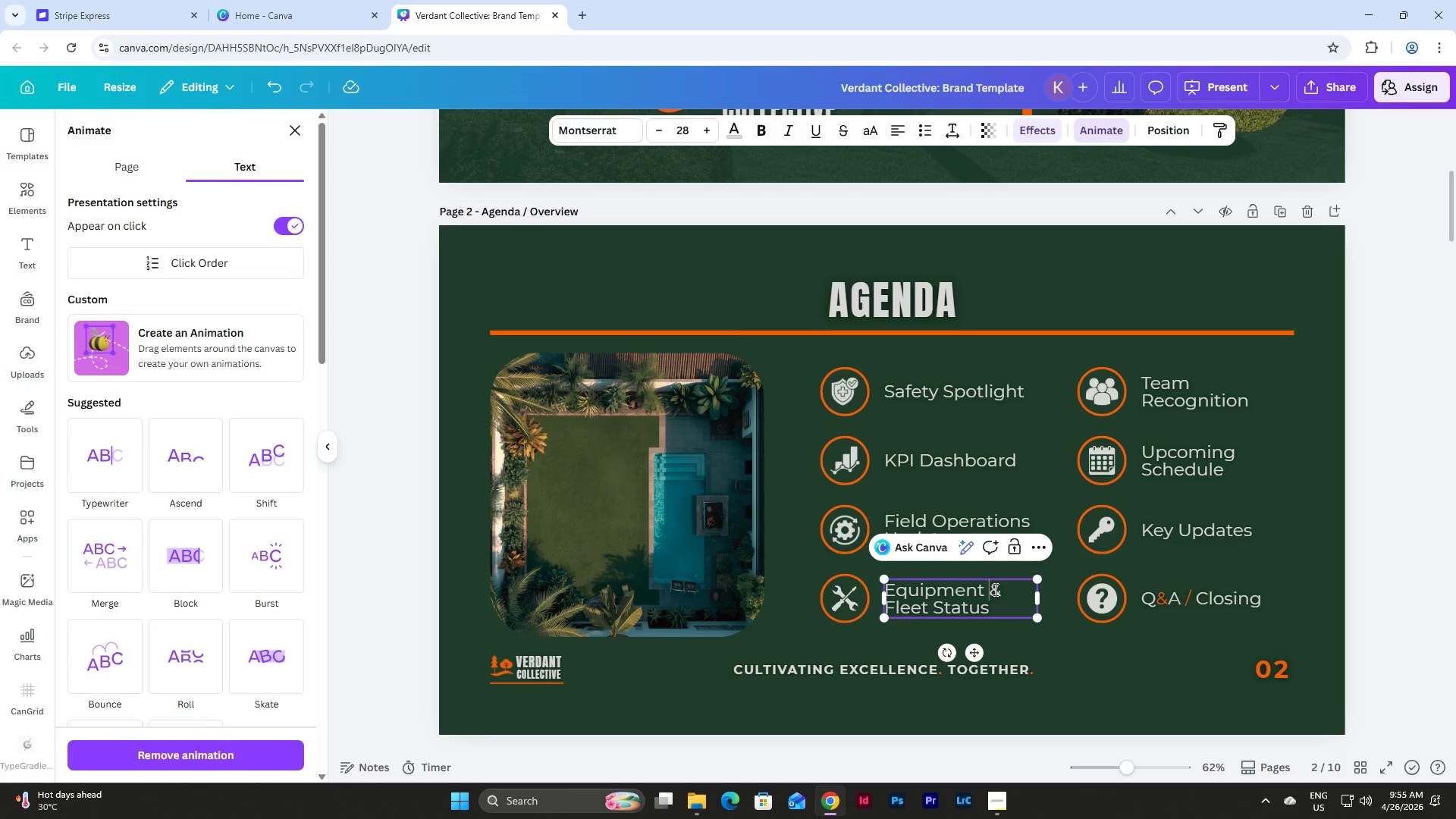 
left_click_drag(start_coordinate=[994, 589], to_coordinate=[1003, 590])
 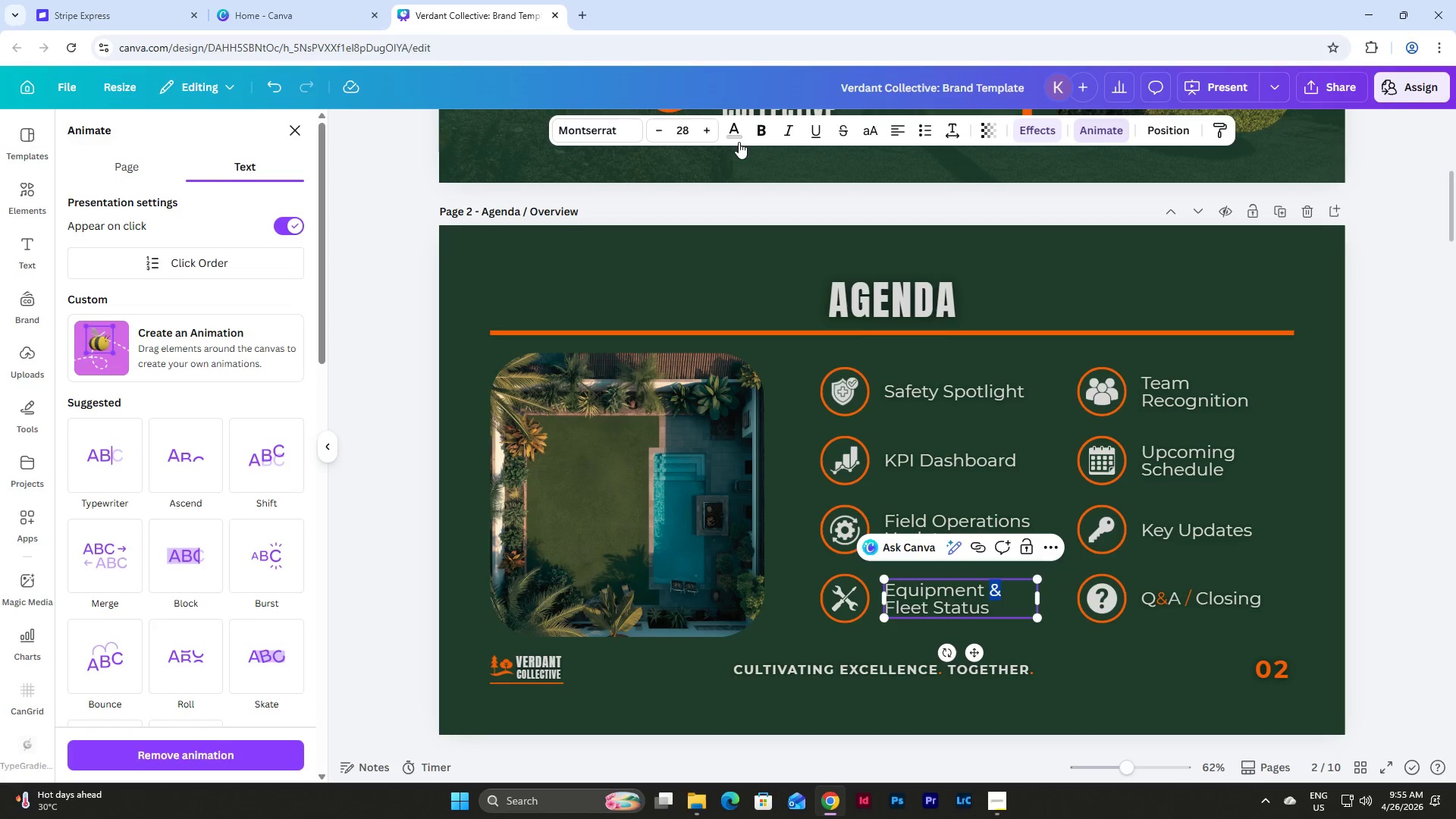 
left_click([740, 129])
 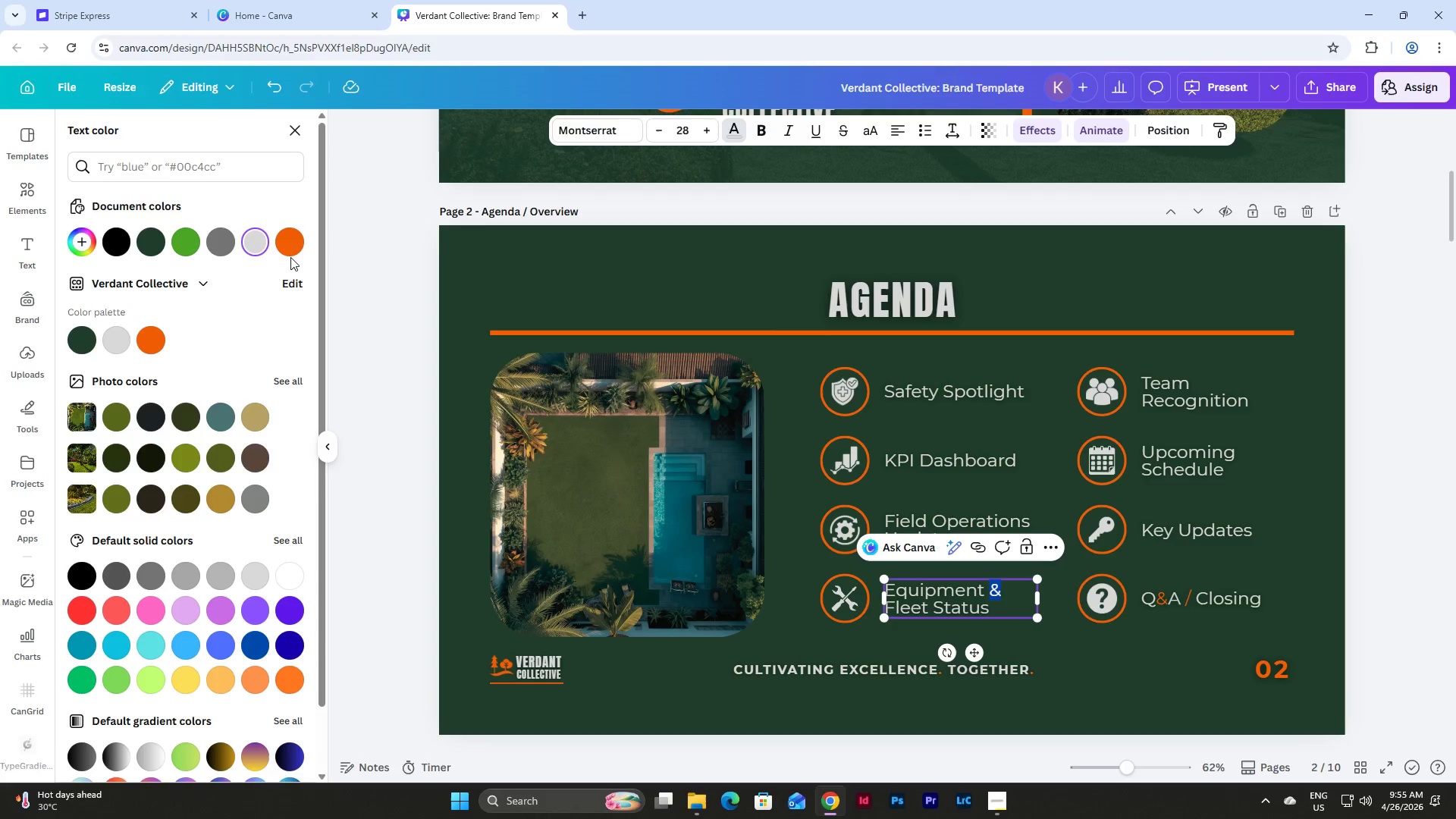 
left_click([295, 242])
 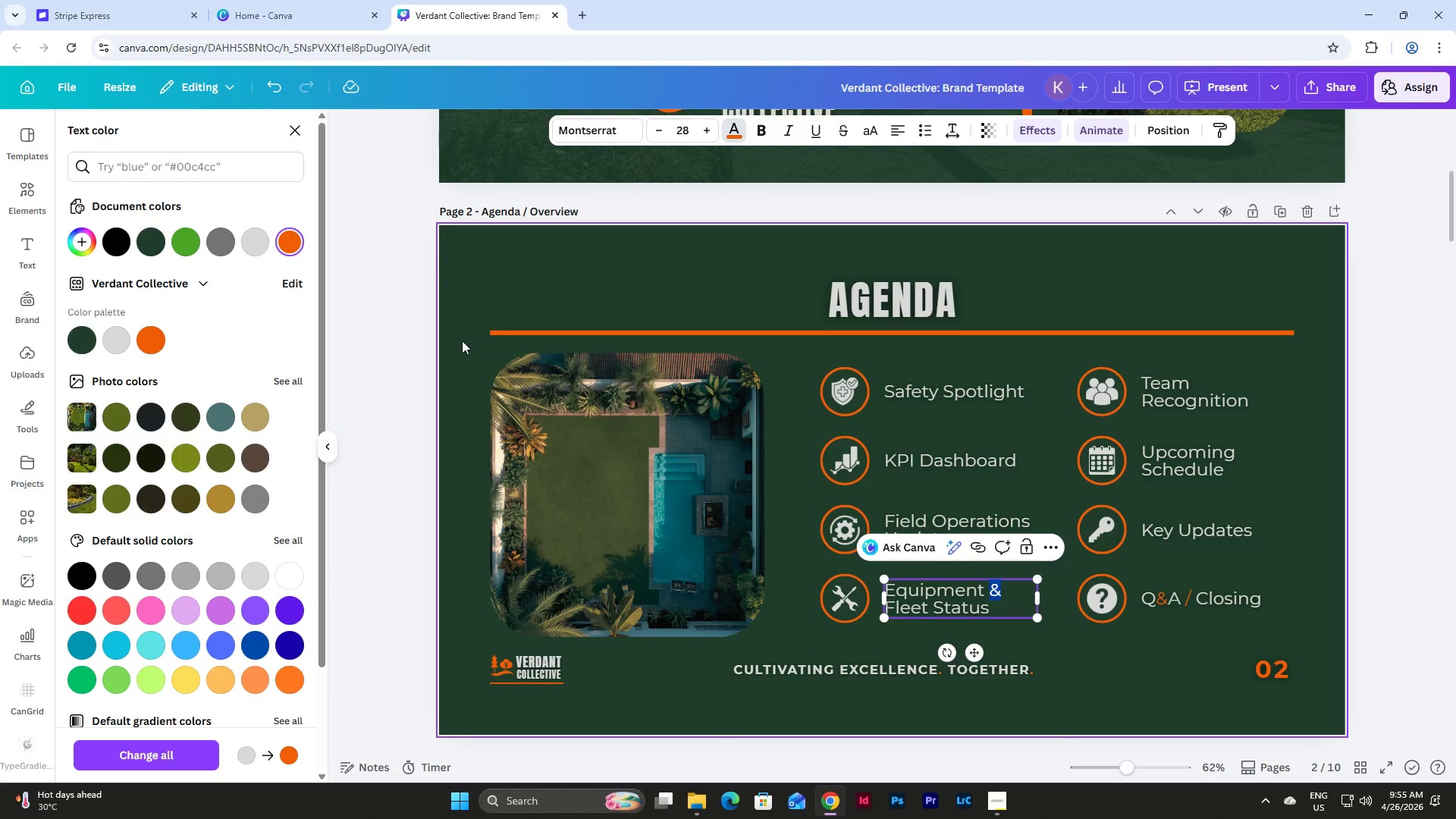 
left_click([461, 341])
 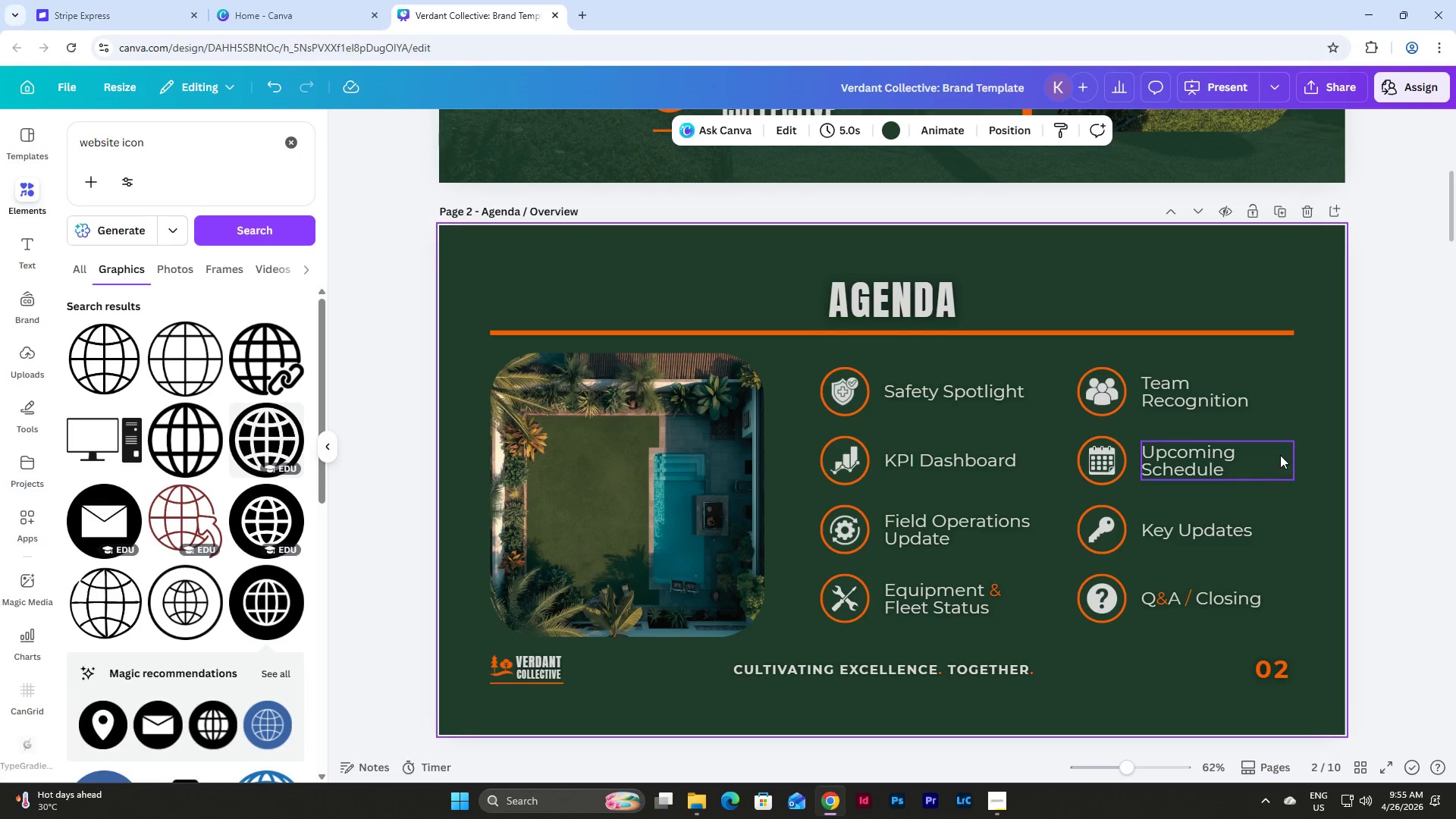 
scroll: coordinate [1318, 446], scroll_direction: down, amount: 3.0
 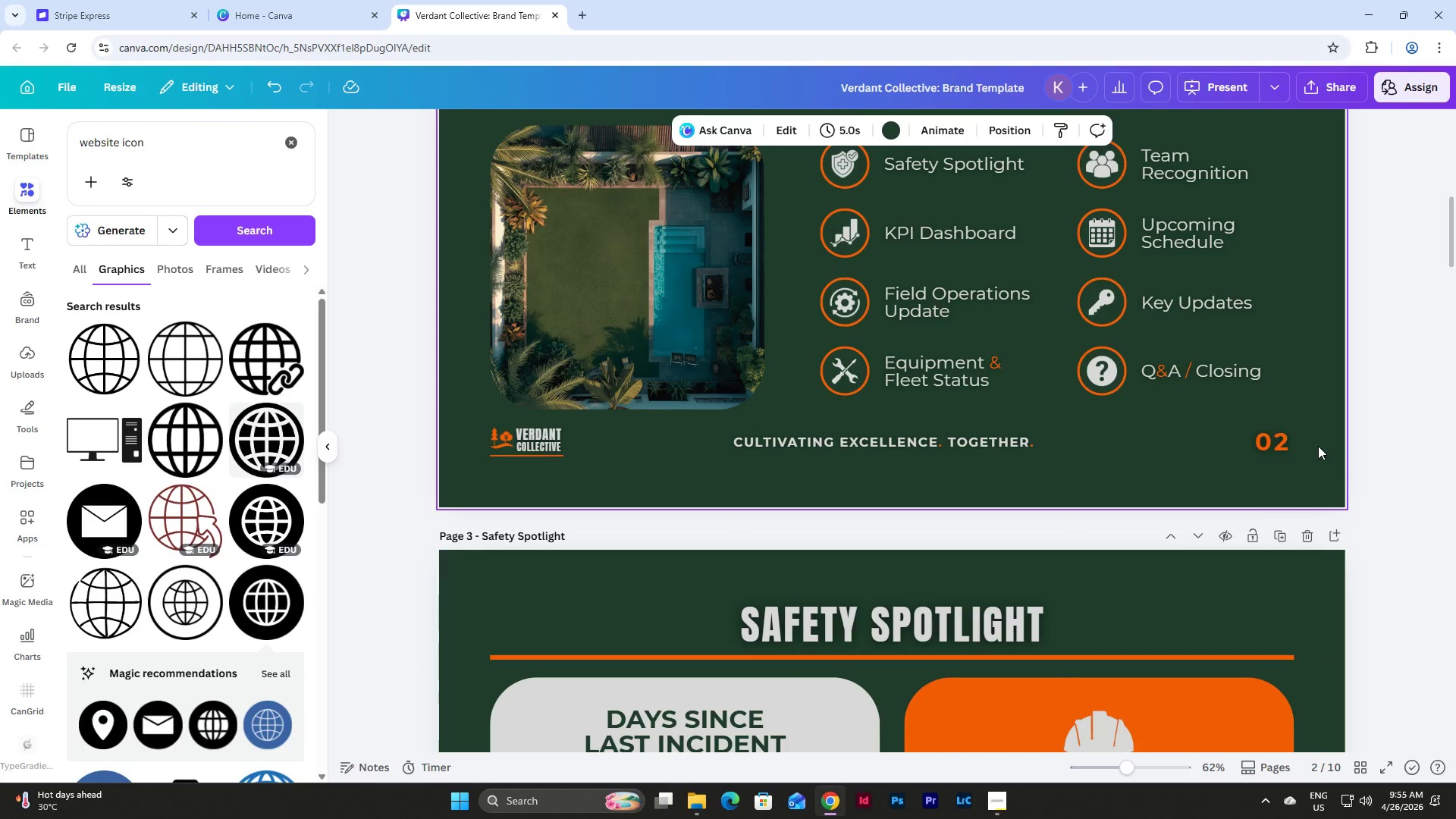 
scroll: coordinate [1318, 446], scroll_direction: up, amount: 13.0
 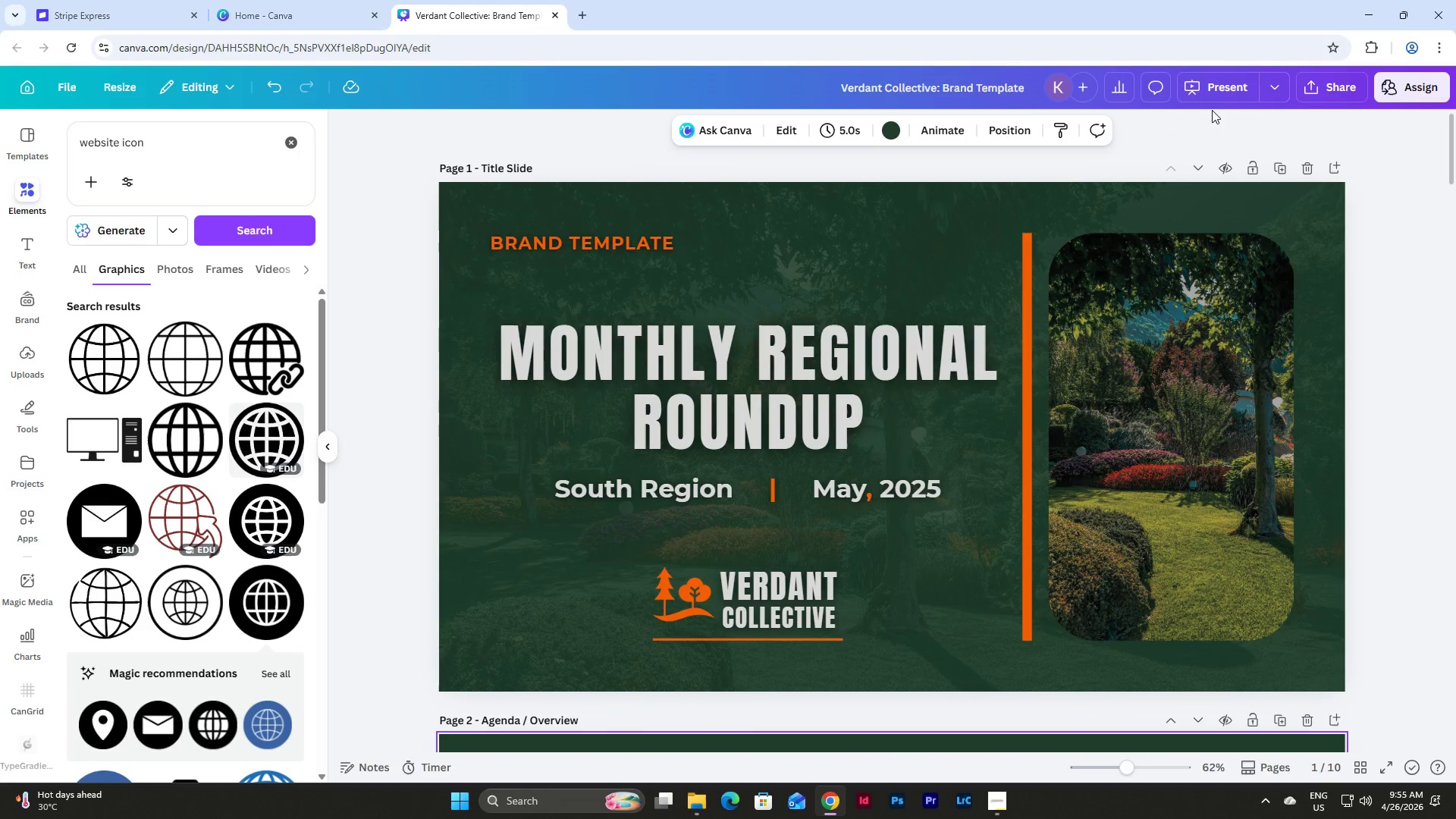 
left_click([1209, 91])
 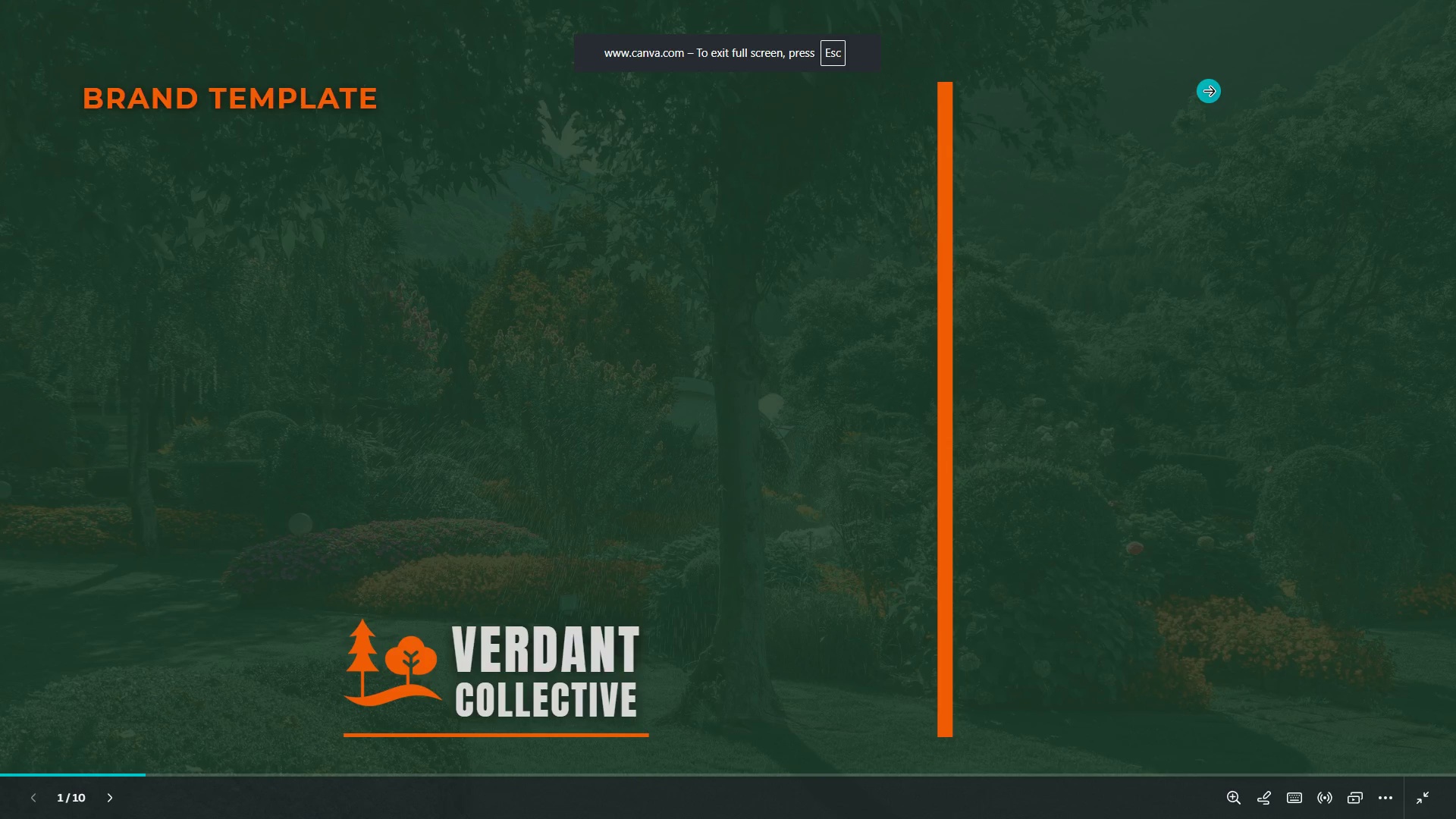 
key(ArrowRight)
 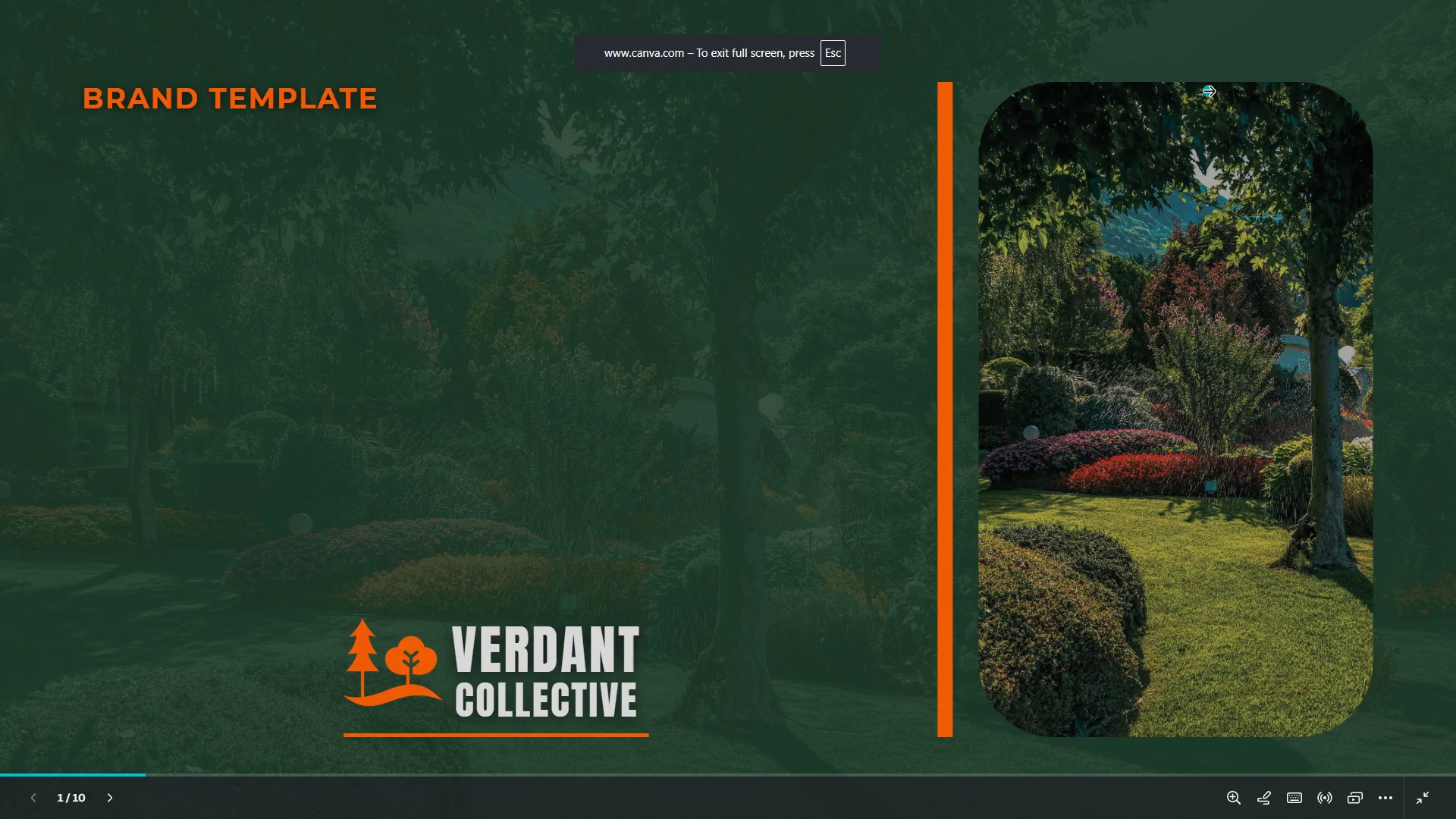 
key(ArrowRight)
 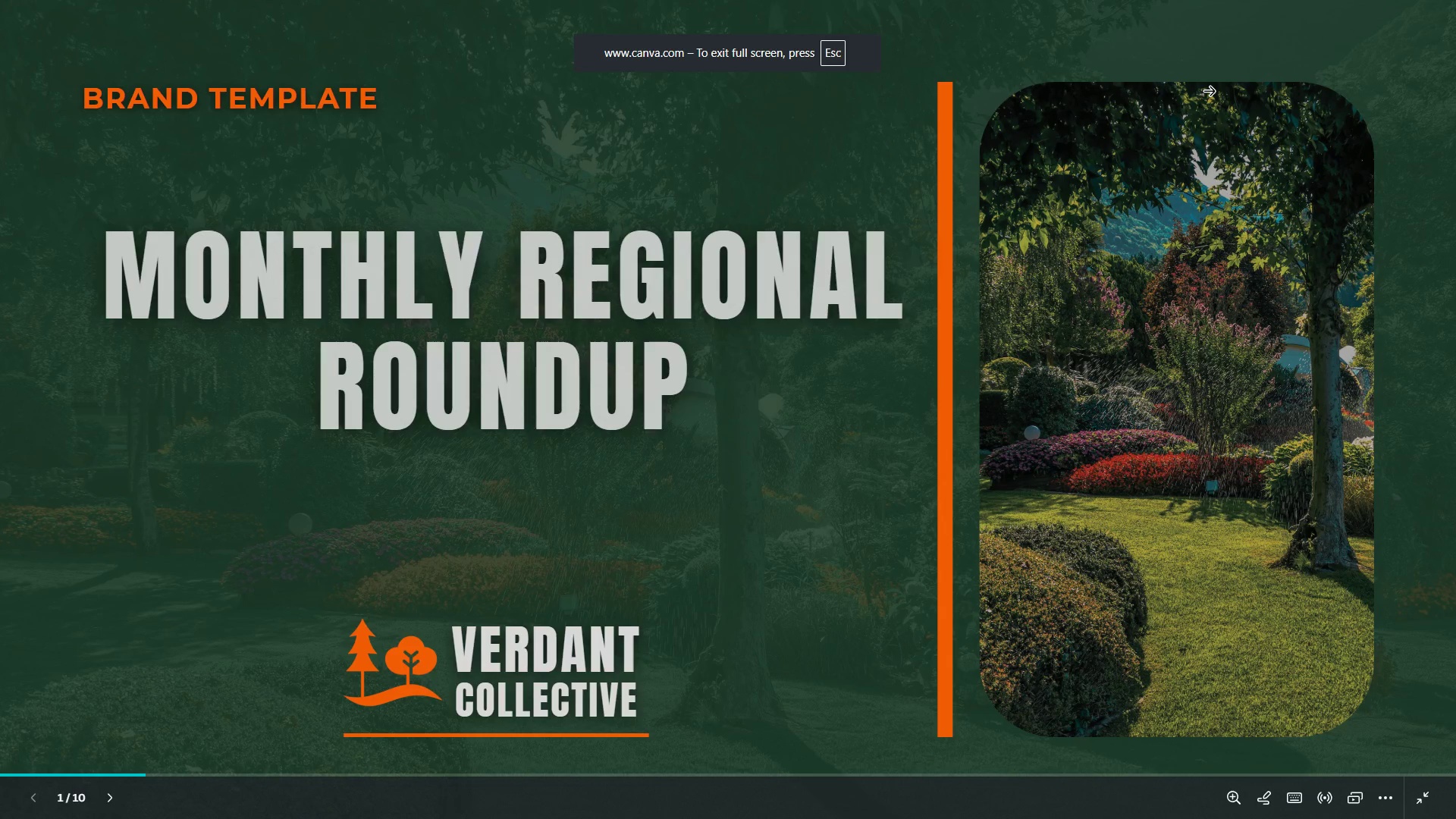 
key(ArrowRight)
 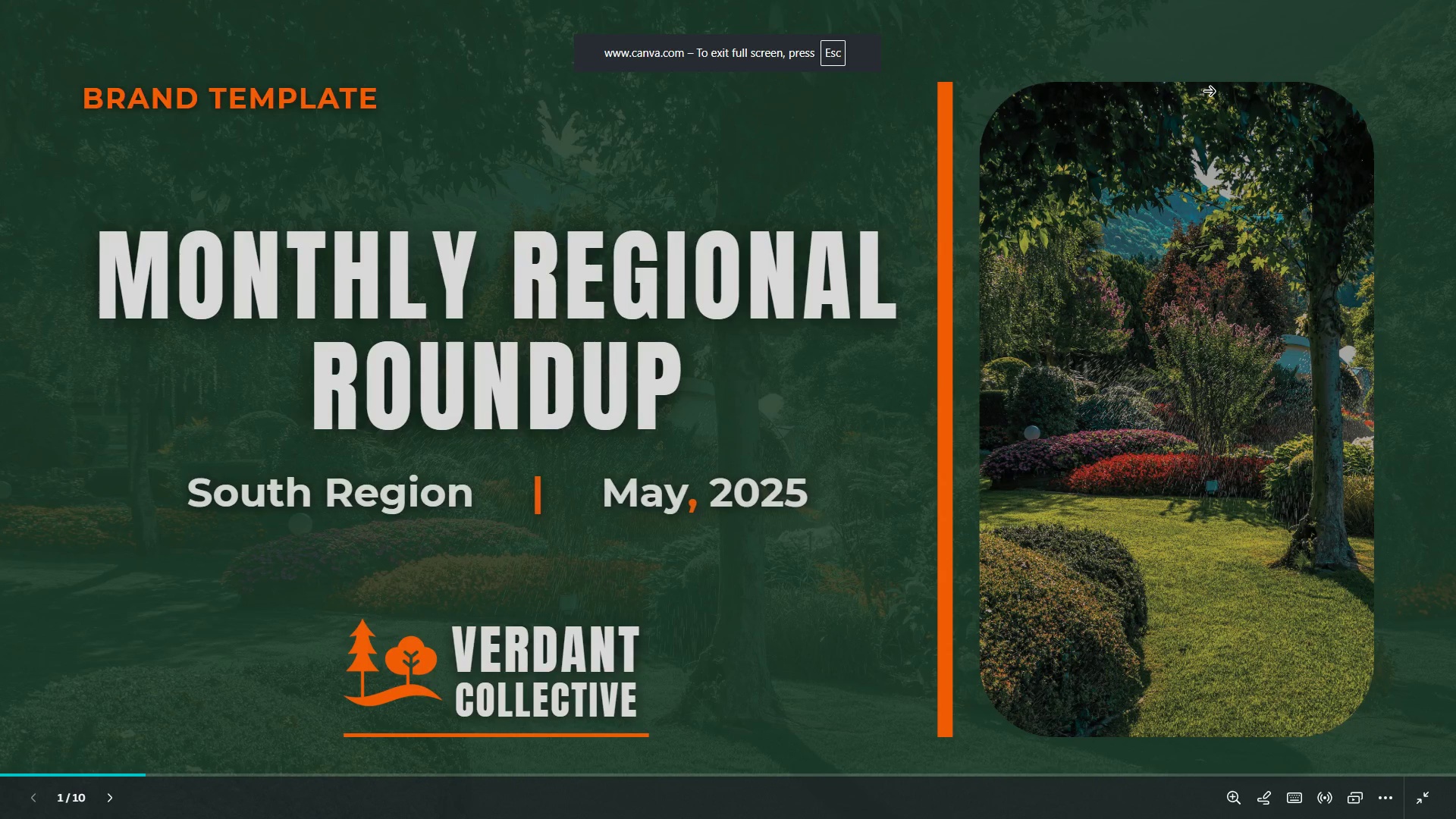 
key(ArrowRight)
 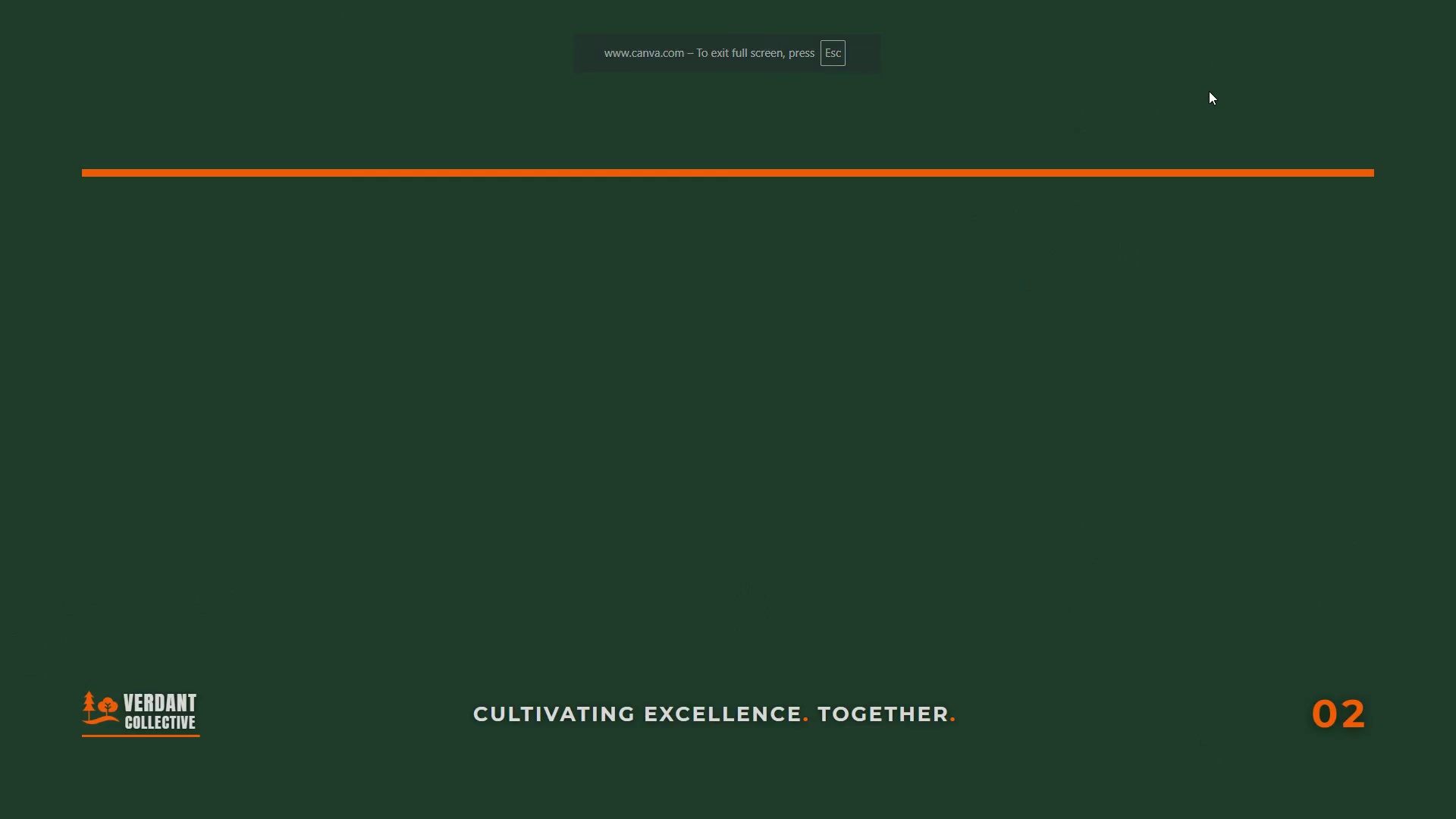 
key(ArrowRight)
 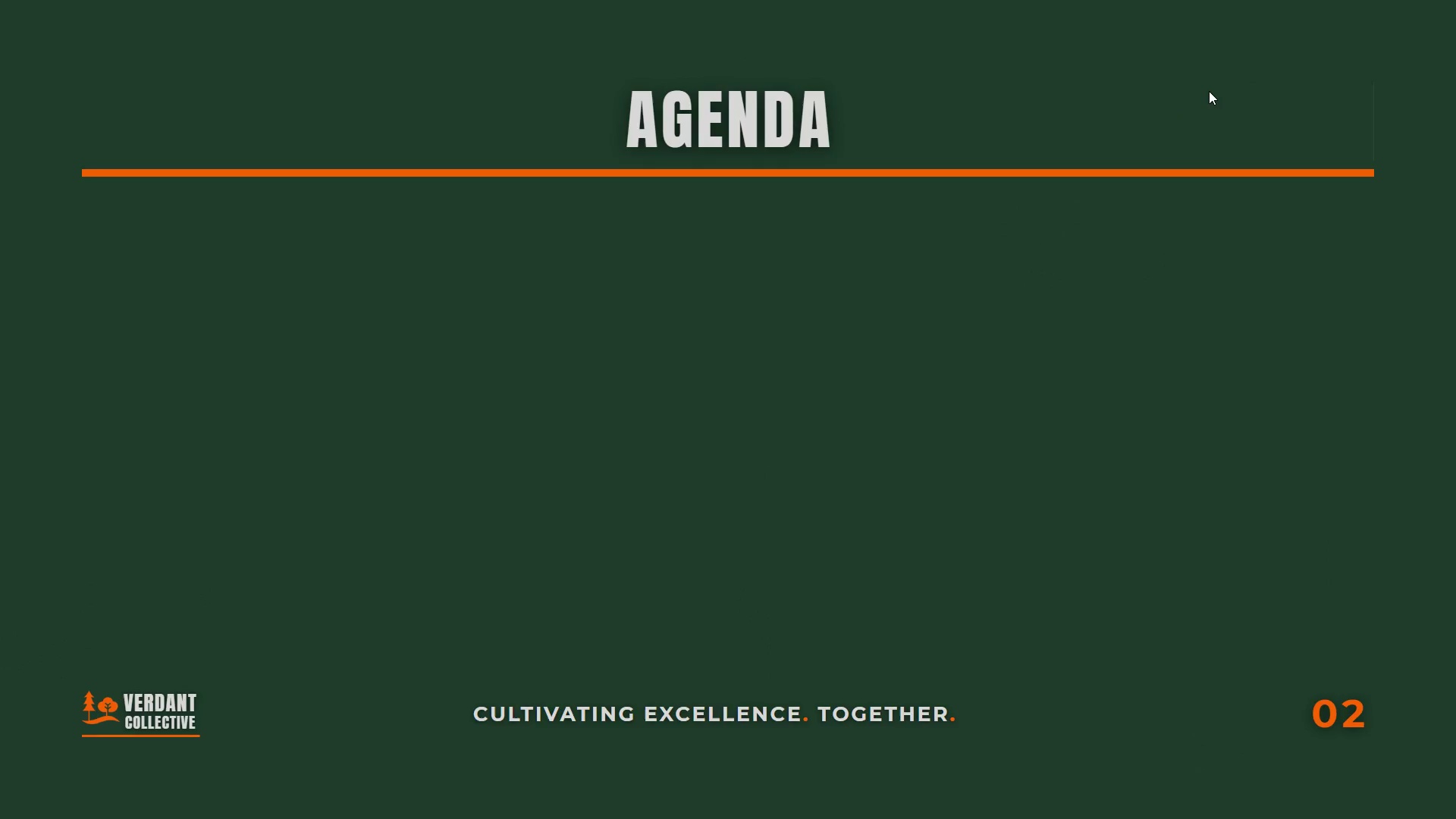 
key(ArrowRight)
 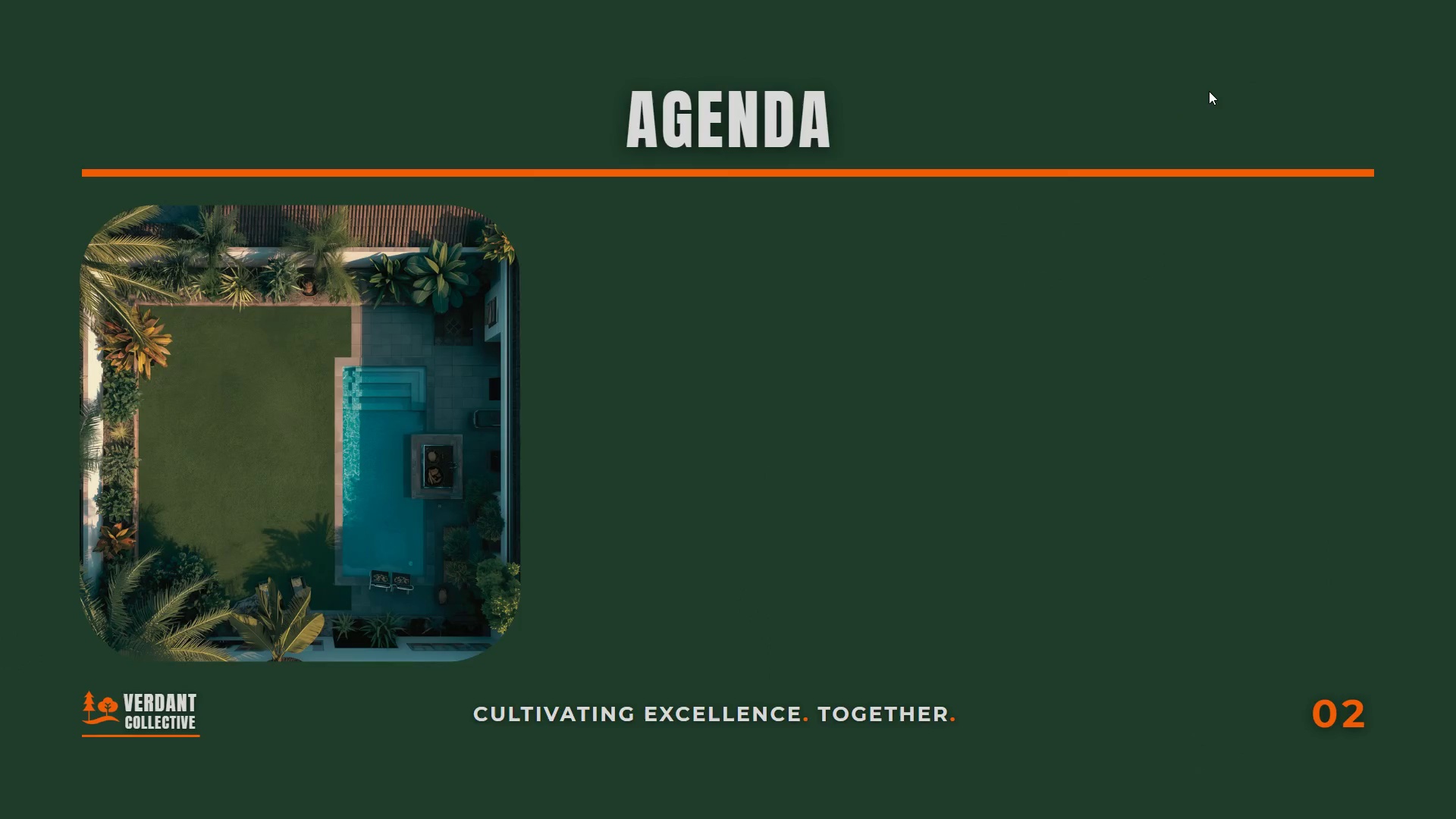 
key(ArrowRight)
 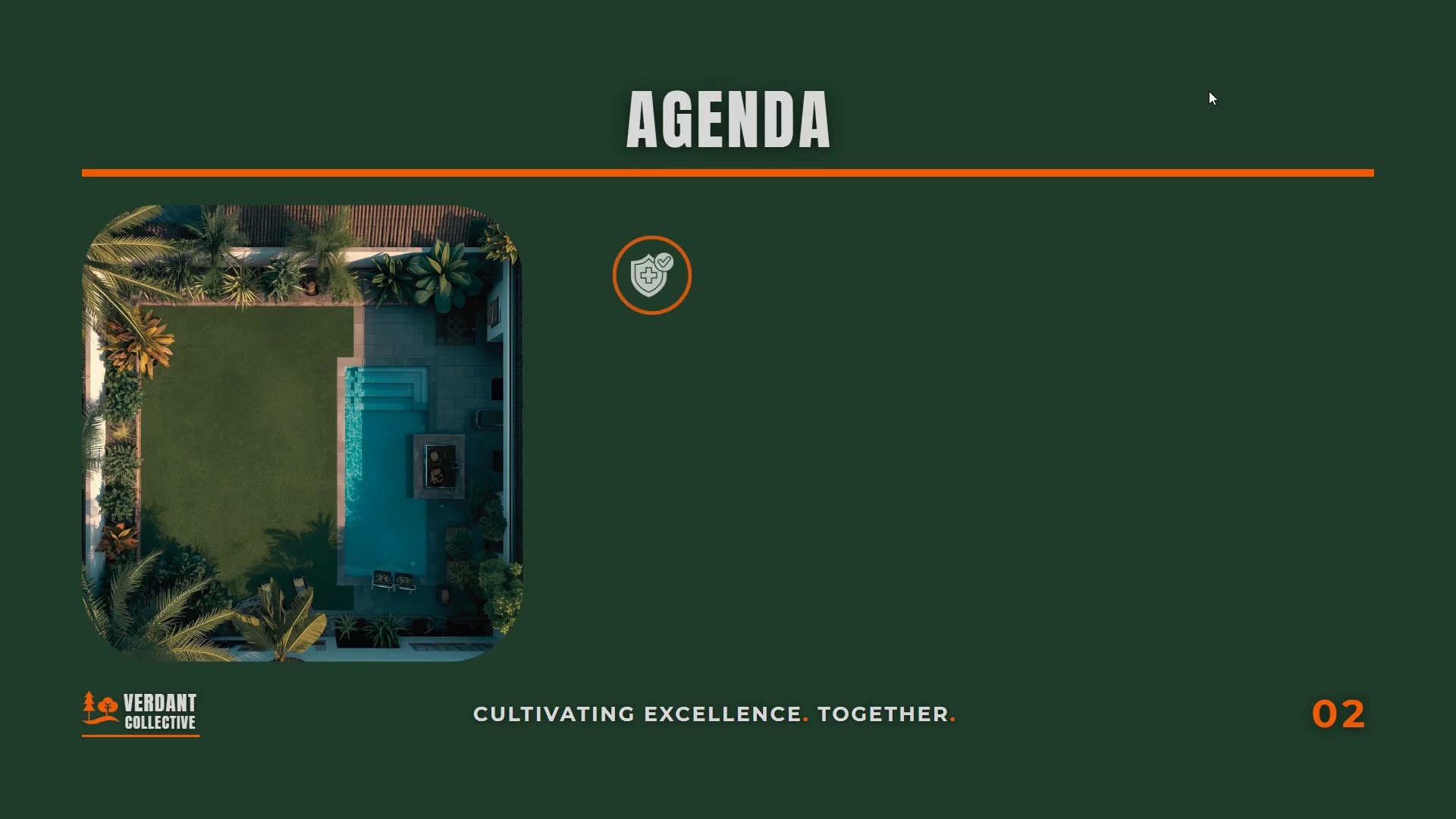 
key(ArrowRight)
 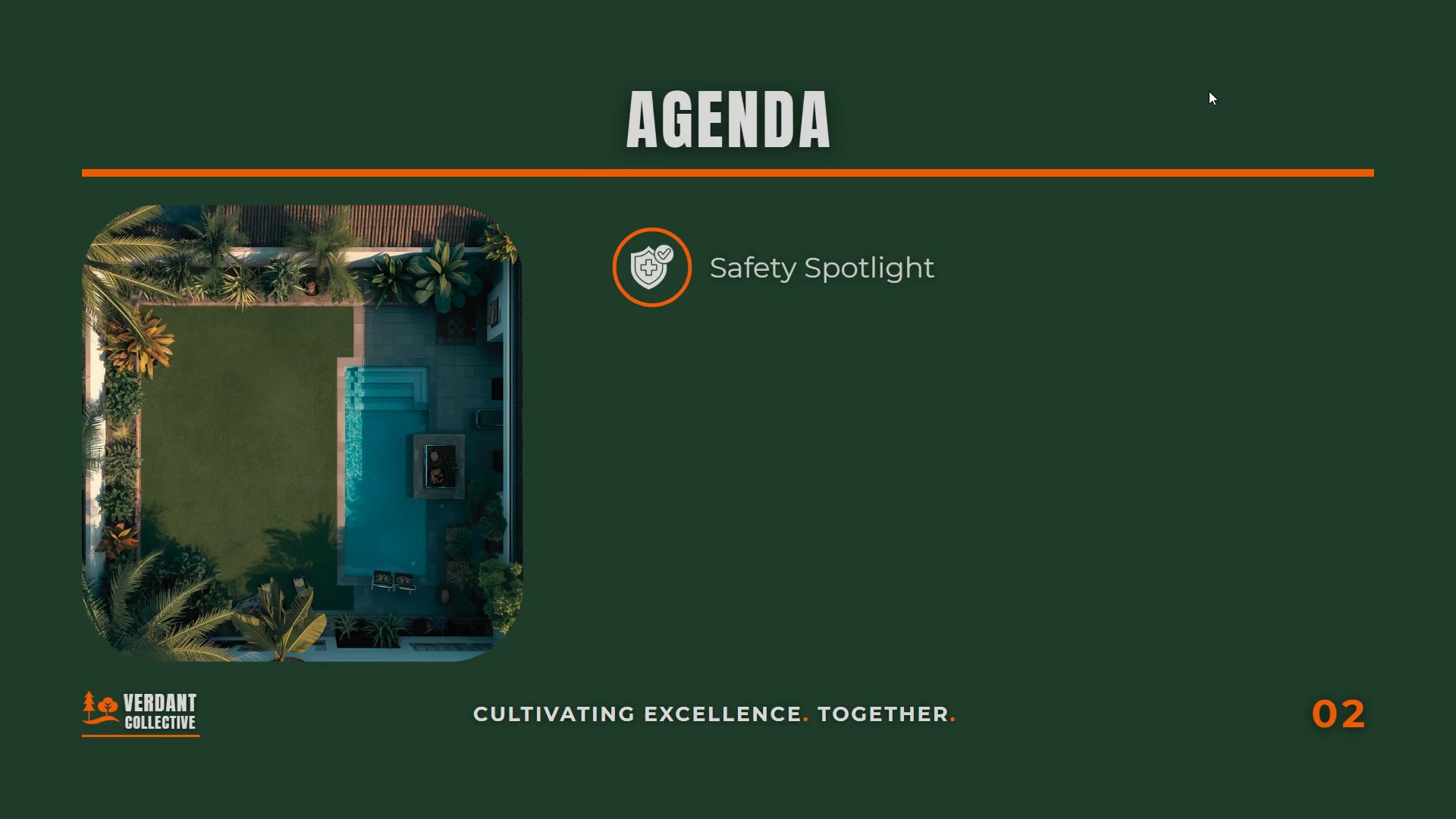 
key(ArrowRight)
 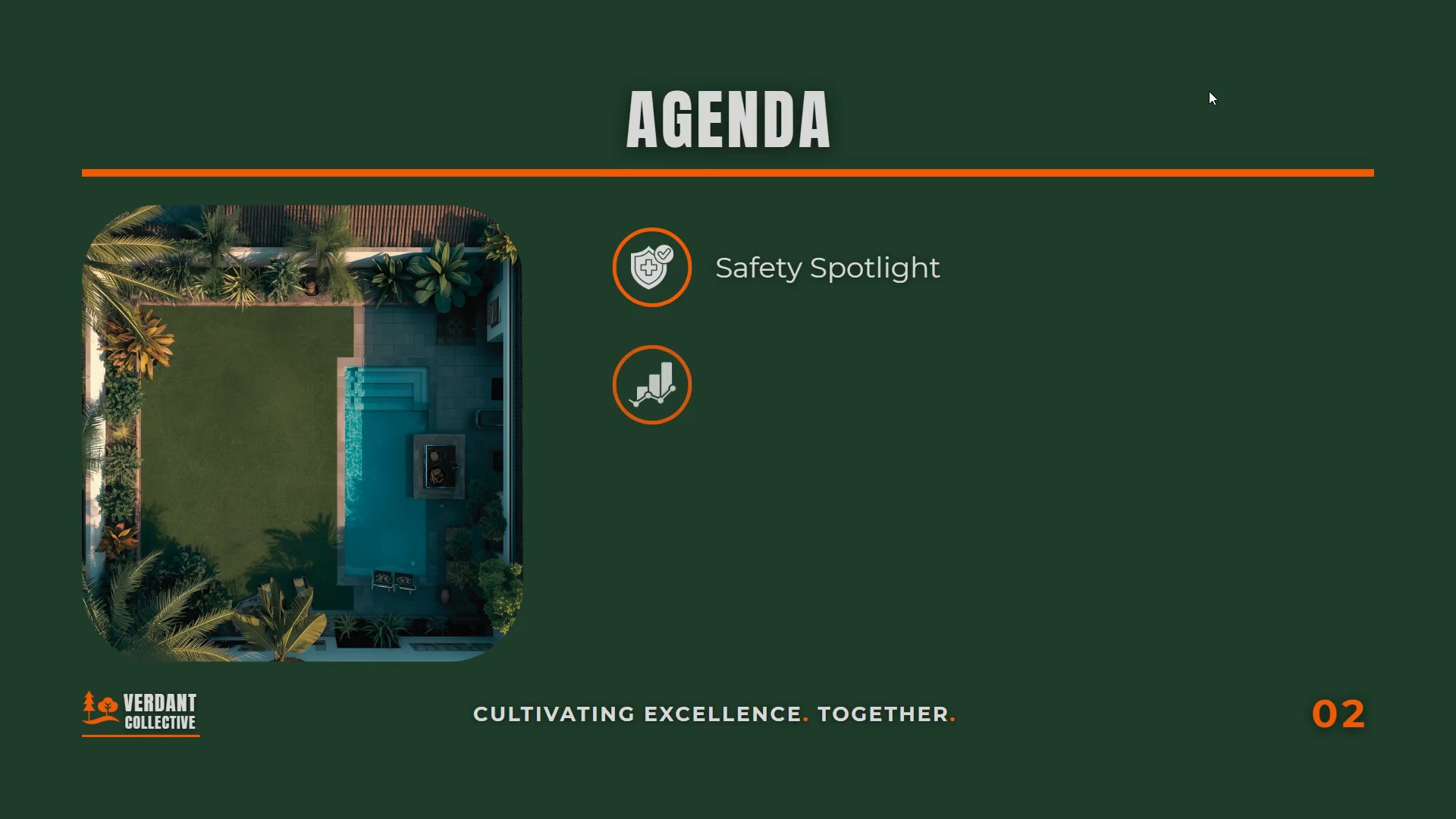 
key(ArrowRight)
 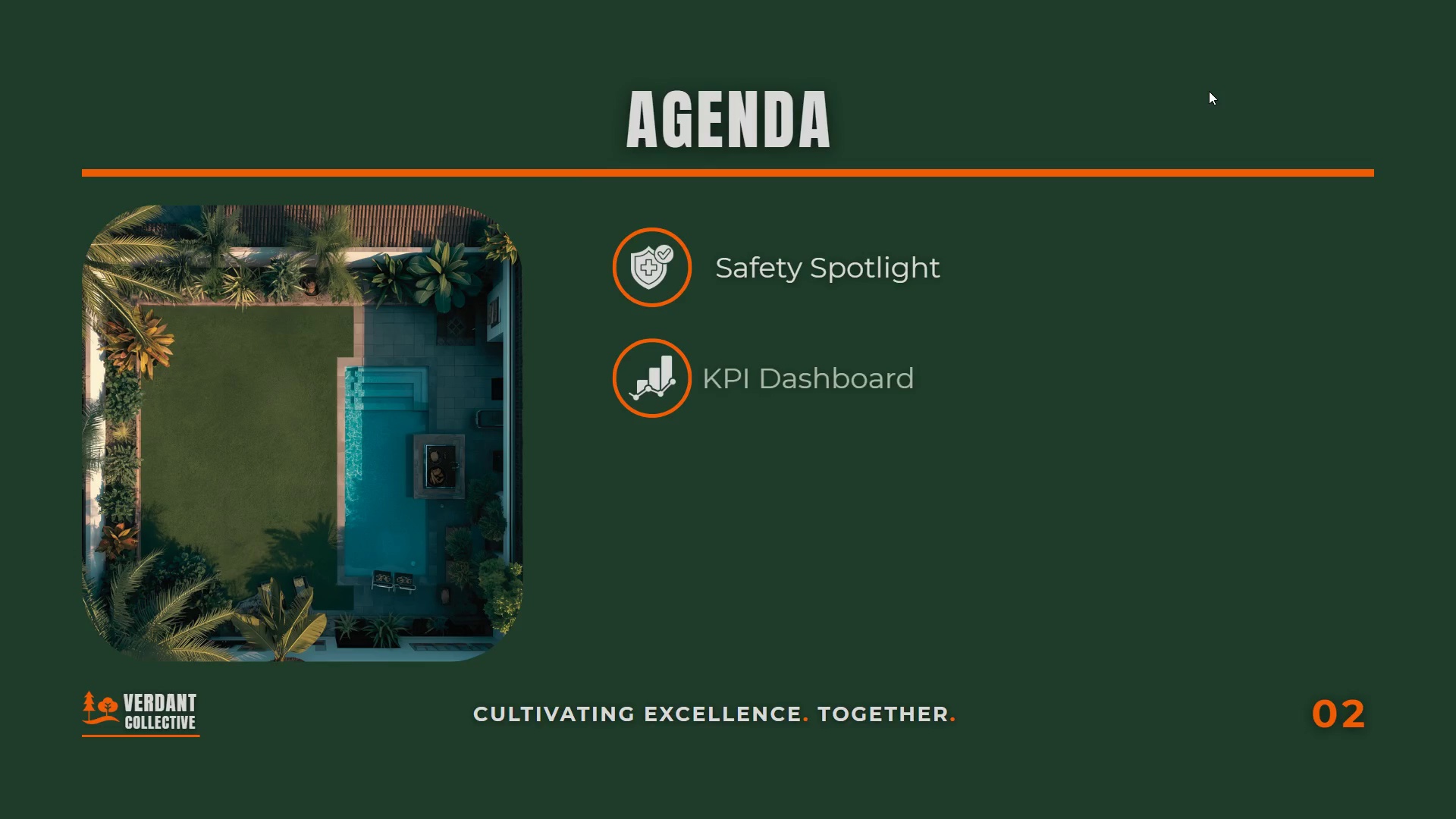 
key(ArrowRight)
 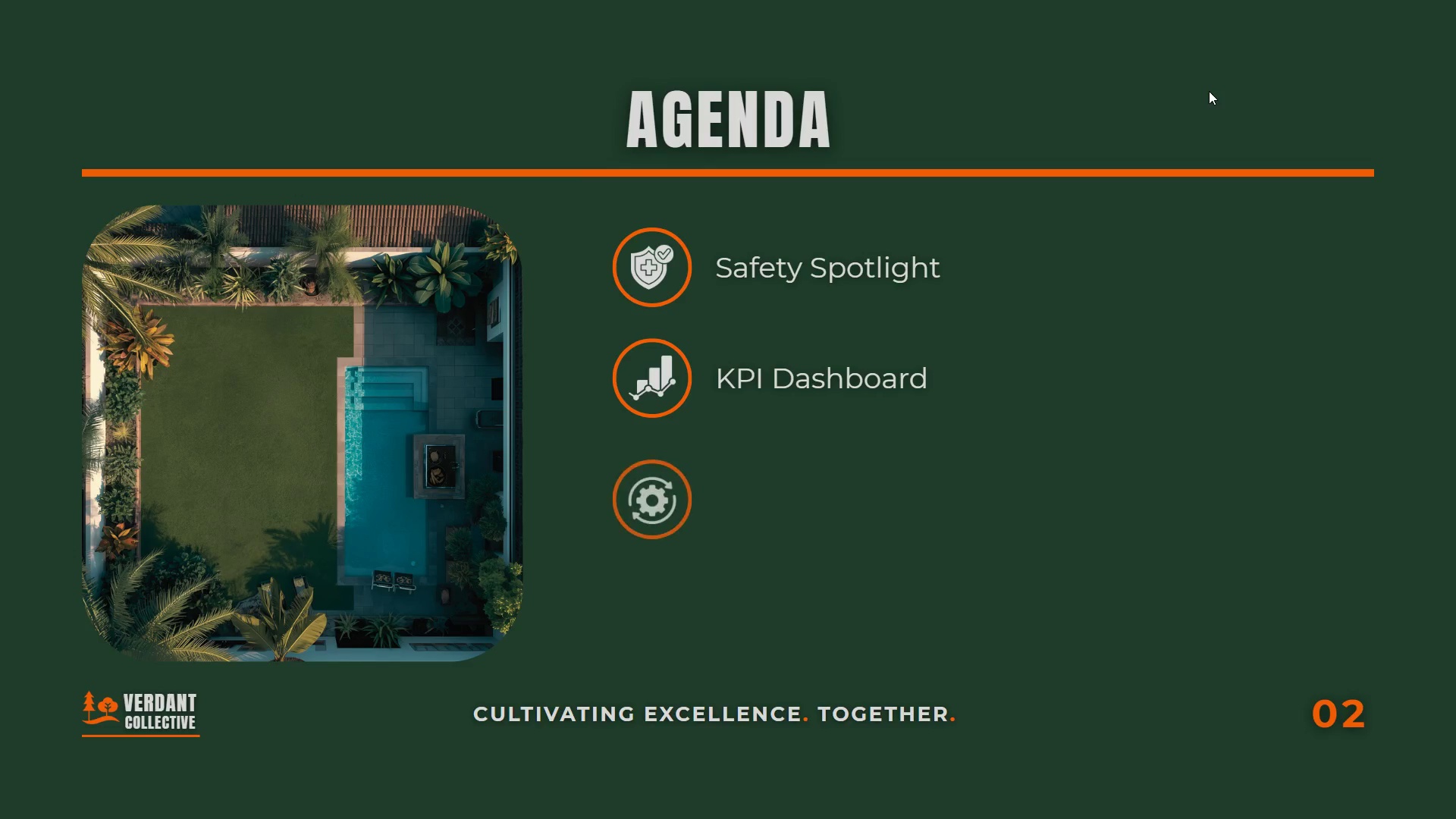 
key(ArrowRight)
 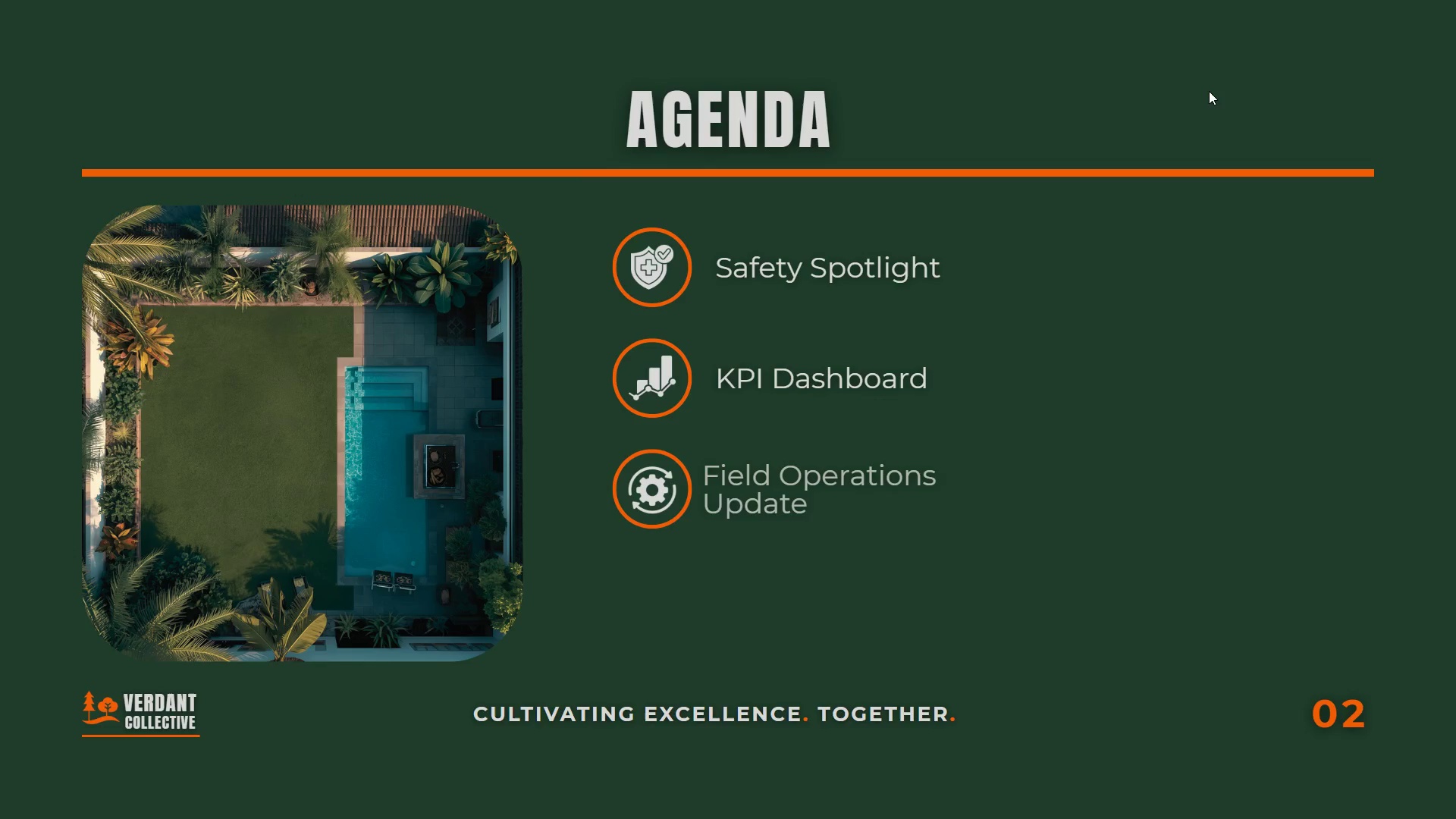 
key(ArrowRight)
 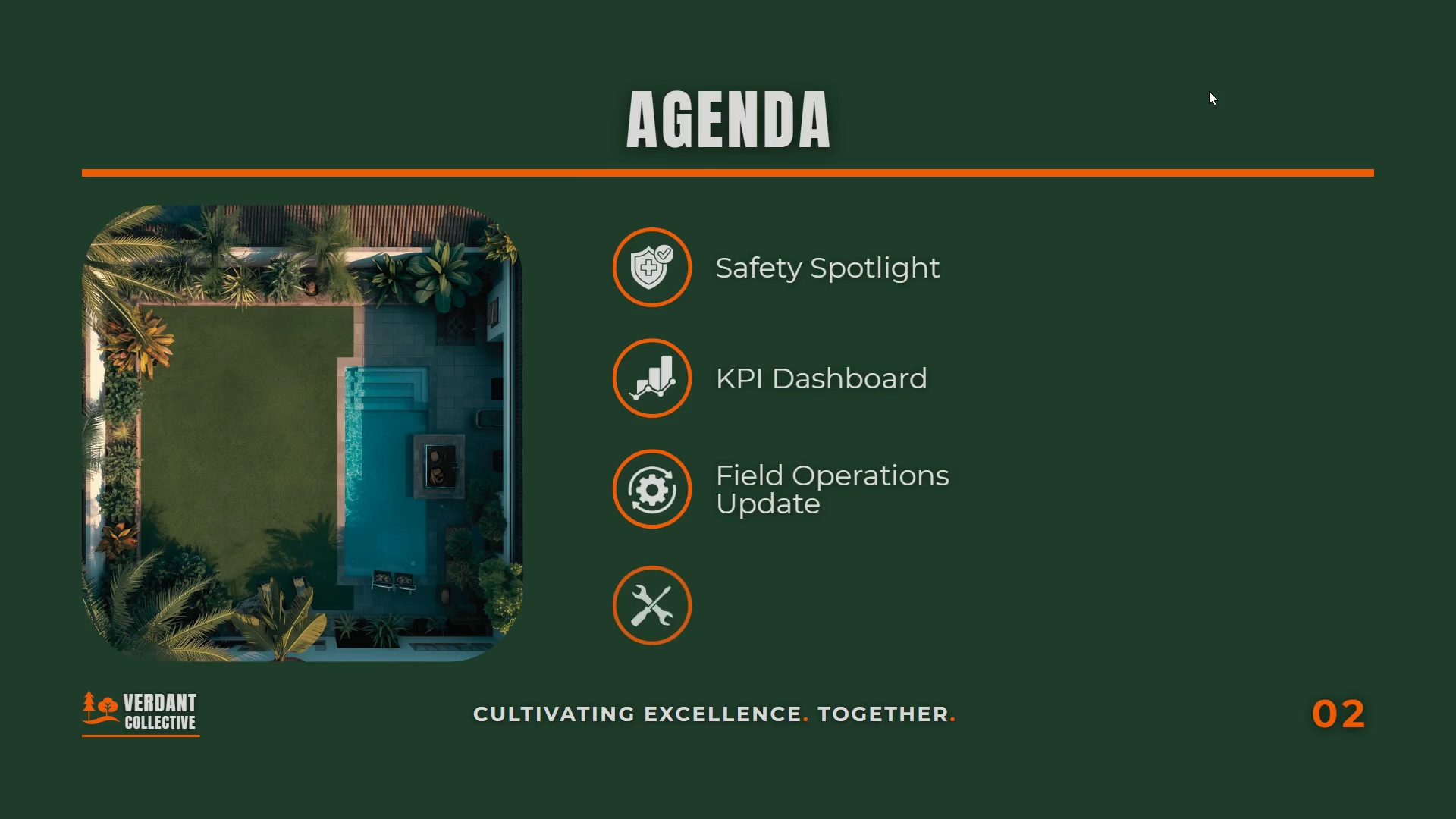 
key(ArrowRight)
 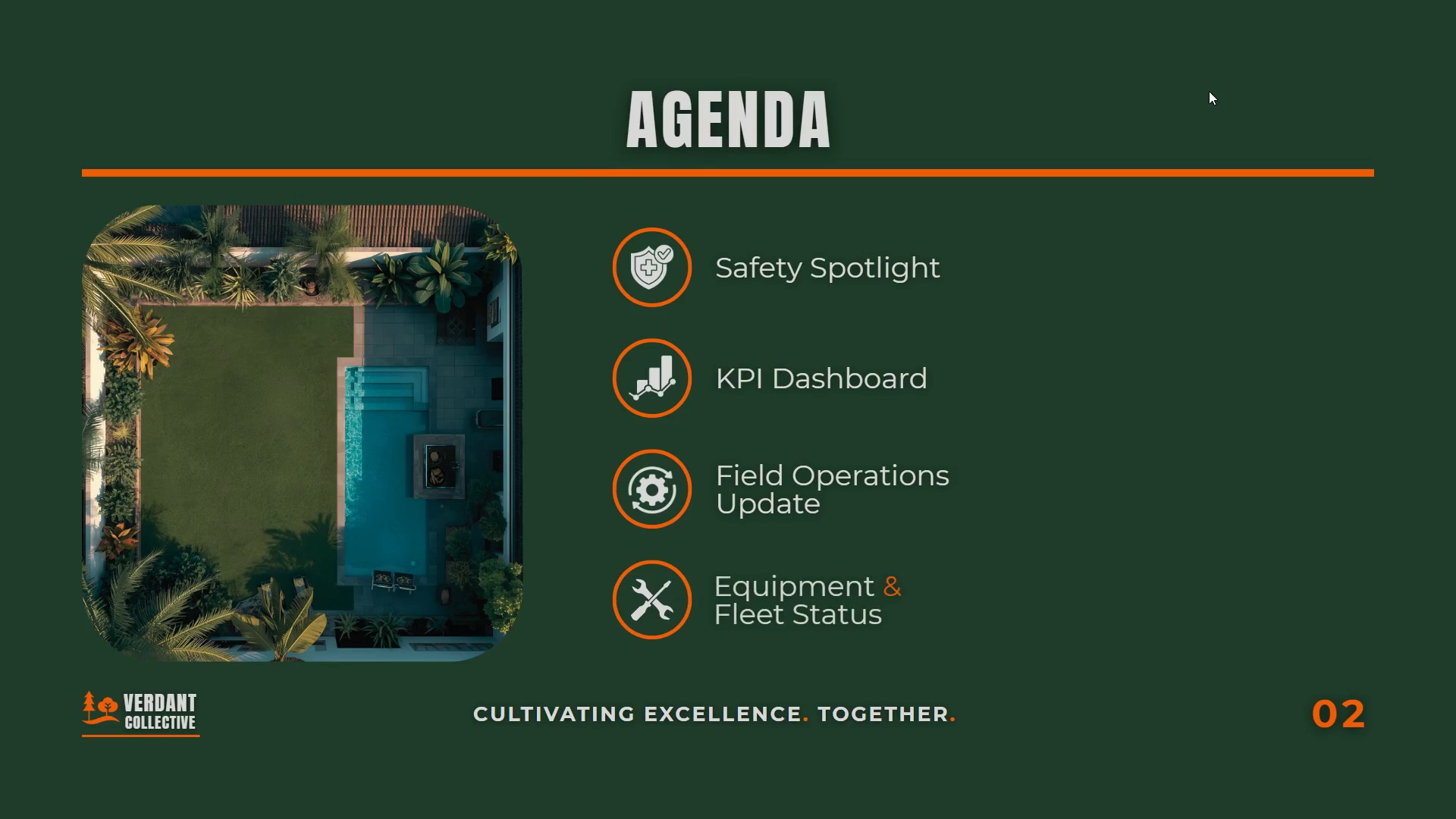 
key(ArrowRight)
 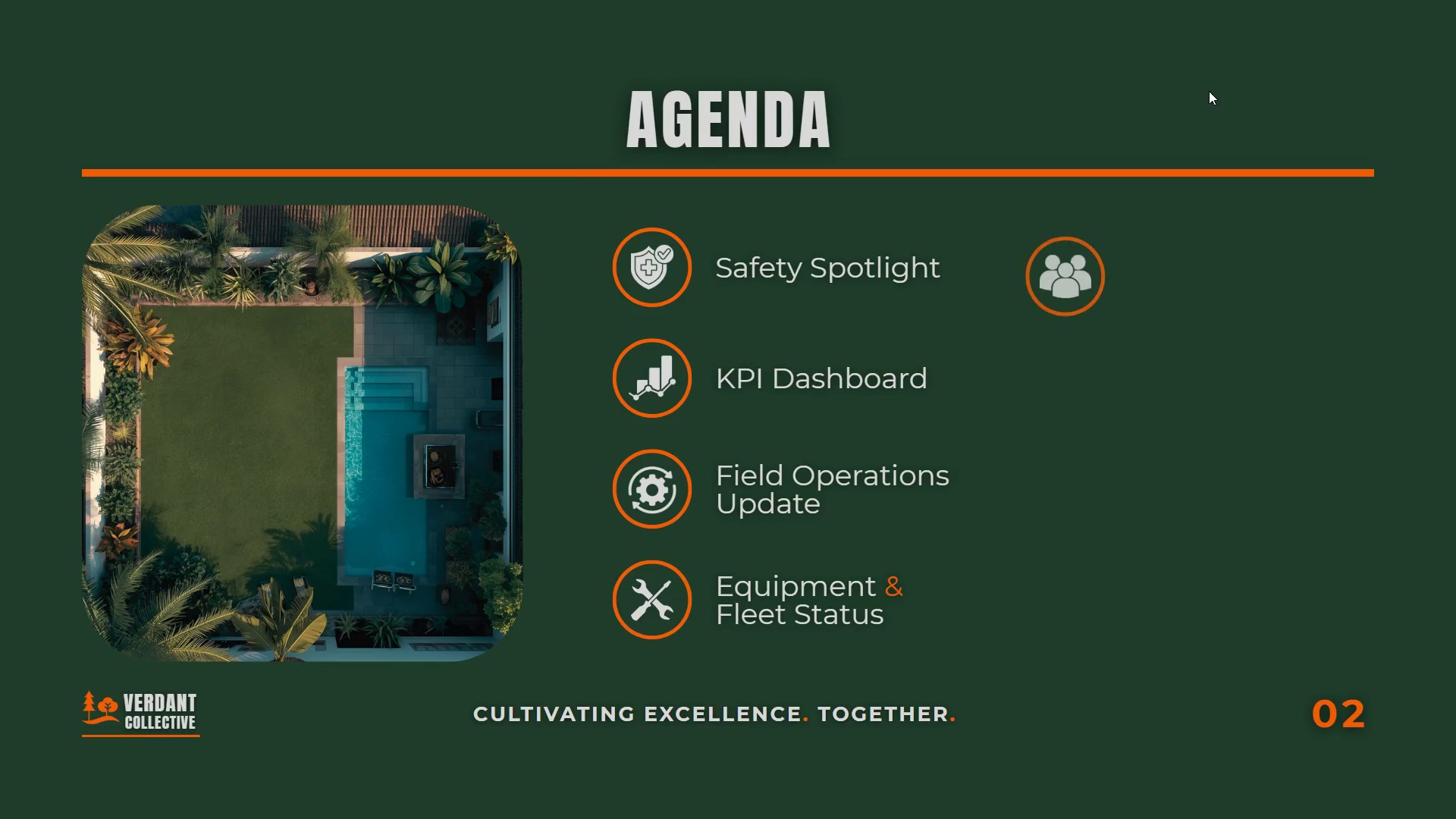 
key(ArrowRight)
 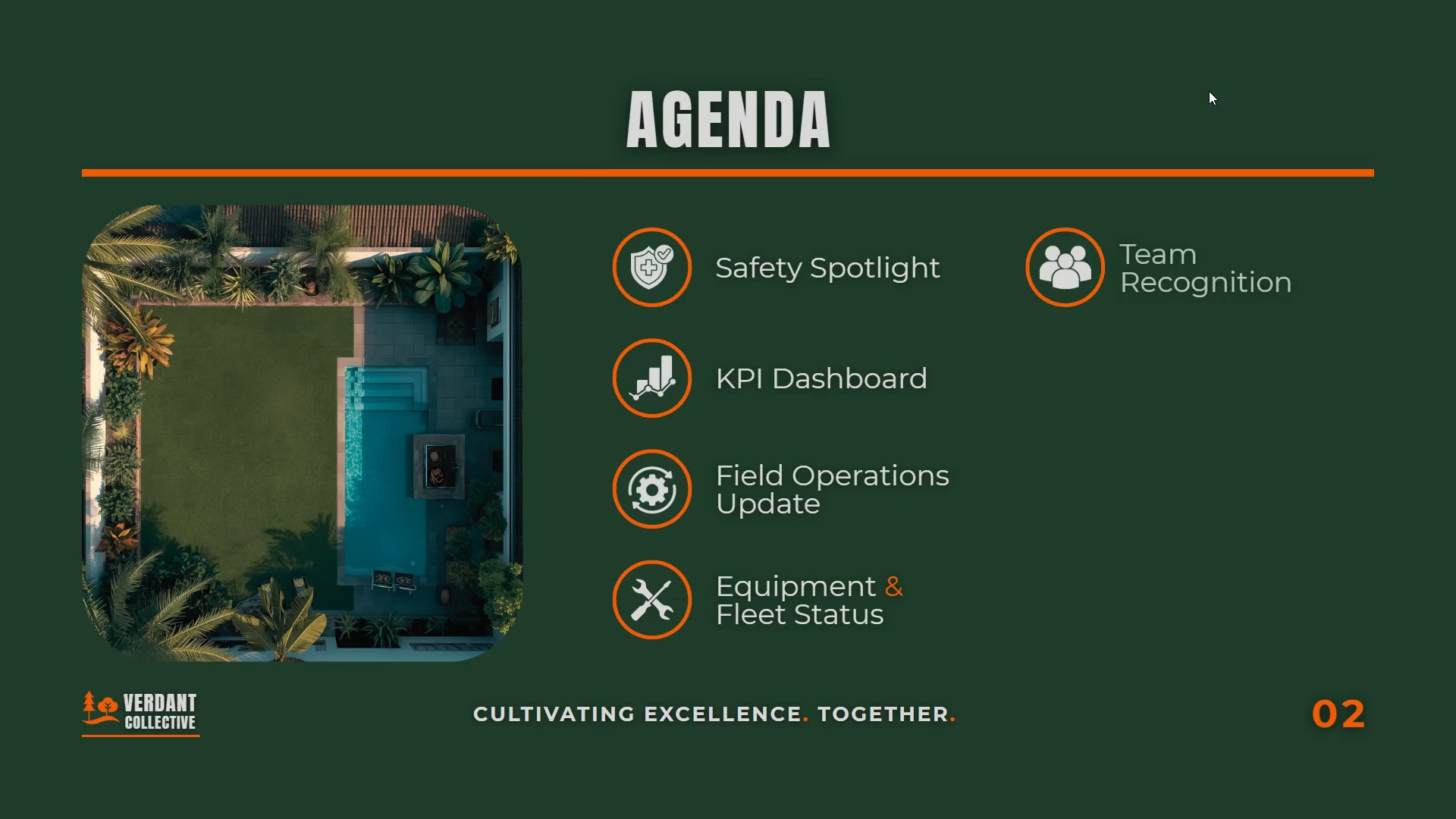 
key(ArrowRight)
 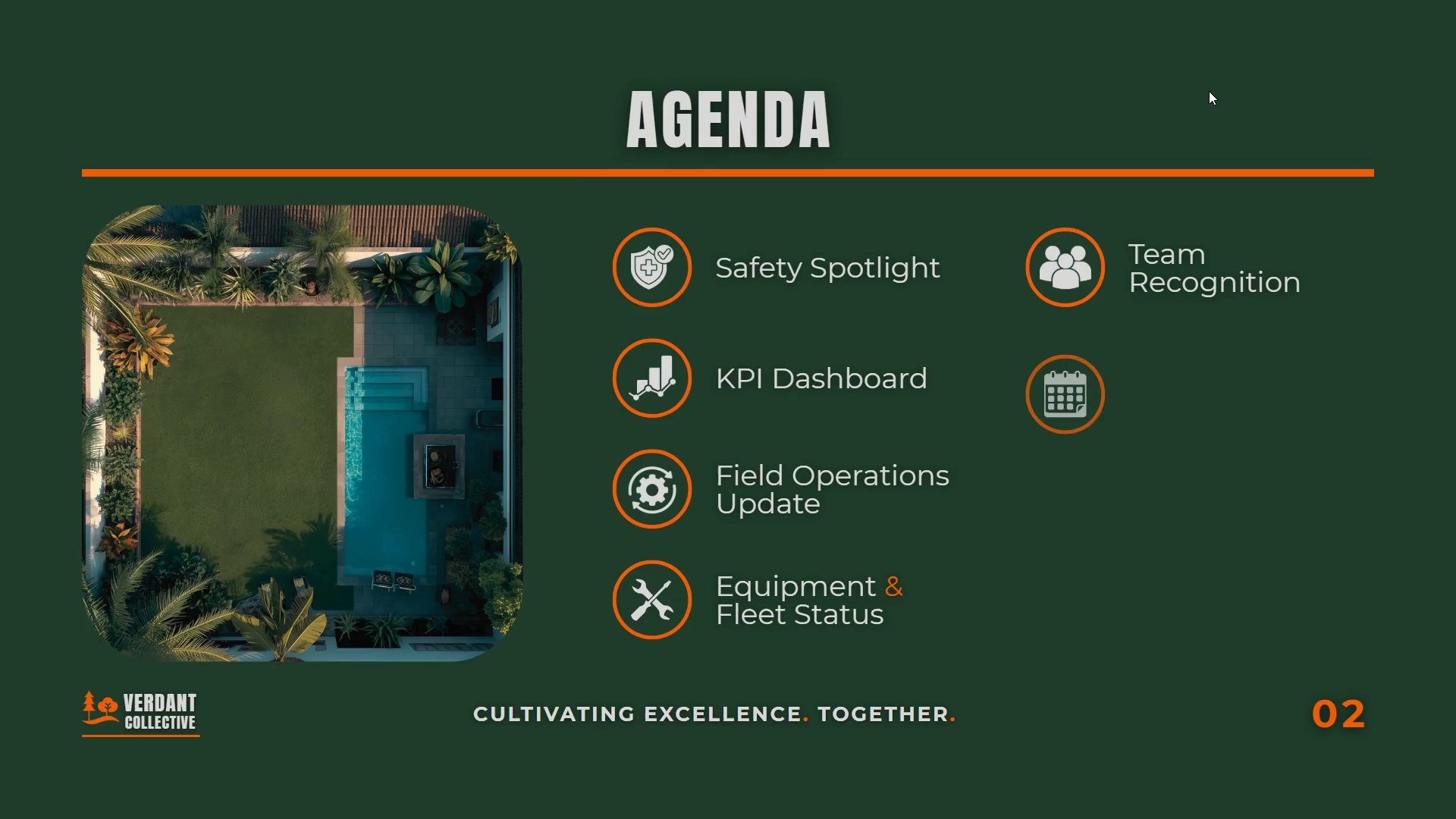 
key(ArrowRight)
 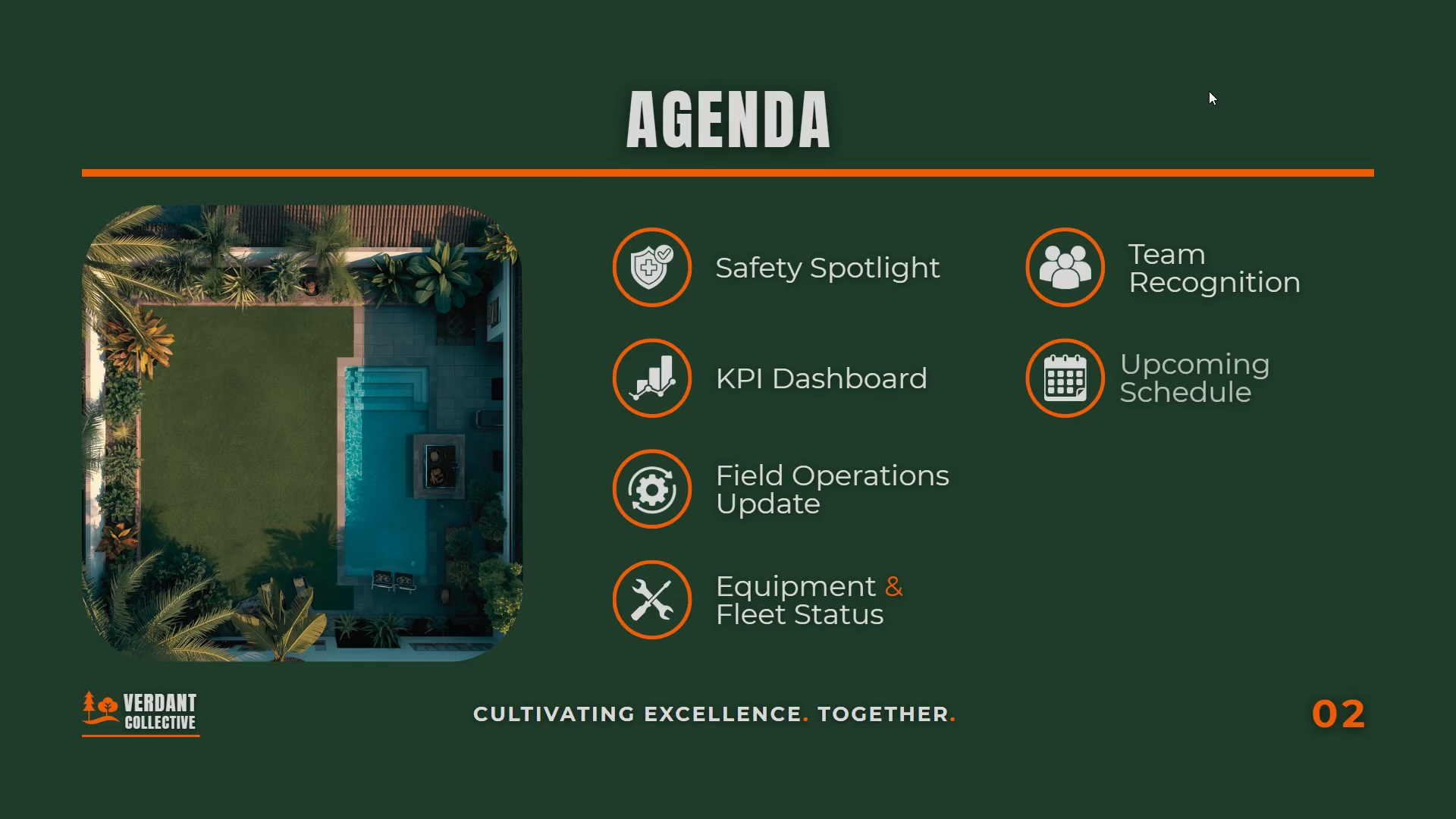 
key(ArrowRight)
 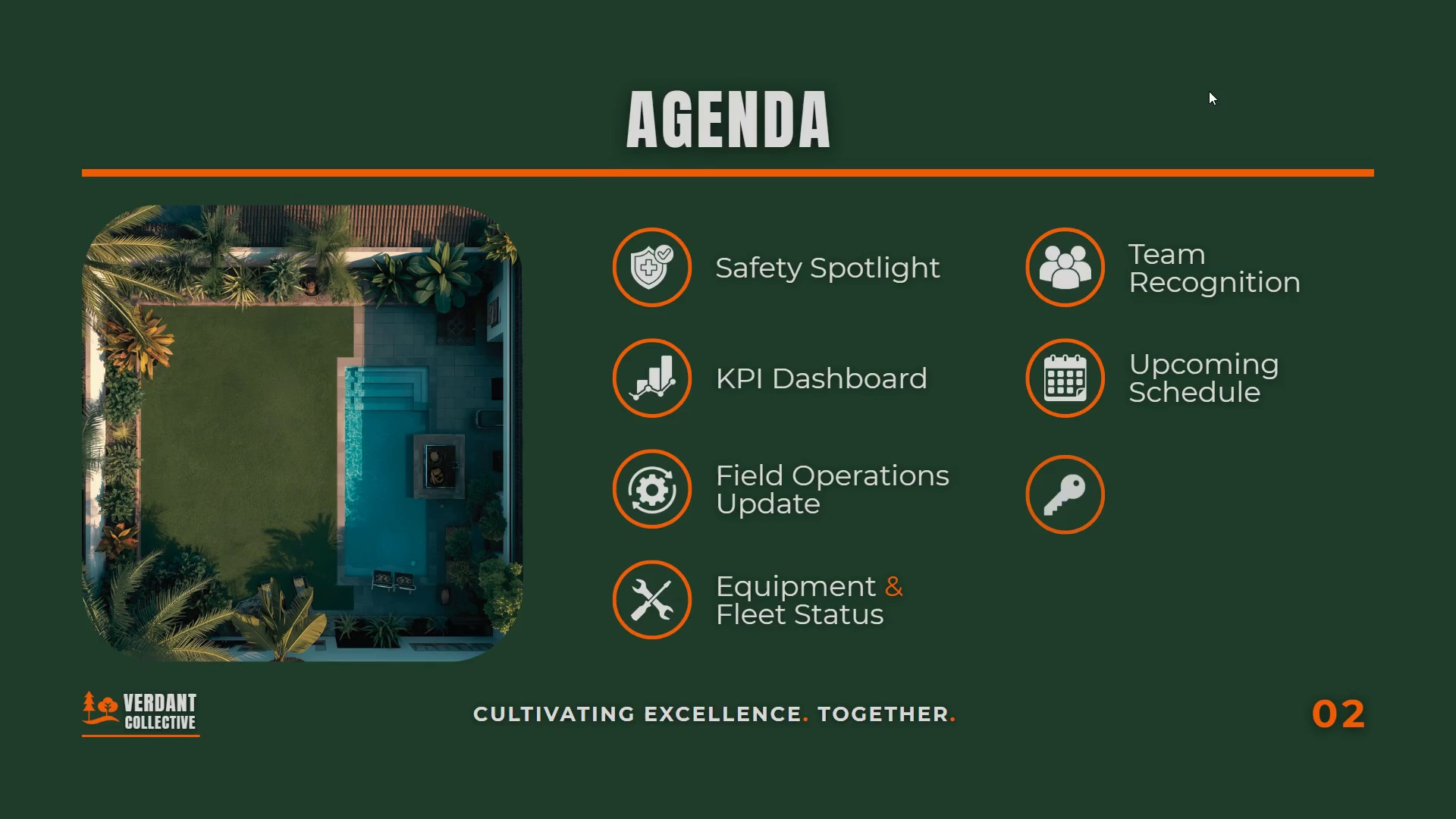 
key(ArrowRight)
 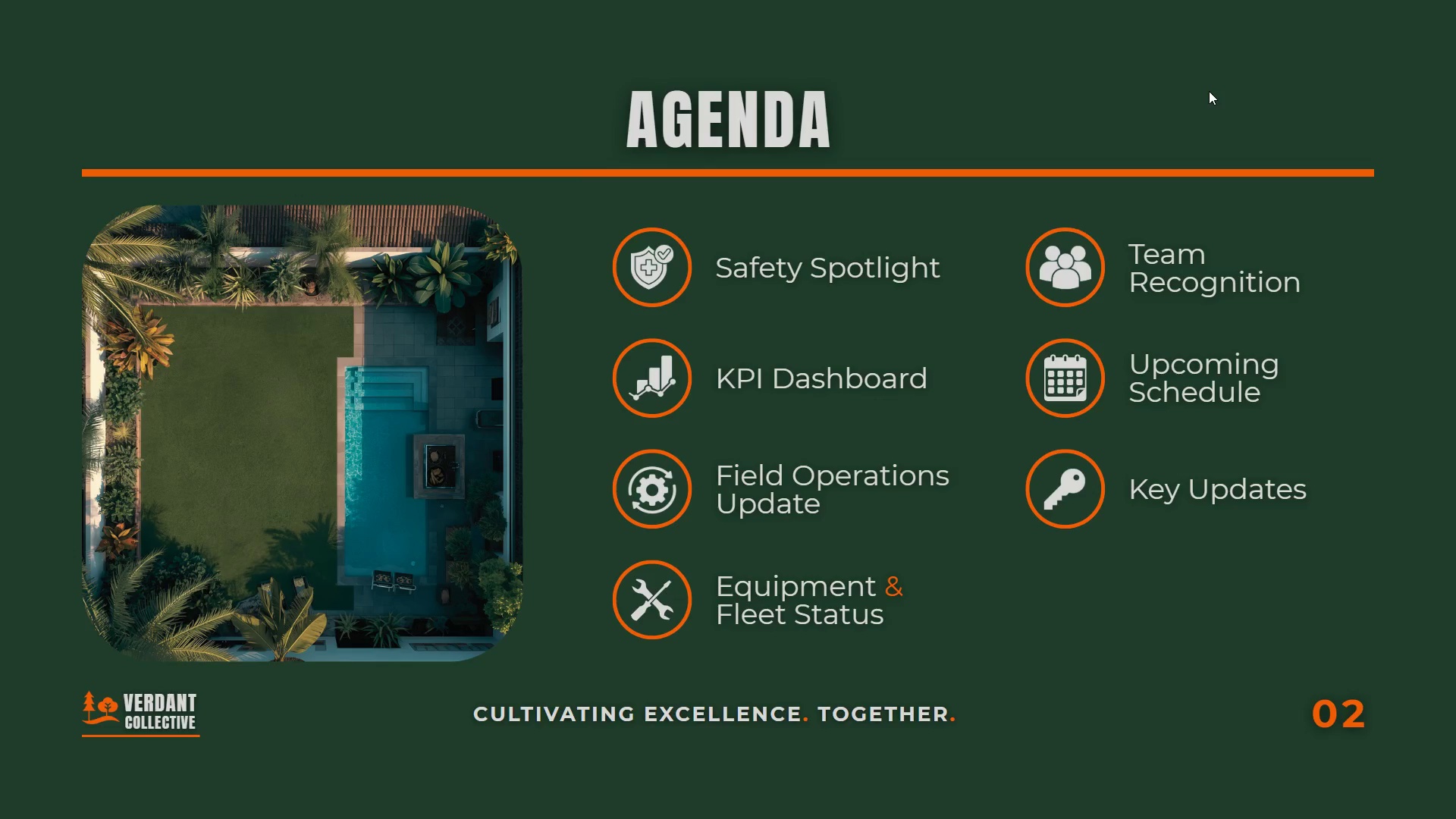 
key(ArrowRight)
 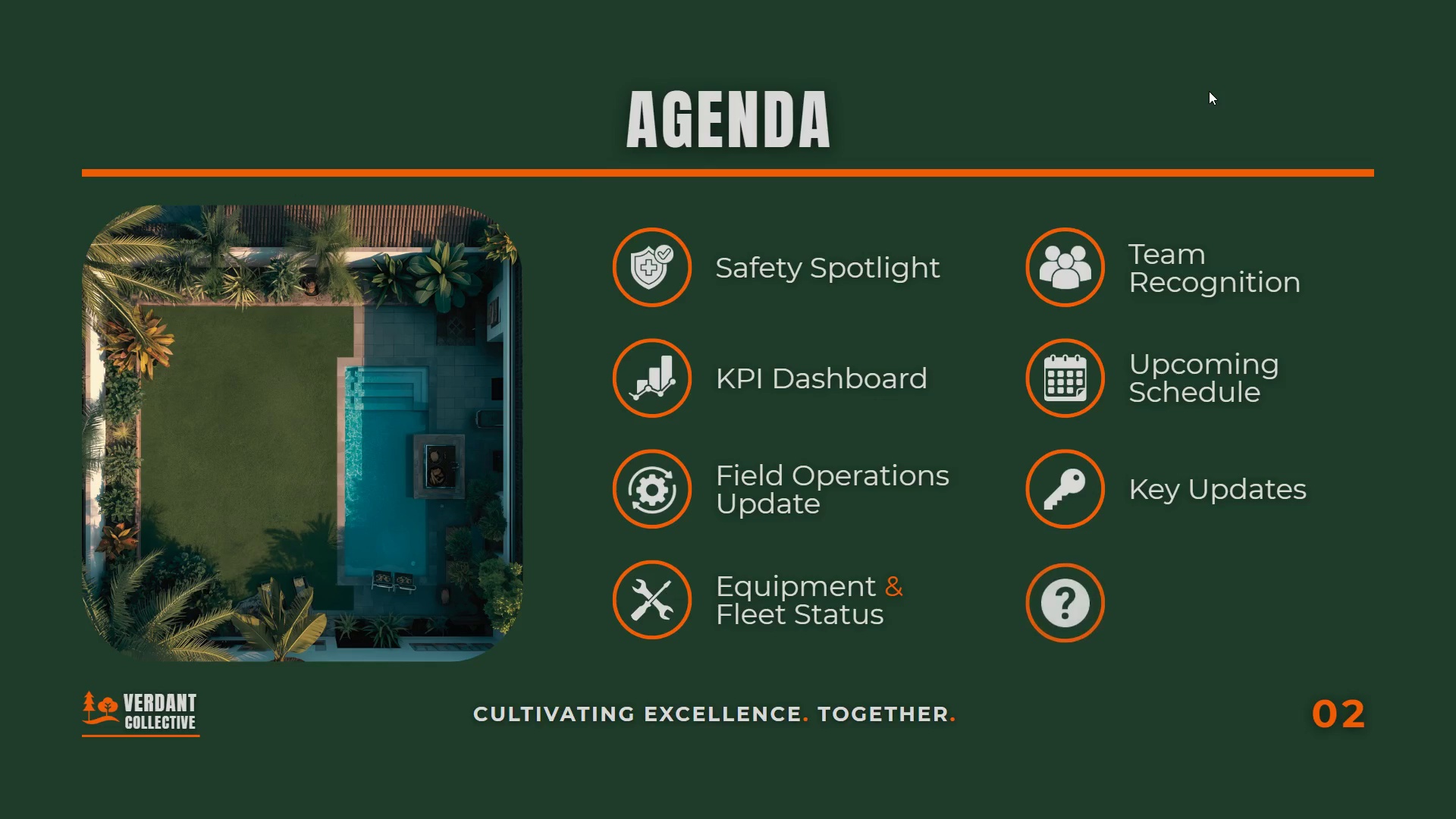 
key(ArrowRight)
 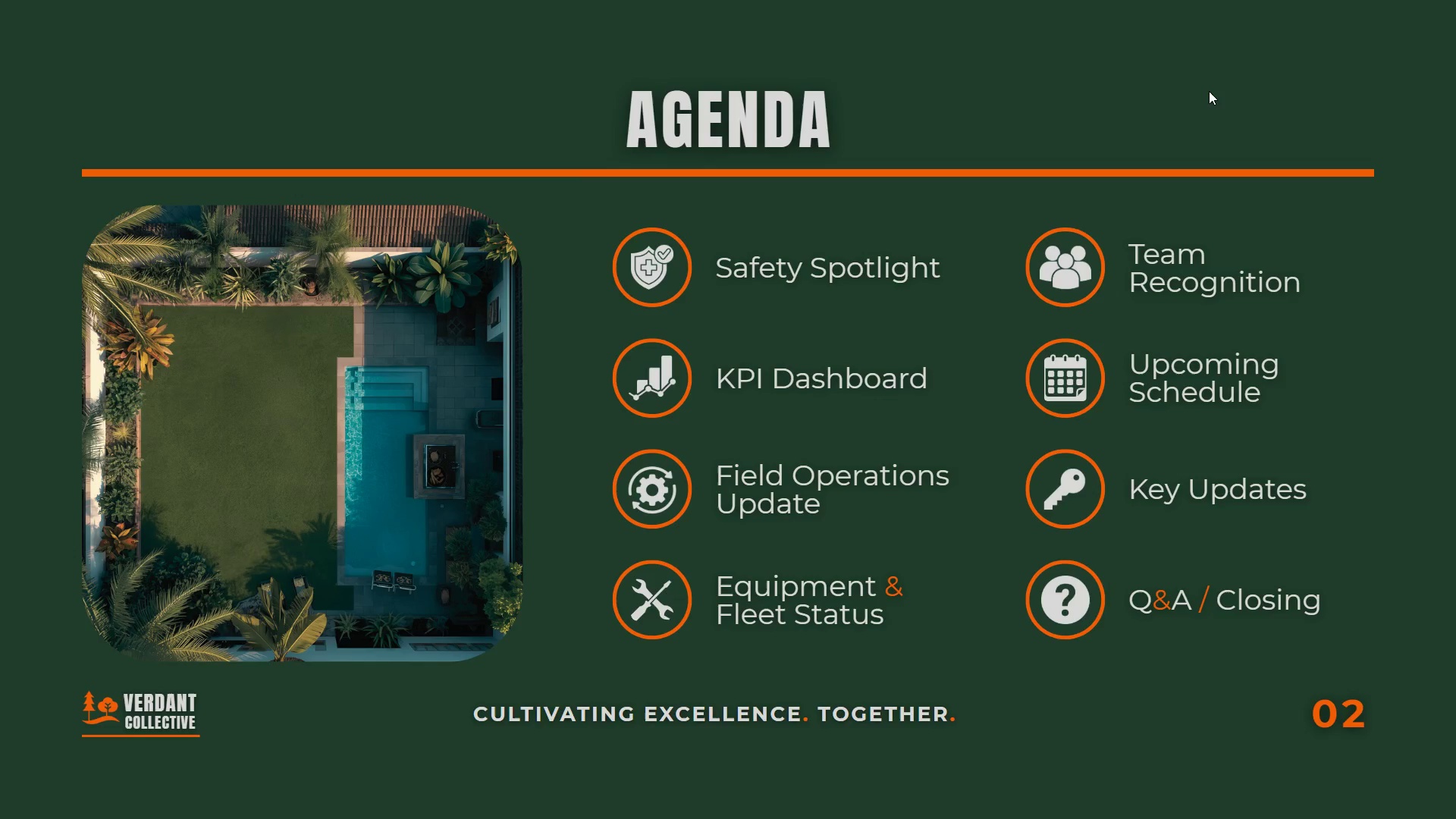 
key(ArrowRight)
 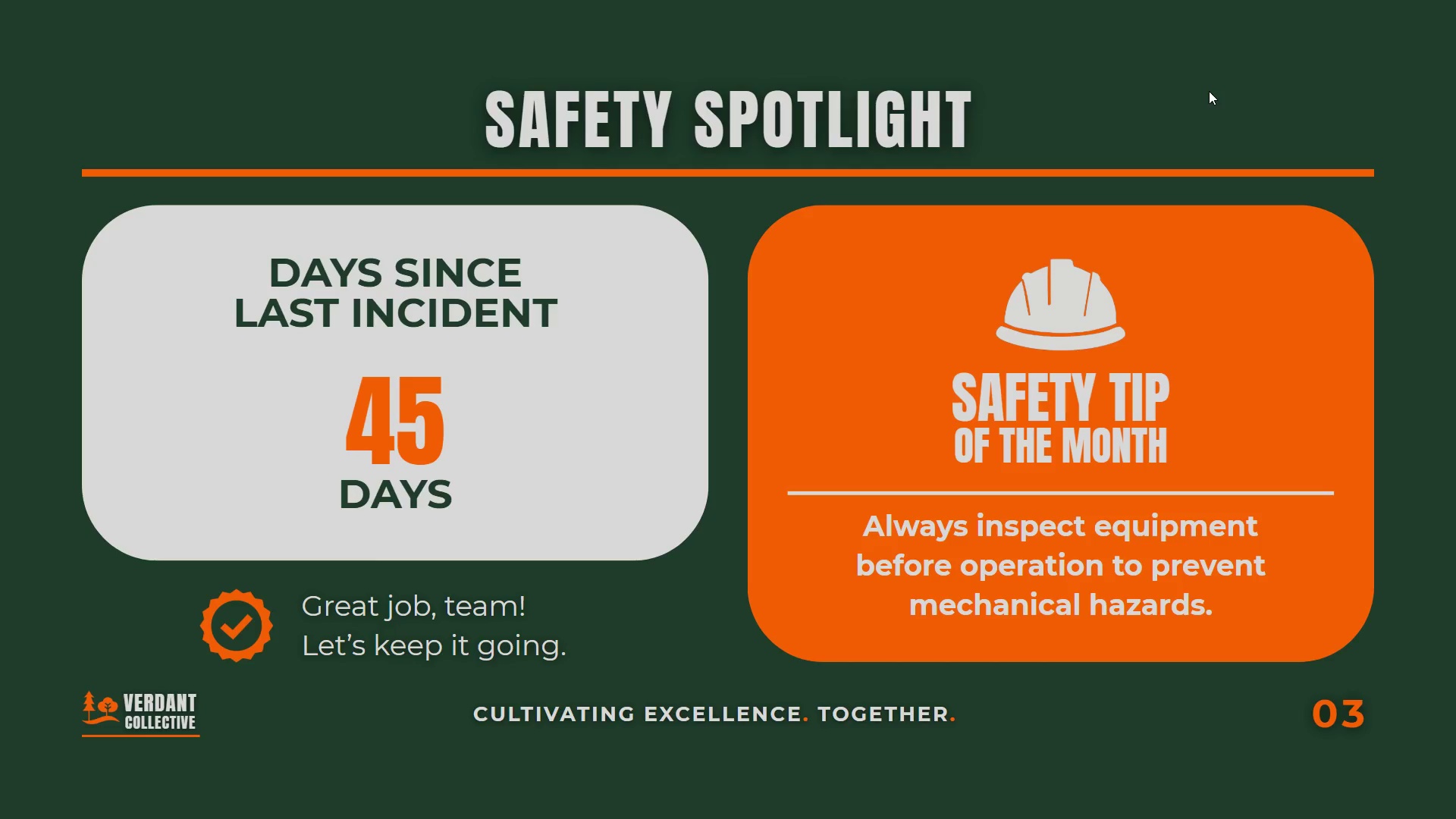 
key(ArrowLeft)
 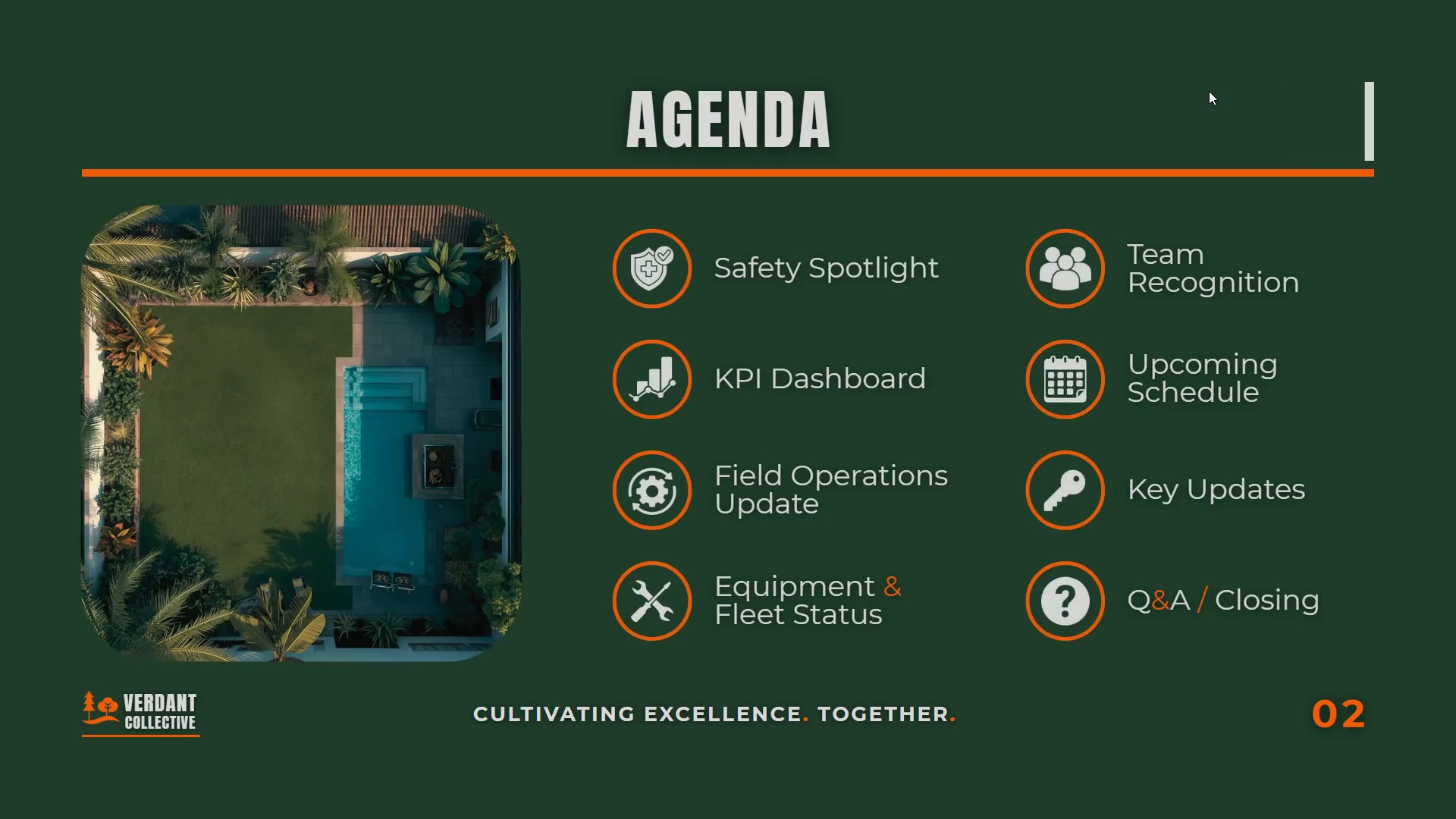 
key(ArrowRight)
 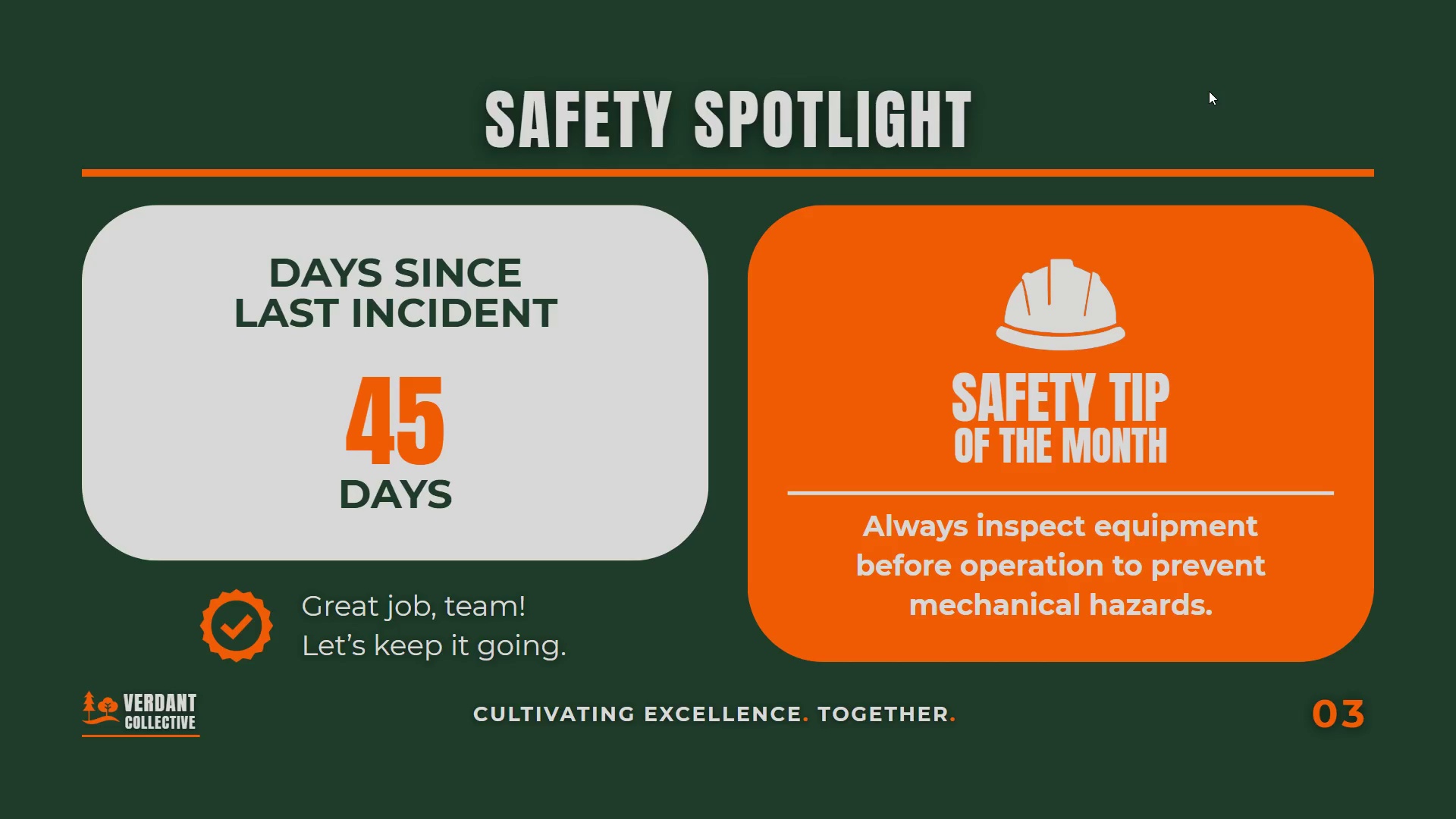 
key(Escape)
 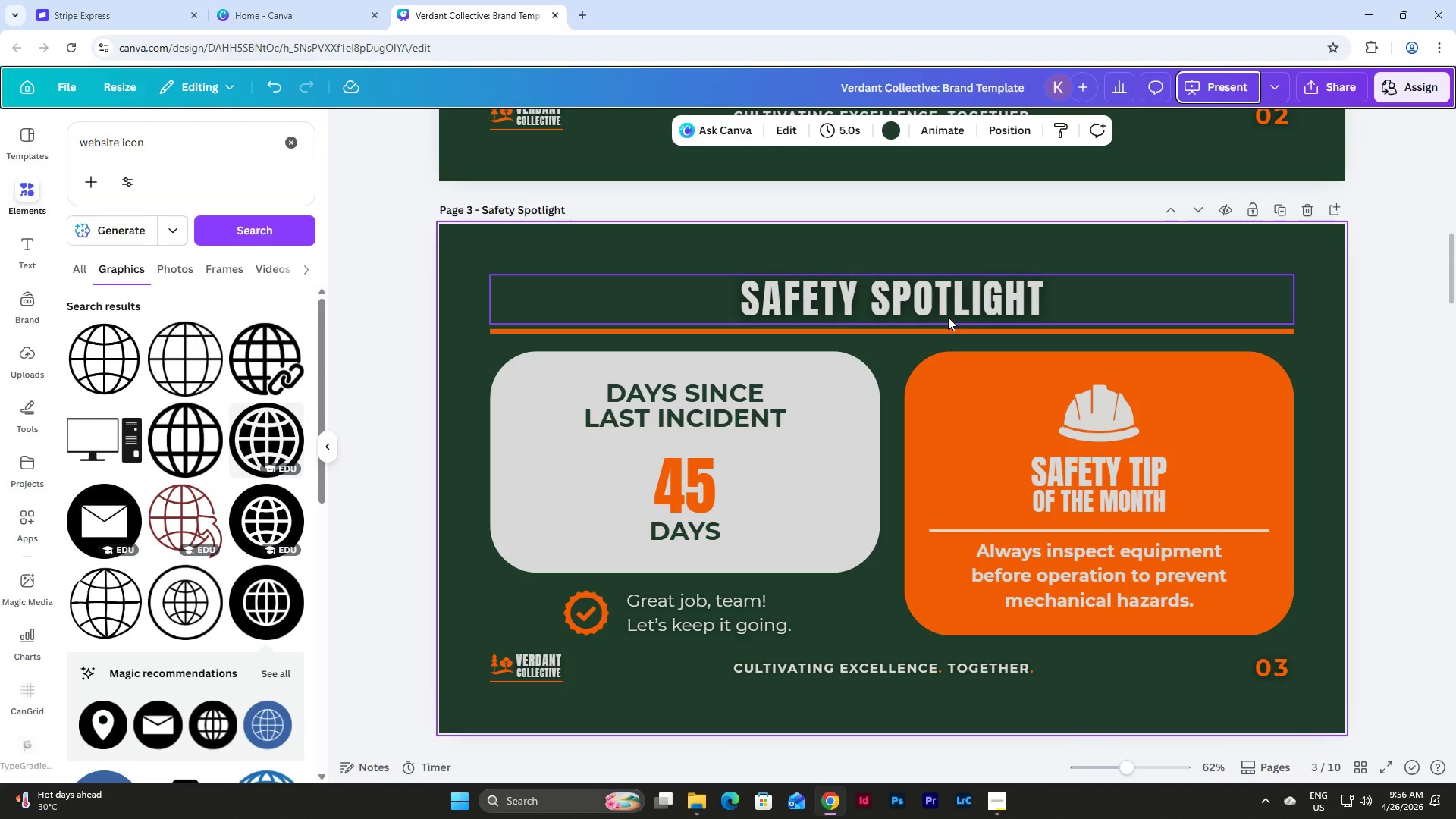 
left_click([951, 300])
 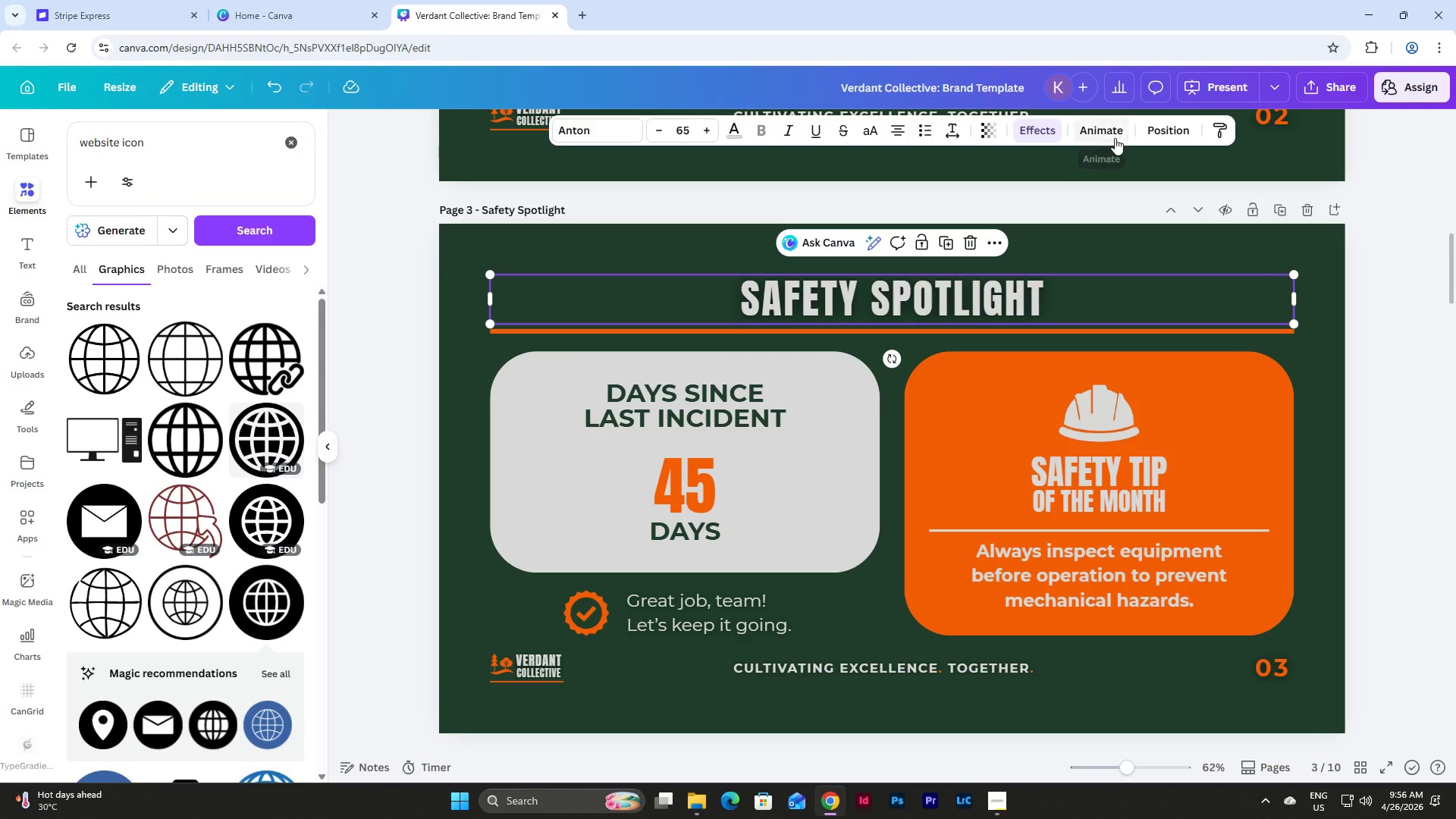 
left_click([1111, 130])
 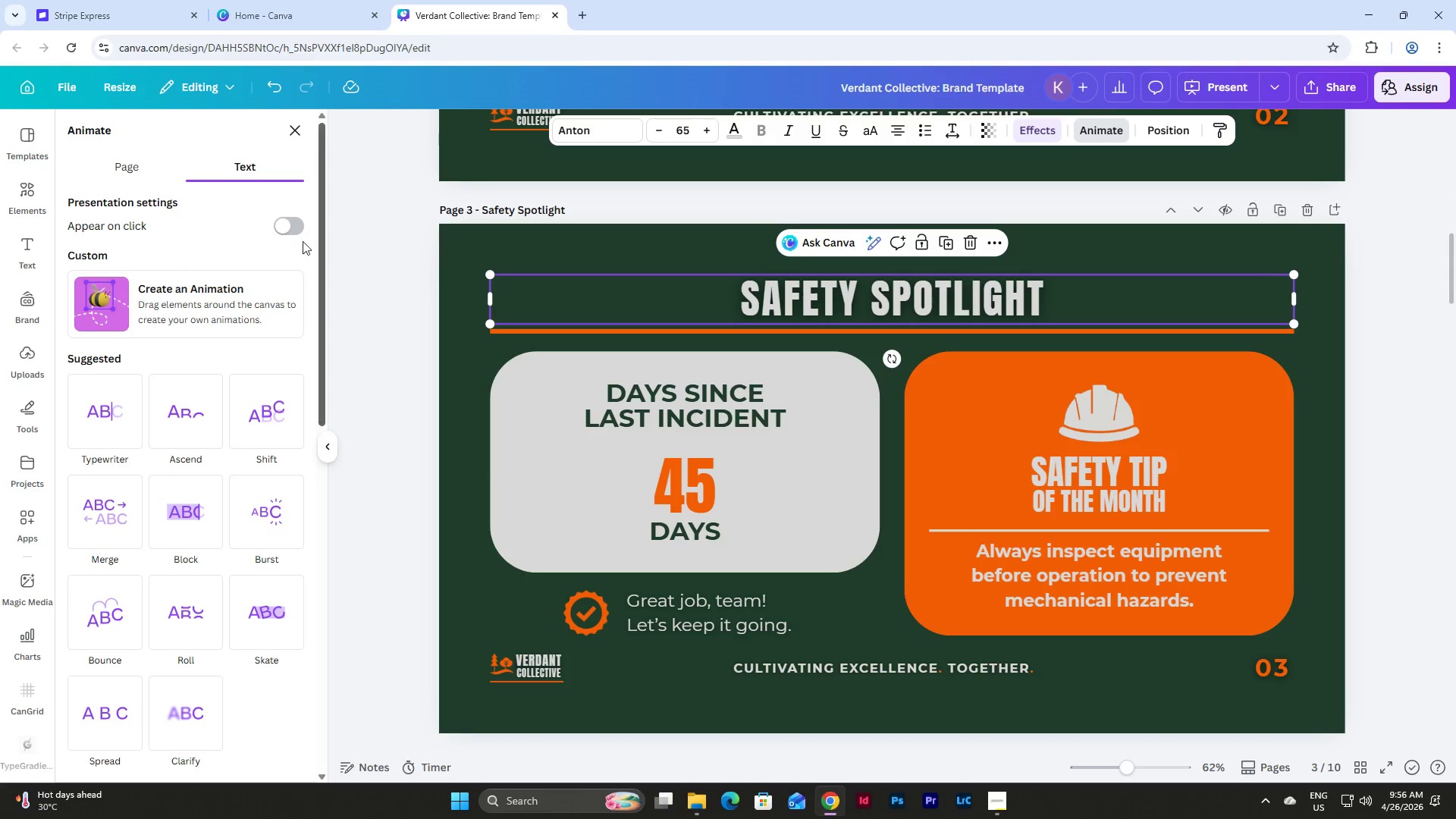 
left_click([290, 222])
 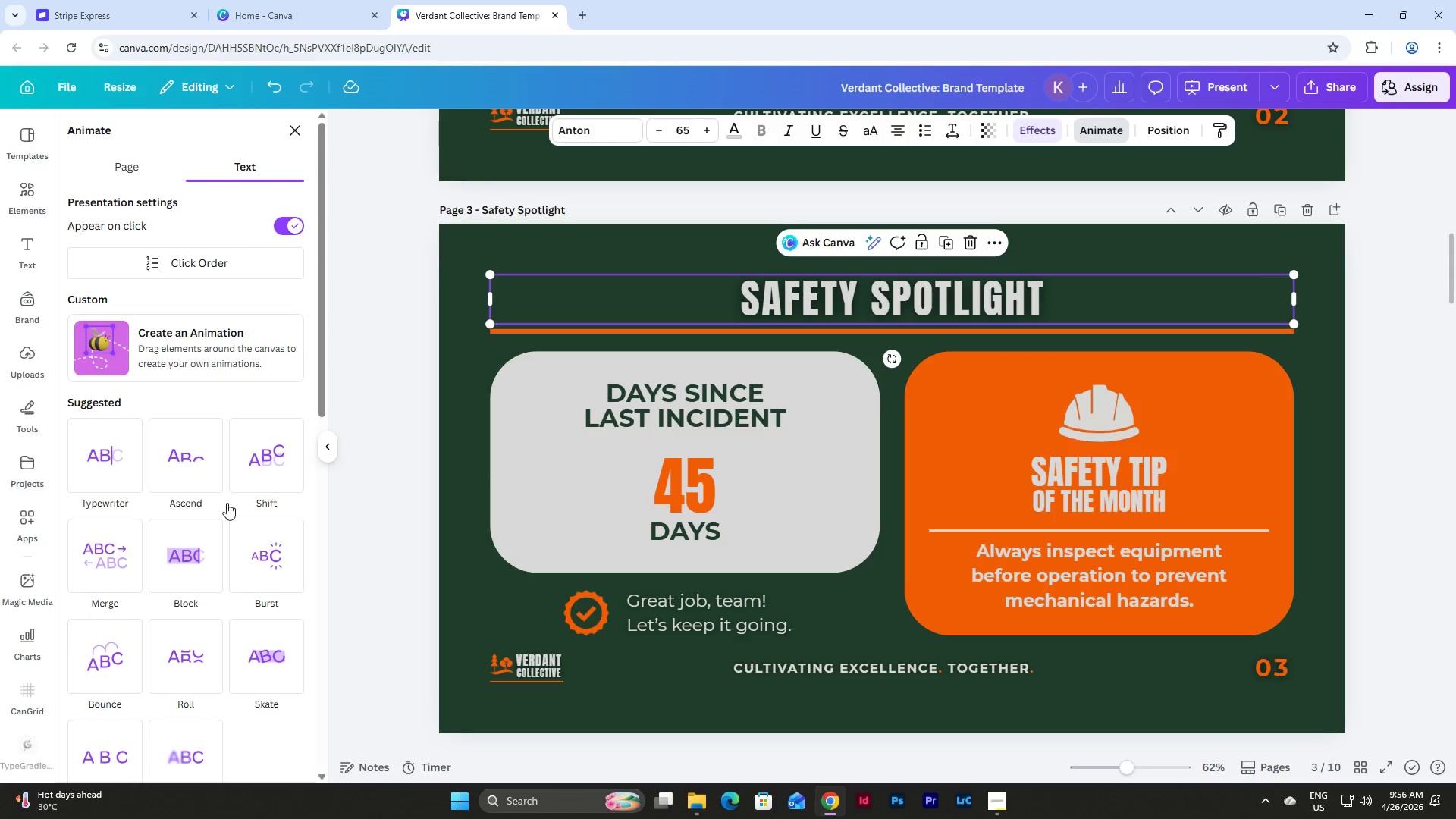 
left_click([189, 560])
 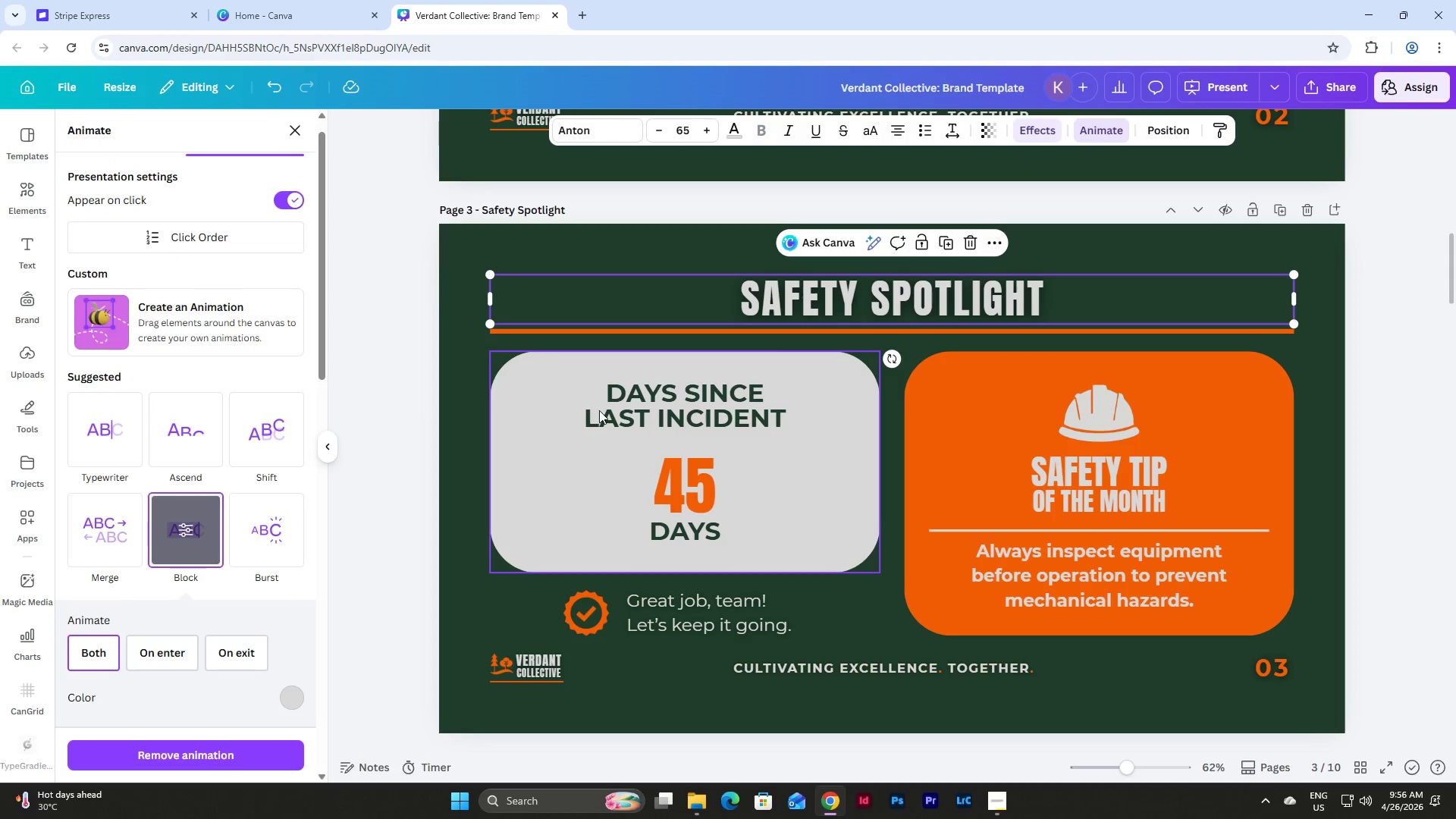 
left_click([600, 413])
 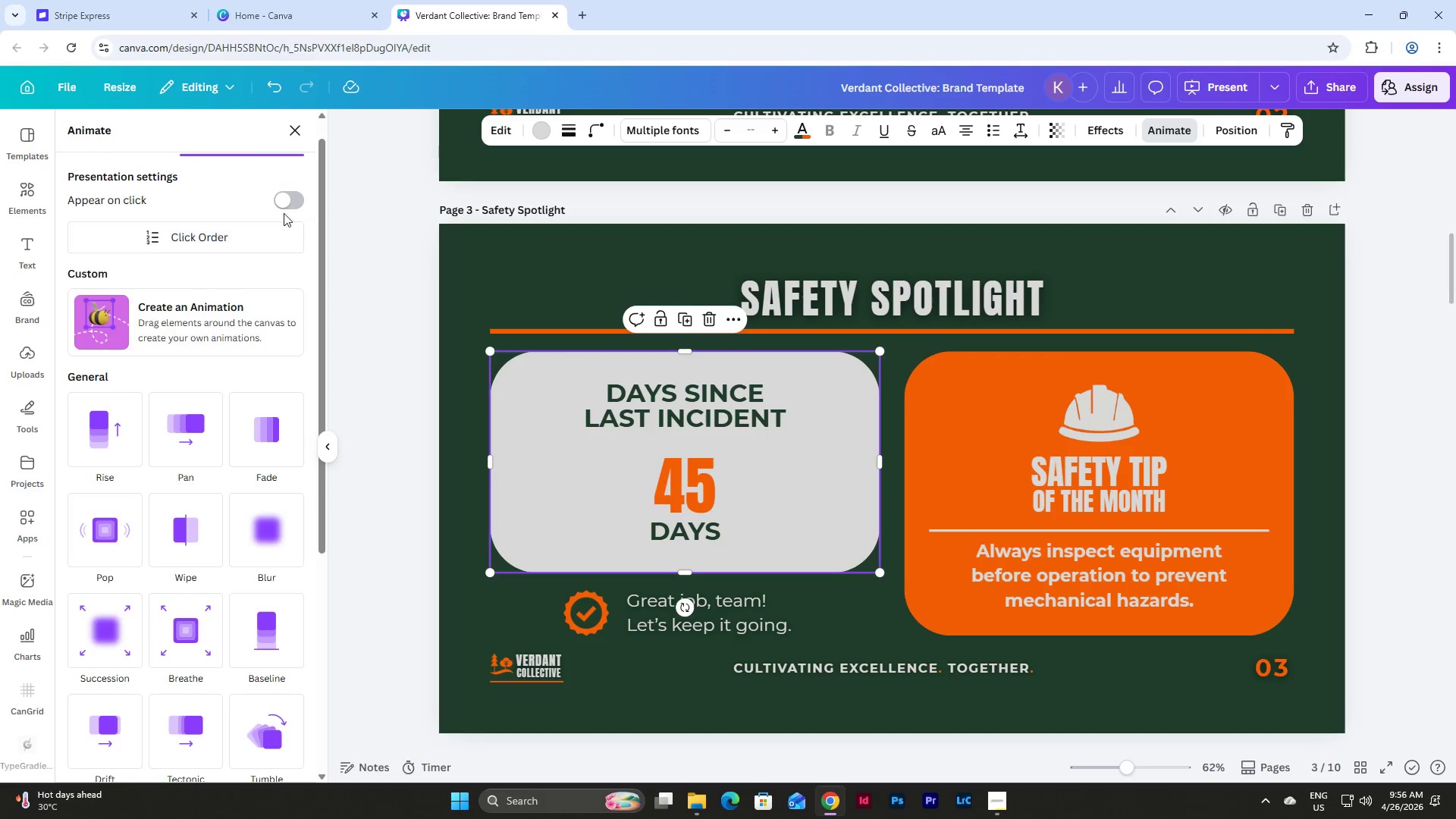 
left_click([283, 197])
 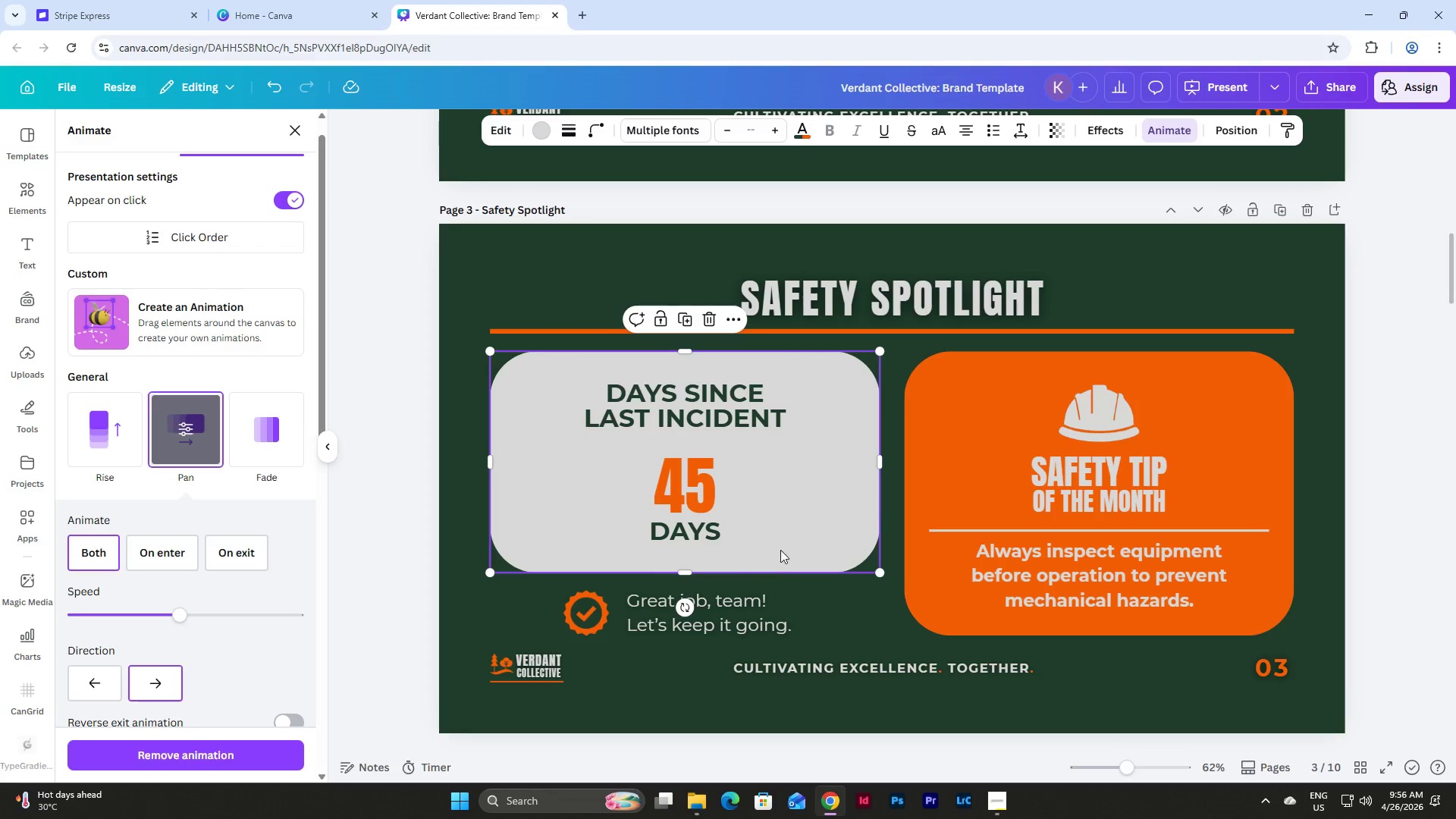 
left_click([752, 611])
 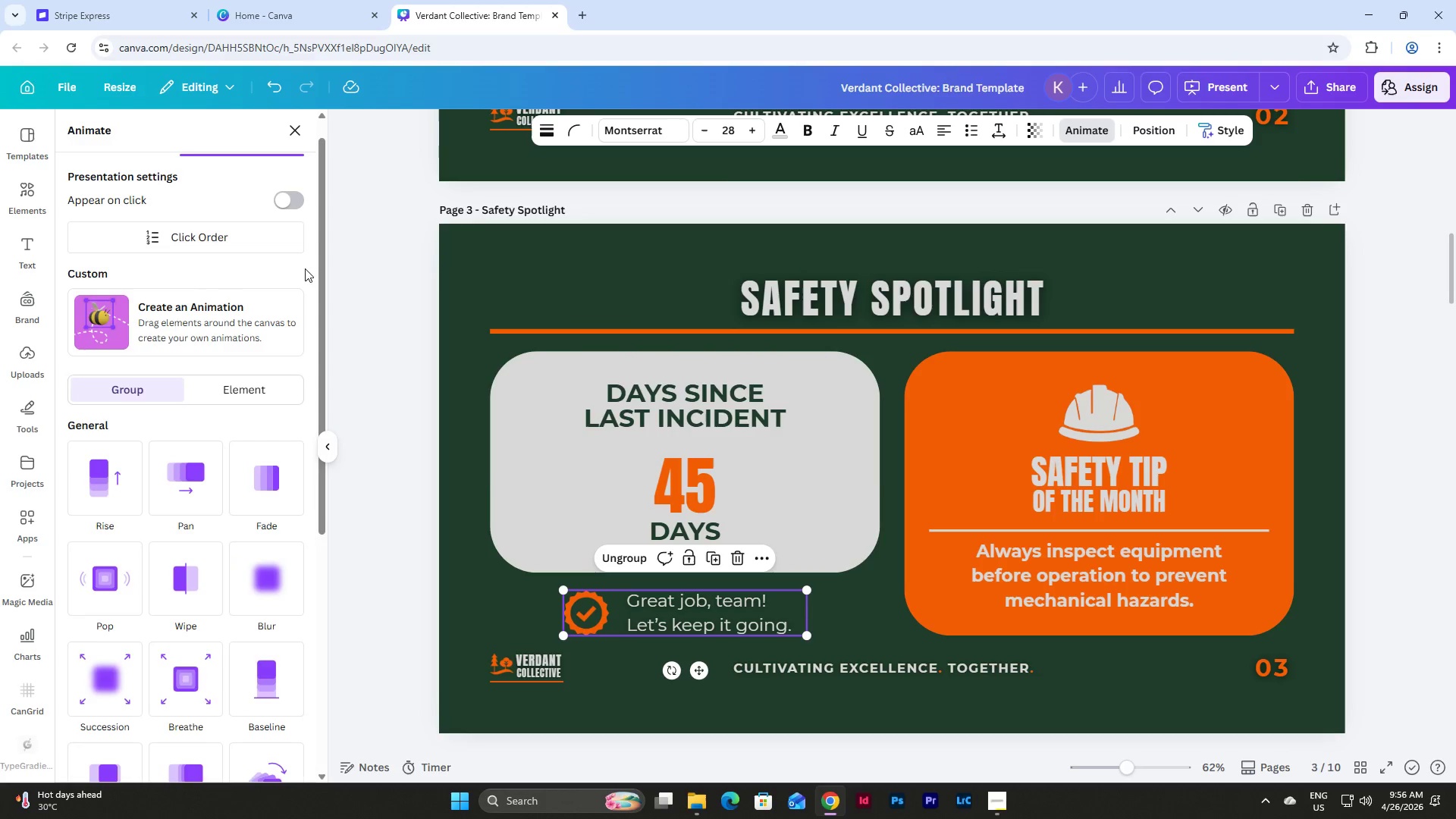 
left_click([292, 205])
 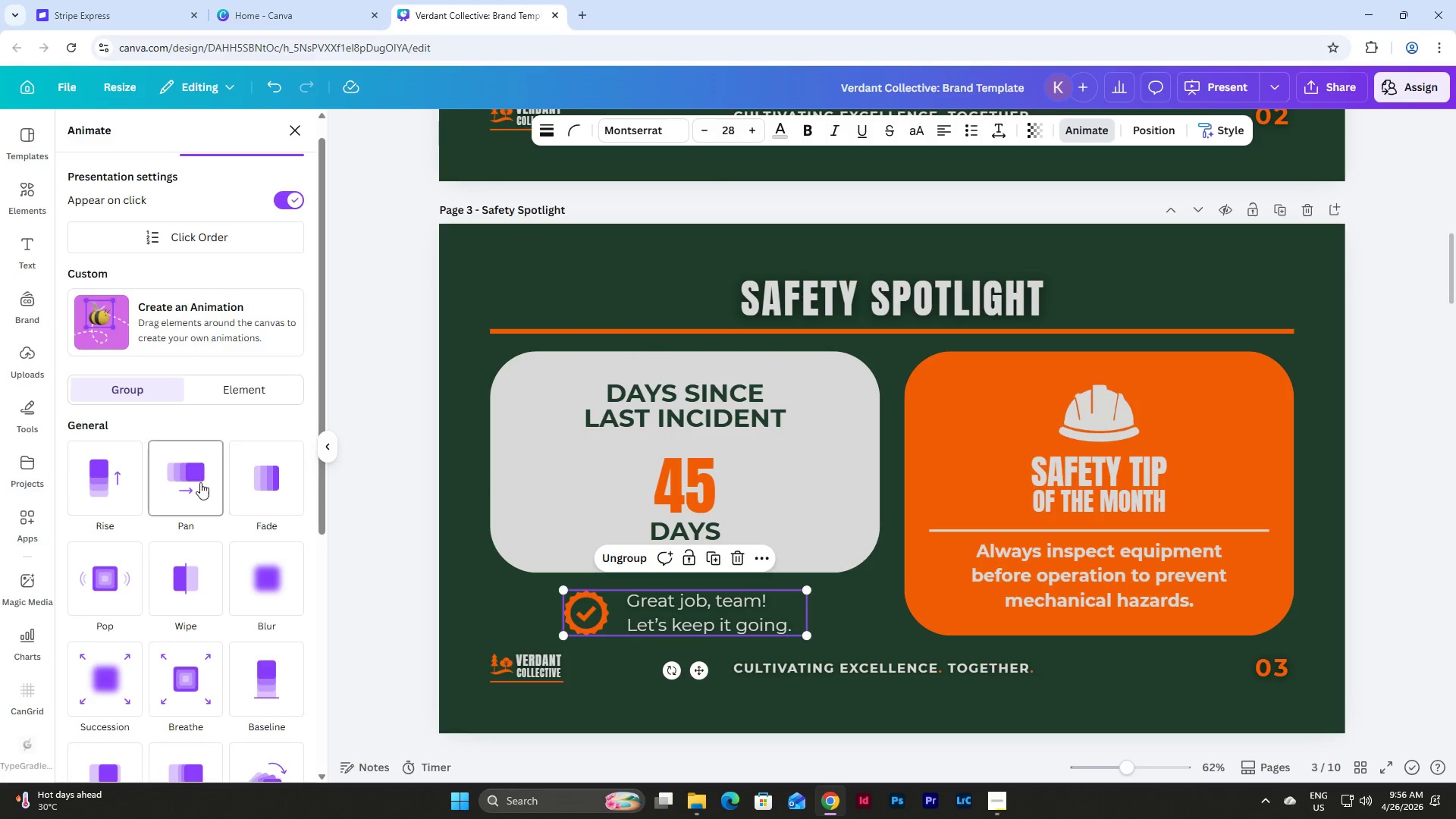 
left_click([196, 479])
 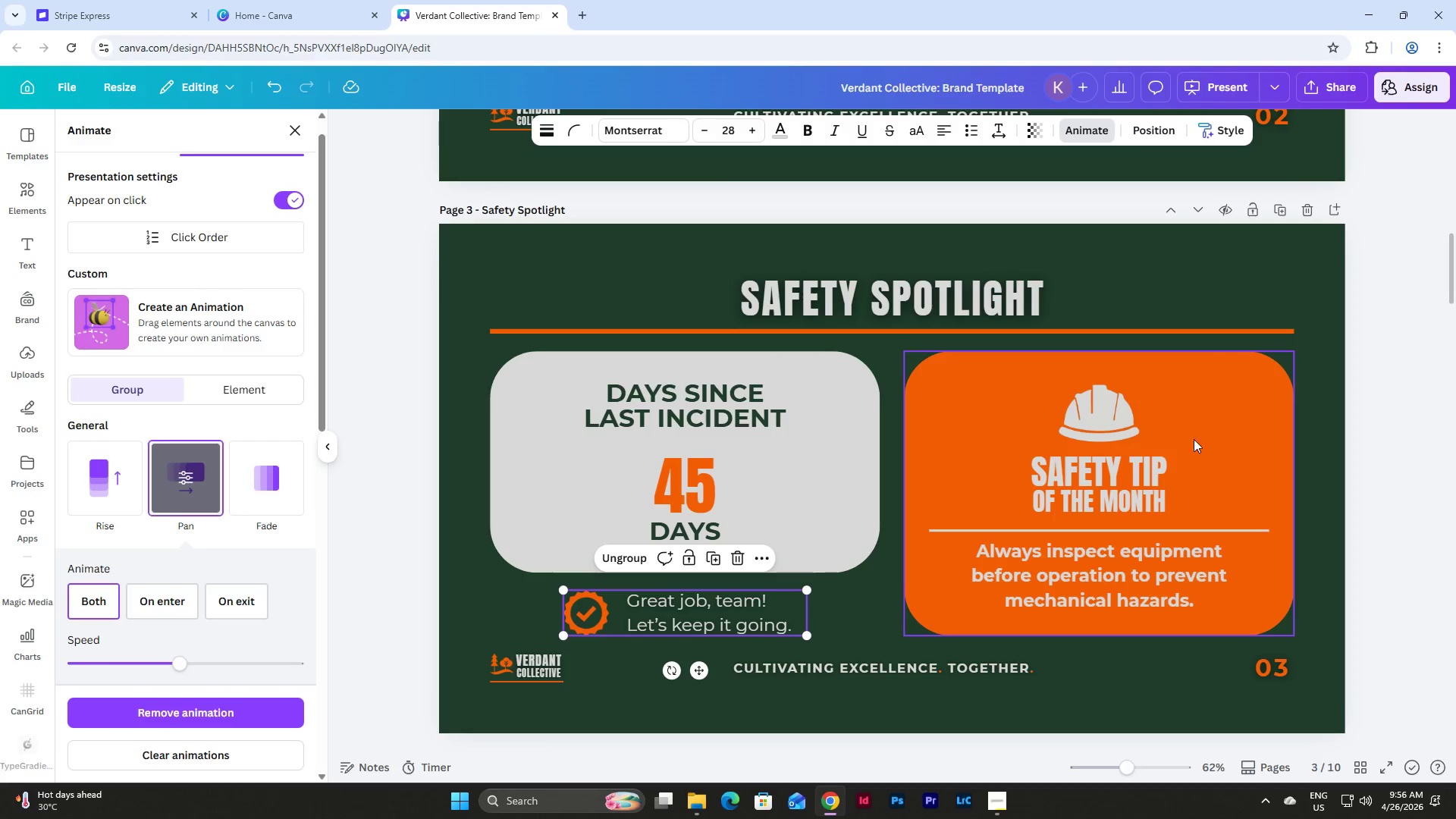 
left_click([1202, 450])
 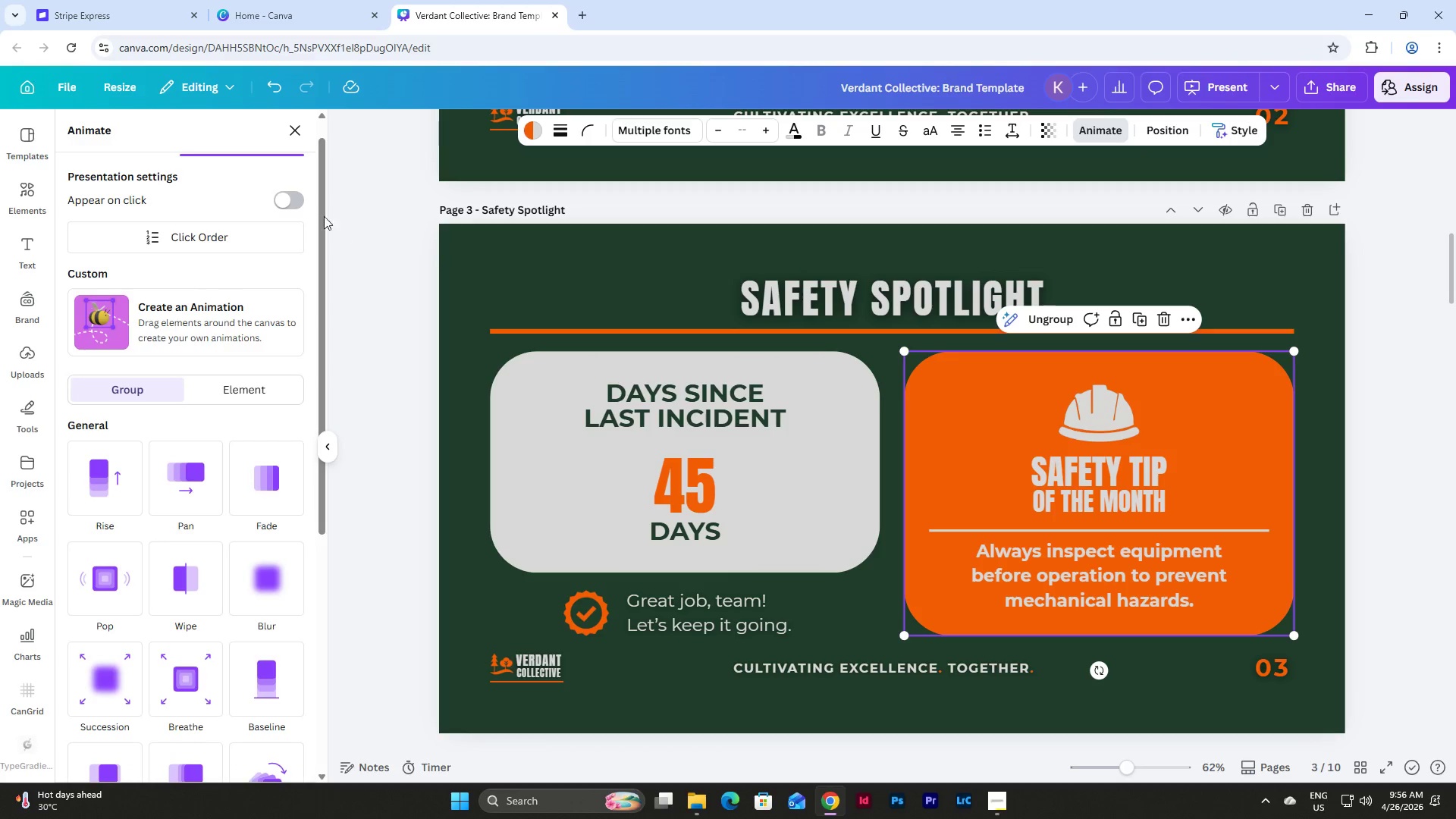 
left_click([281, 202])
 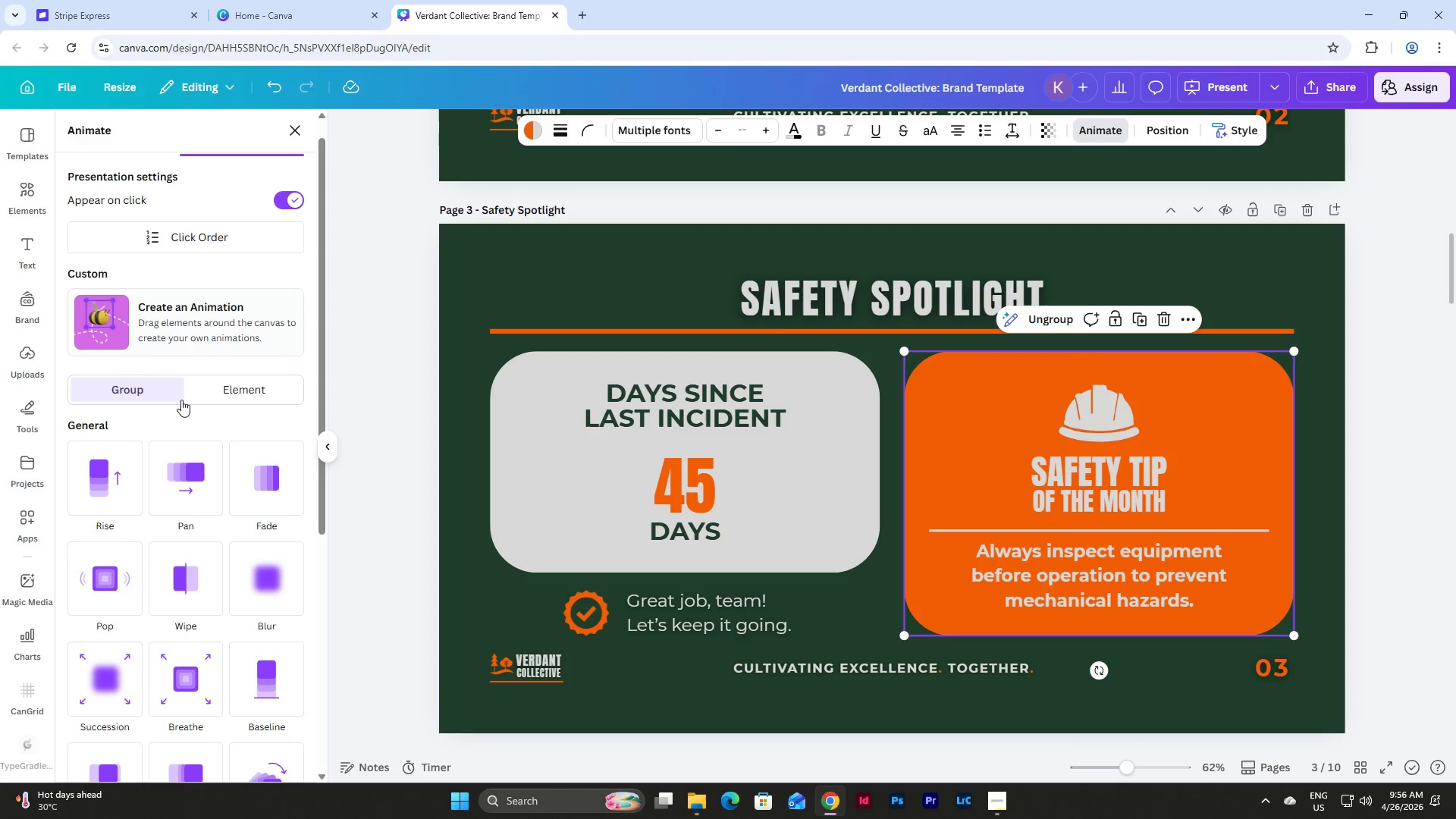 
left_click([188, 475])
 